 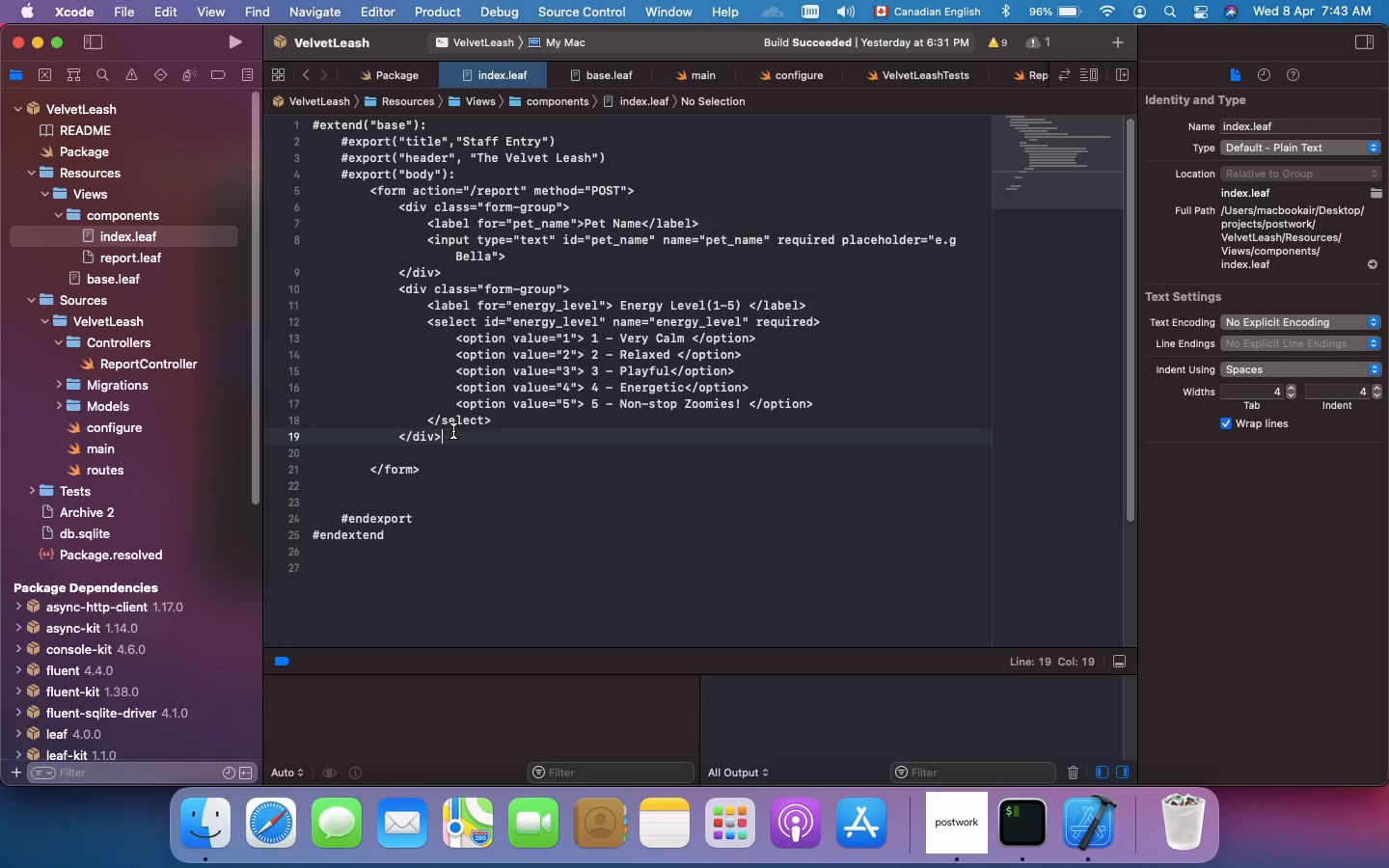 
key(Enter)
 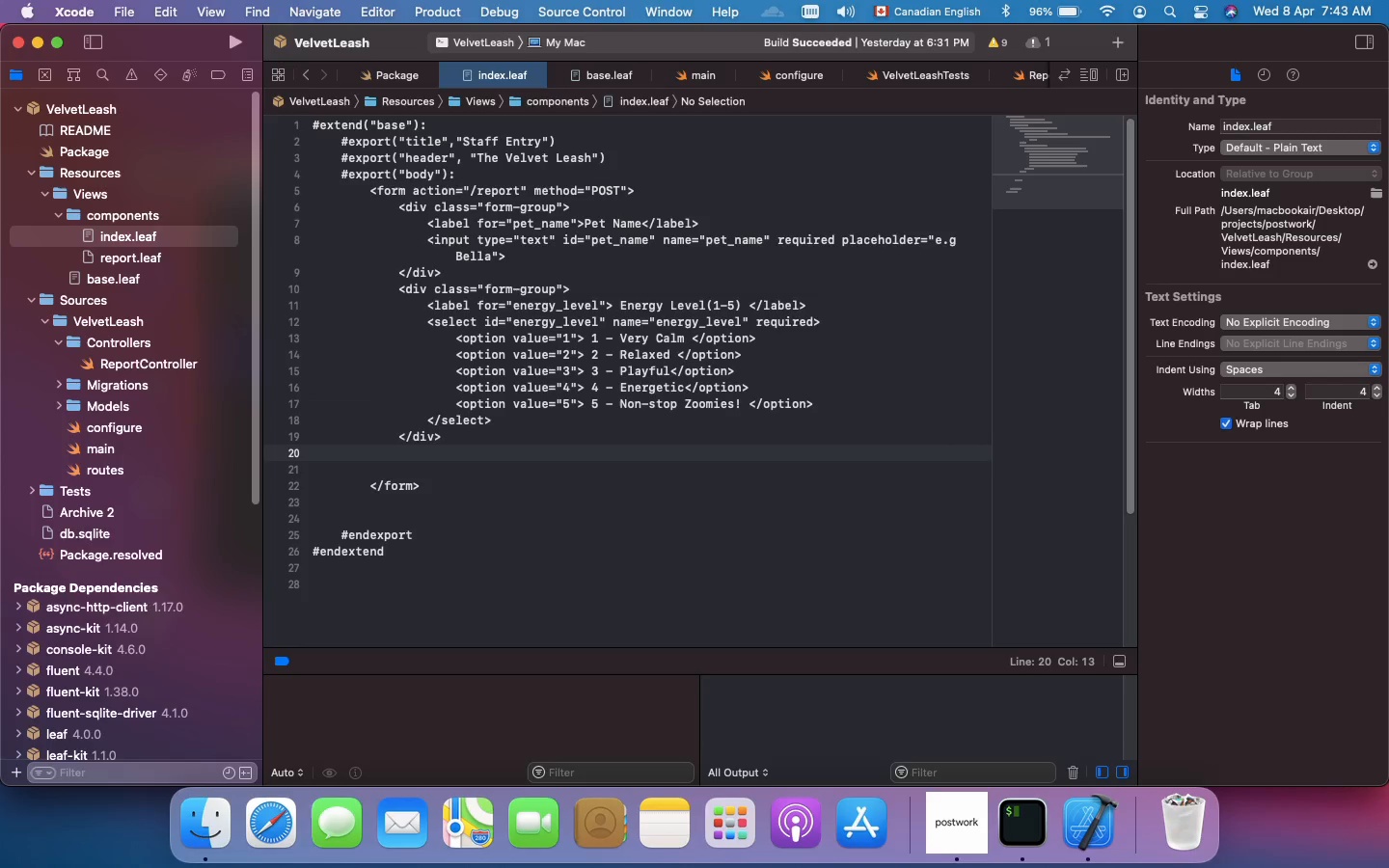 
hold_key(key=ShiftRight, duration=0.61)
 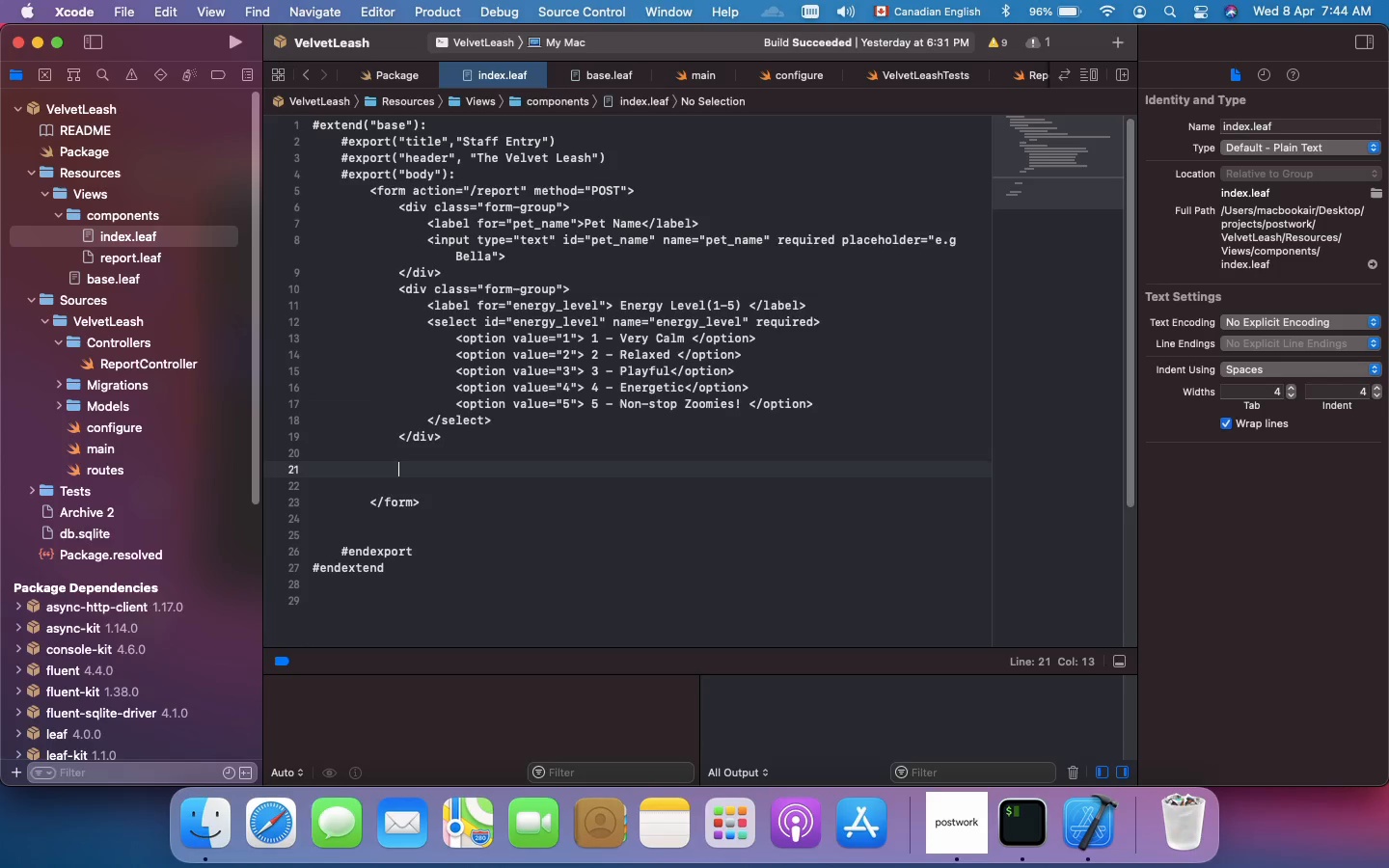 
key(Enter)
 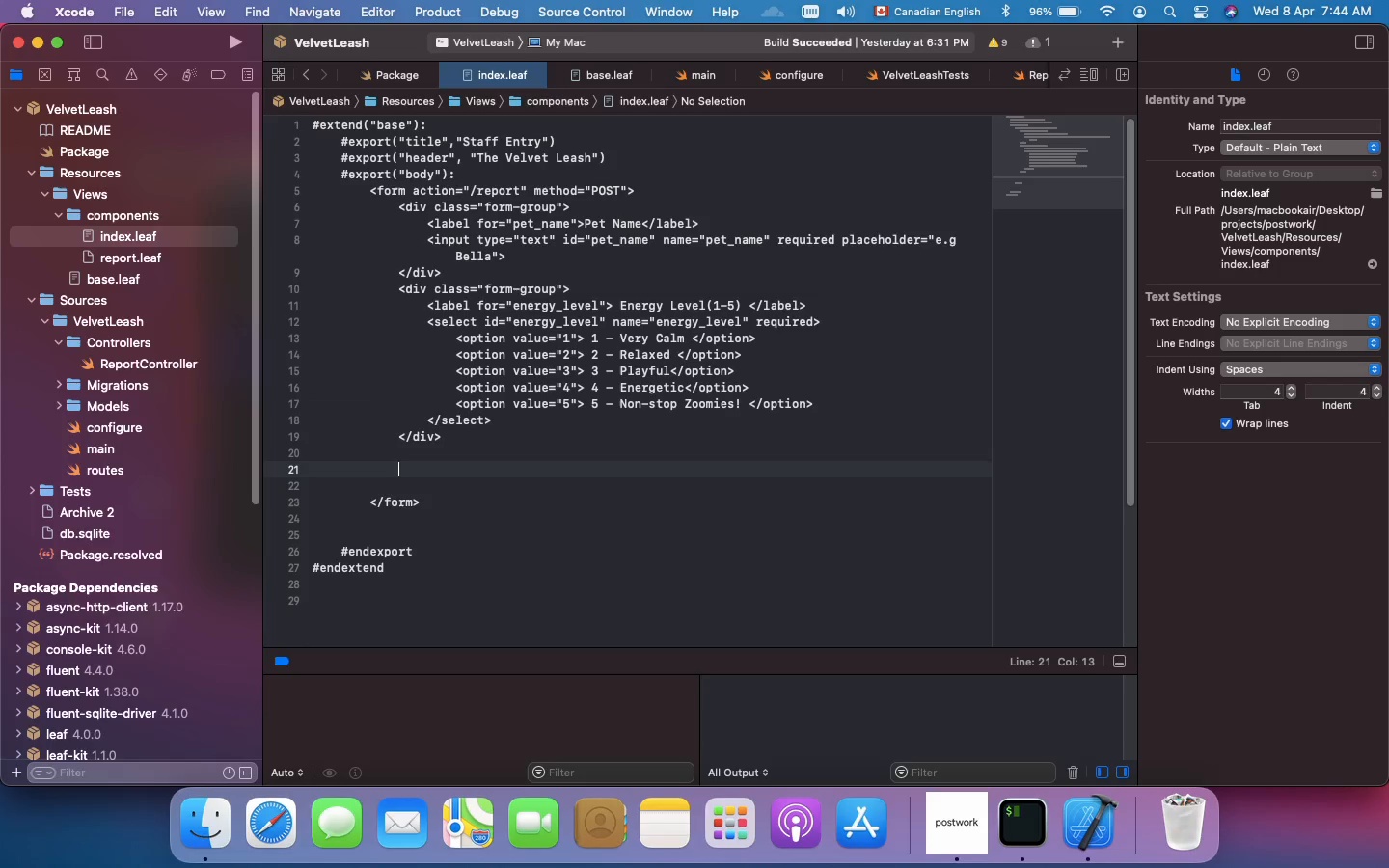 
type(<div)
 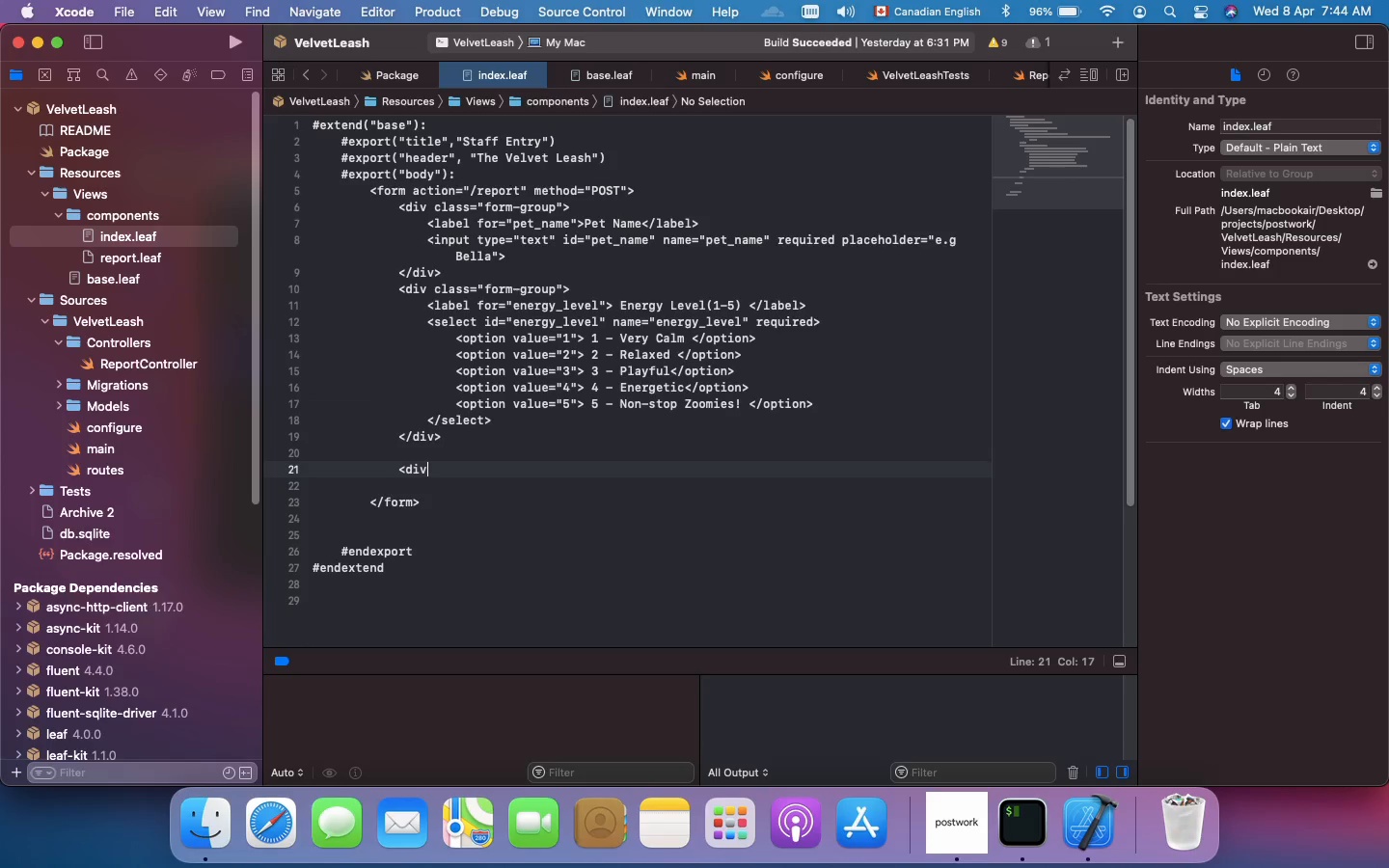 
type( class="form-group)
 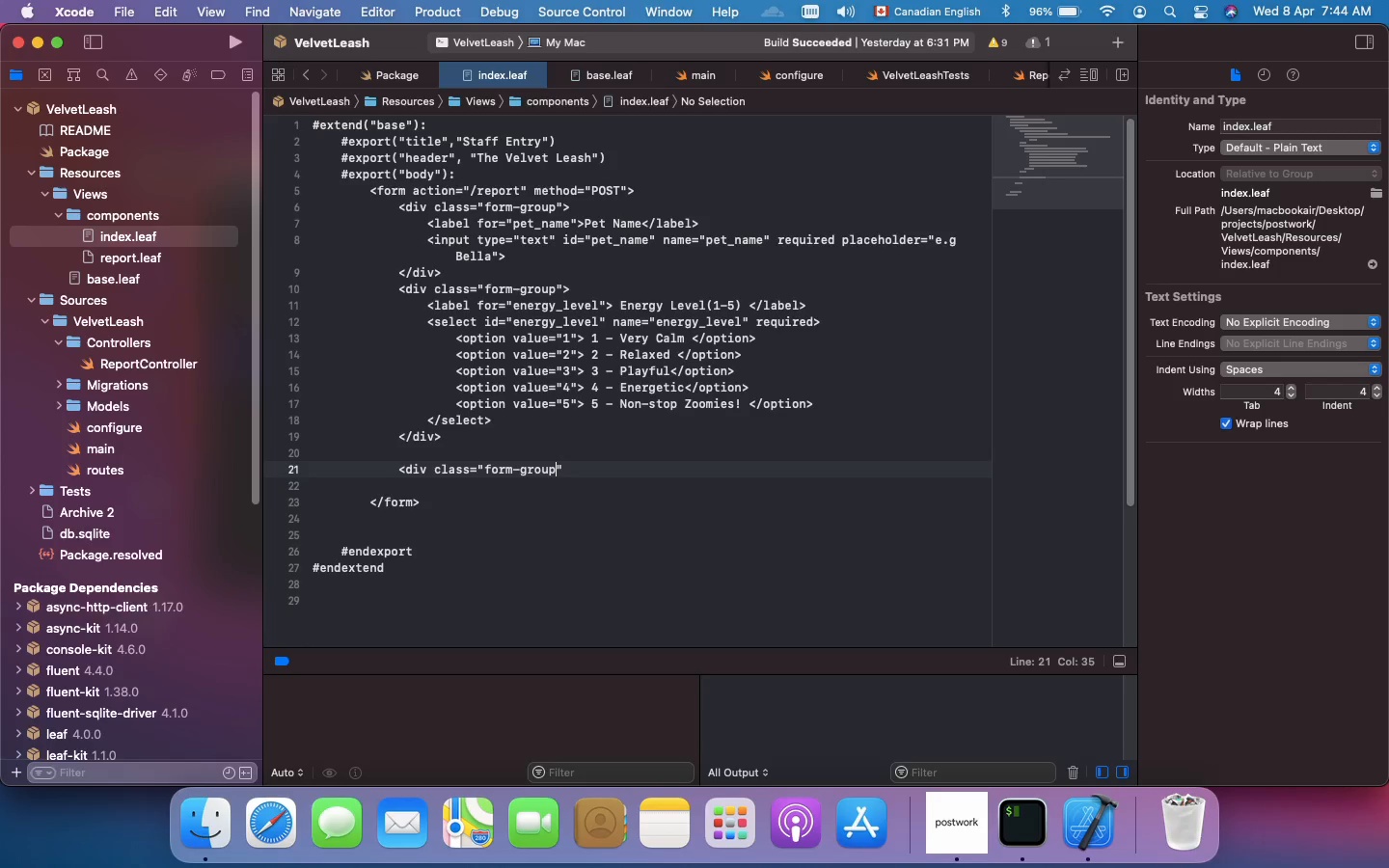 
key(ArrowRight)
 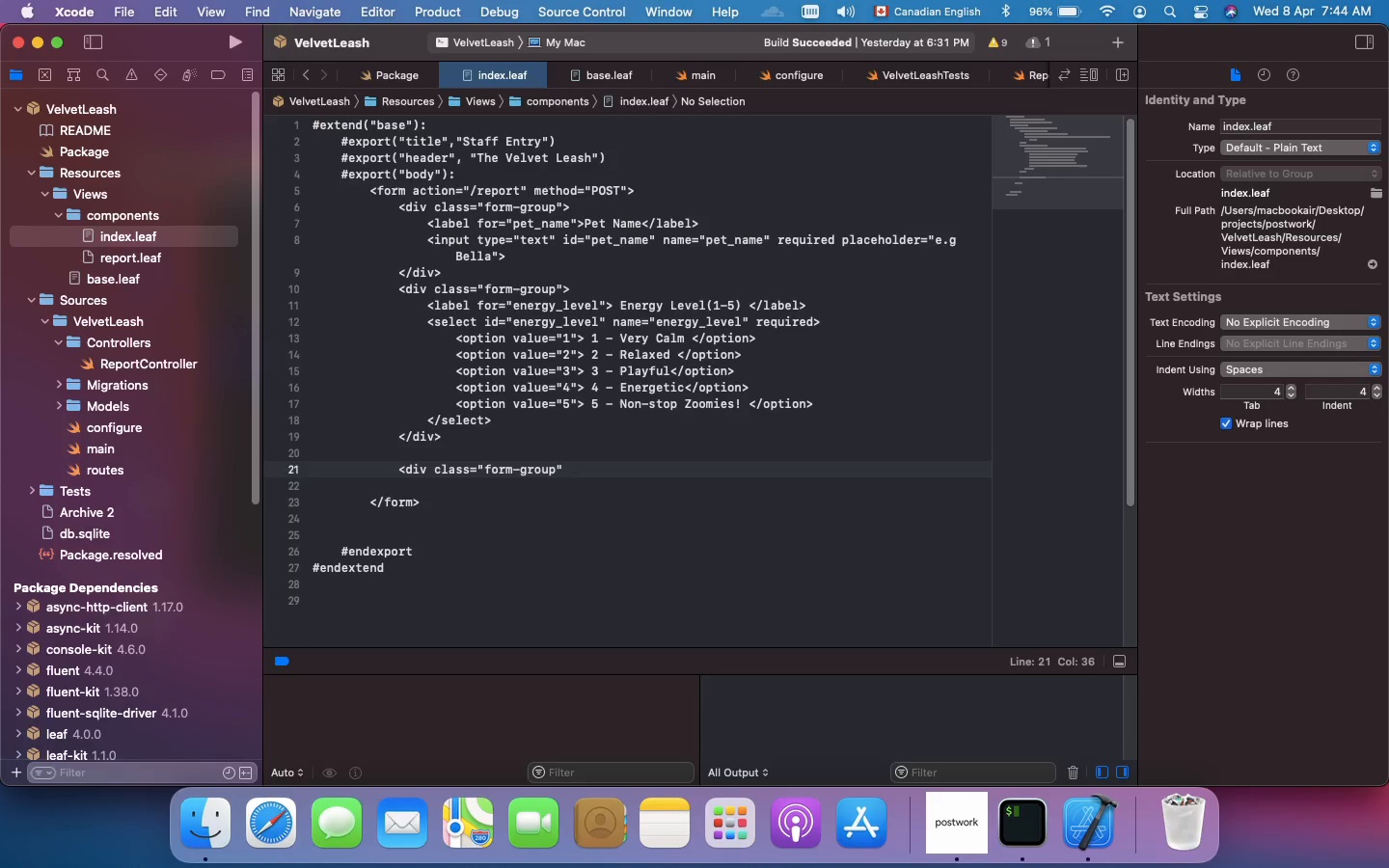 
type(></div>)
 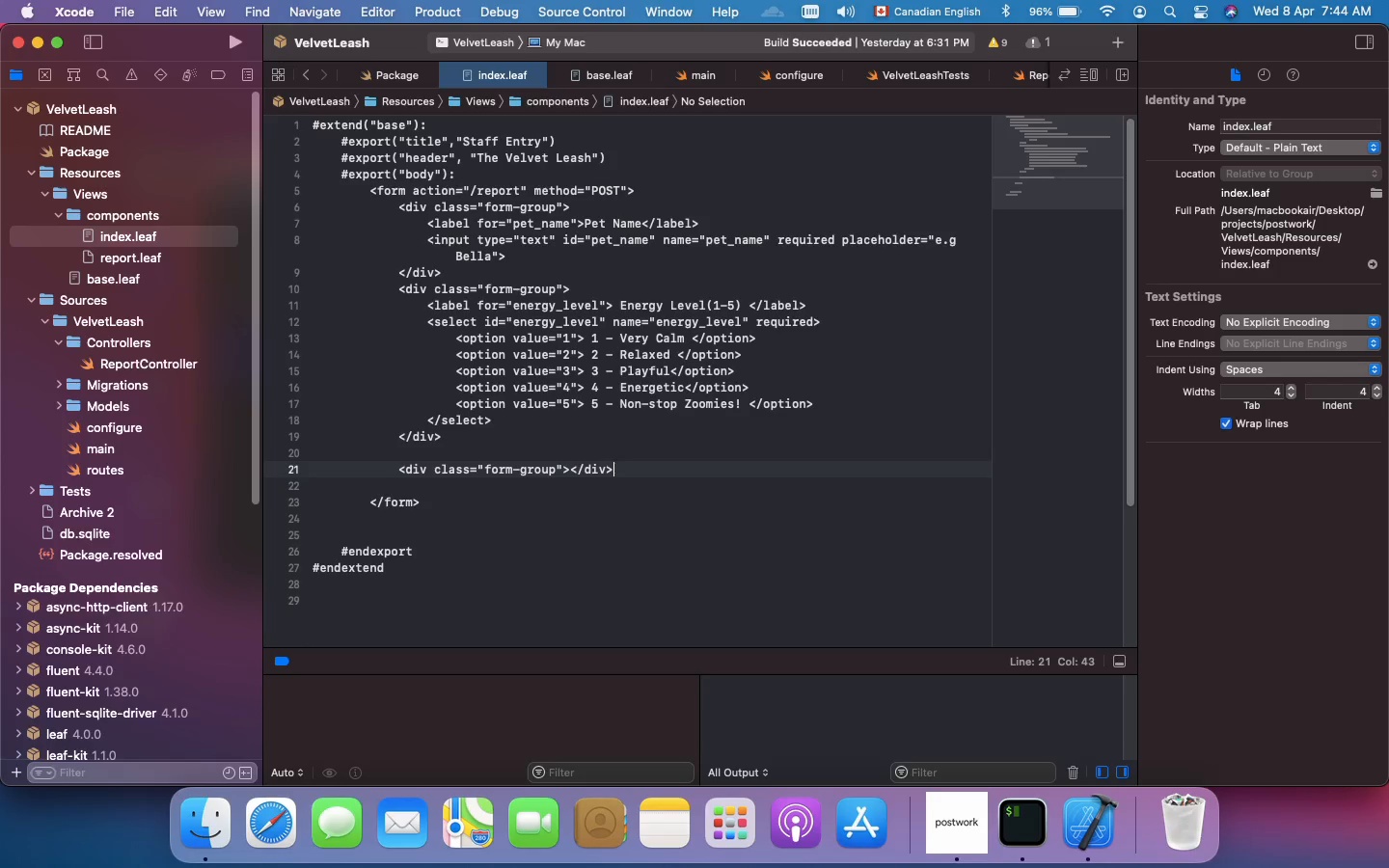 
key(ArrowLeft)
 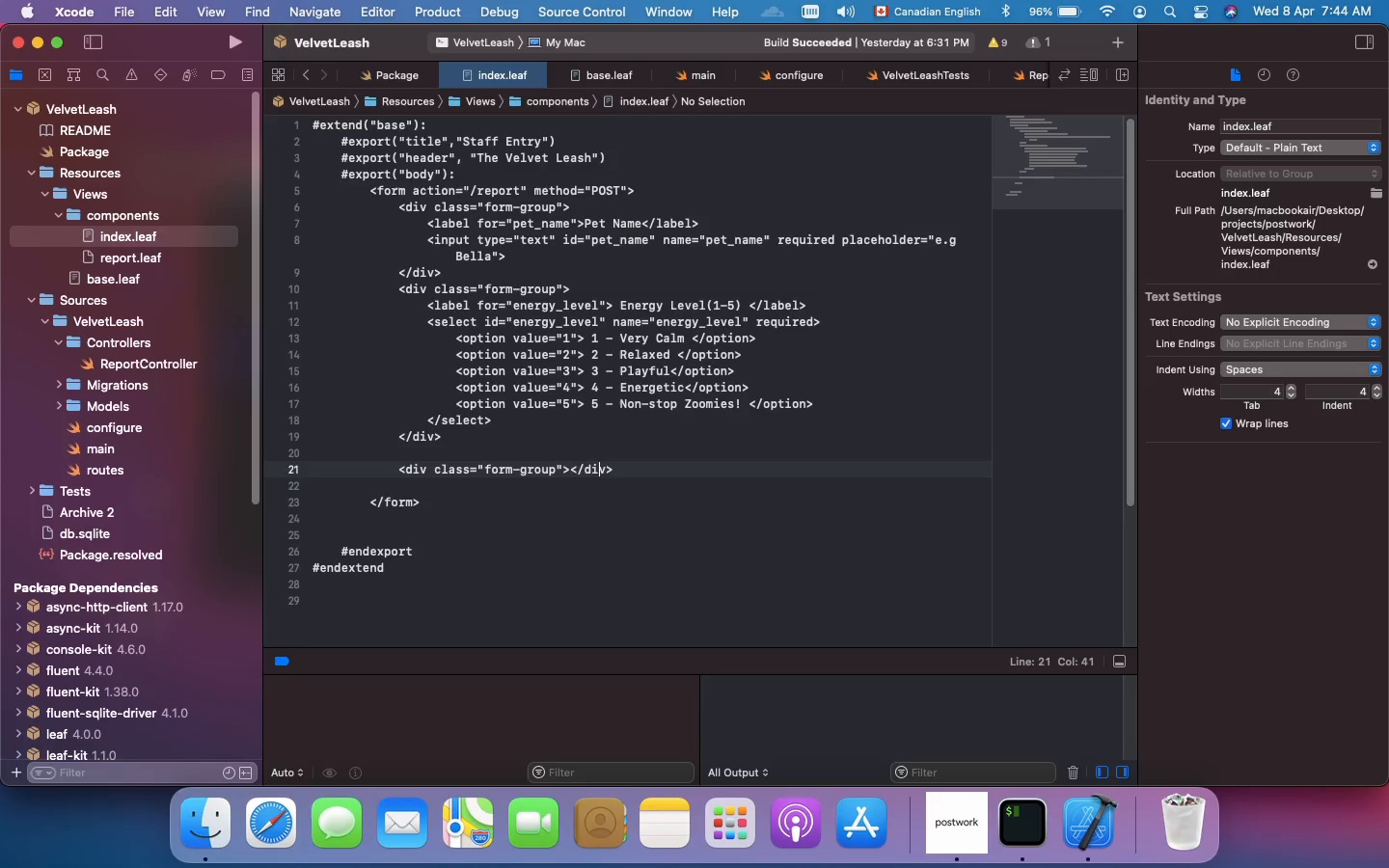 
key(ArrowLeft)
 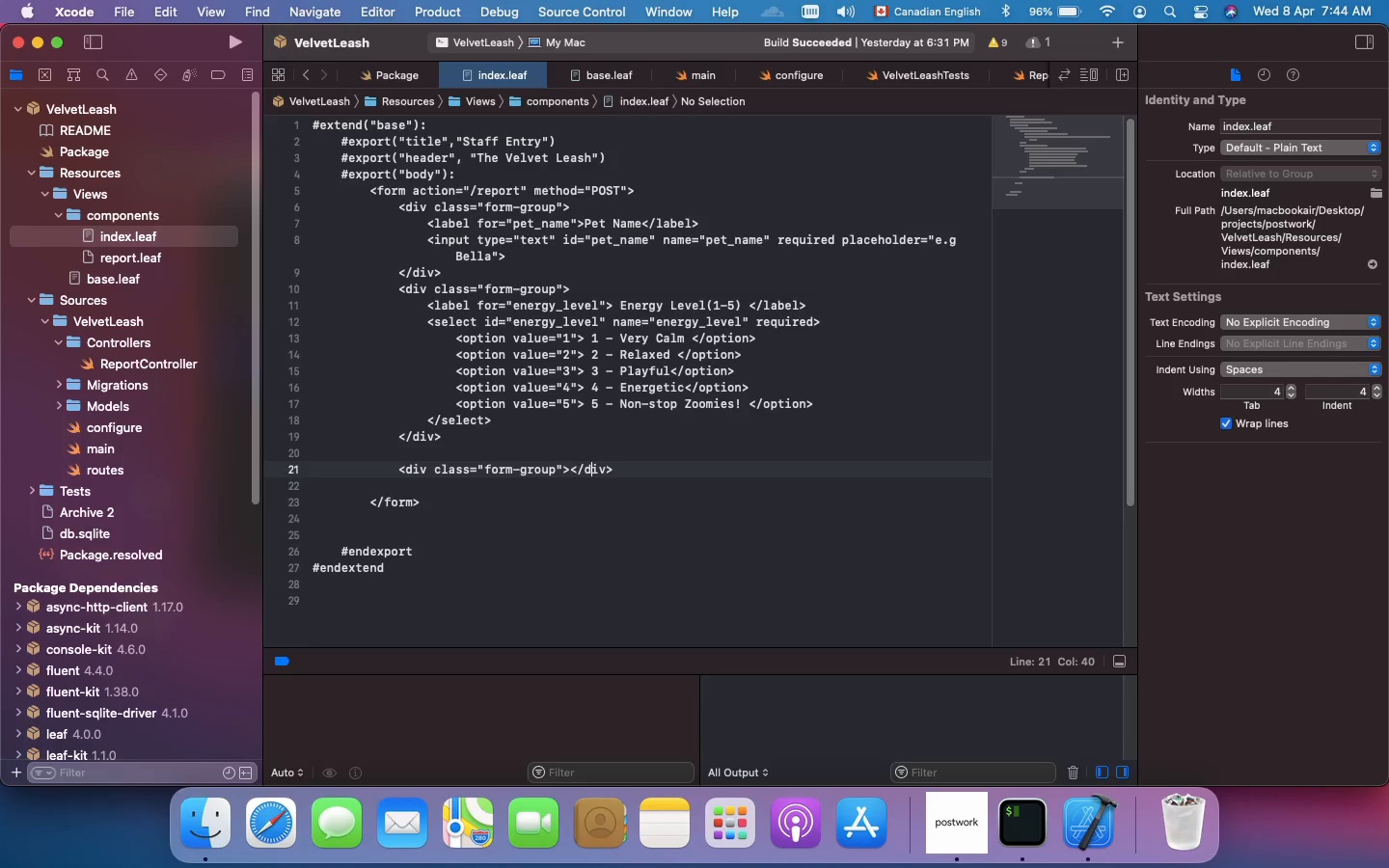 
key(ArrowLeft)
 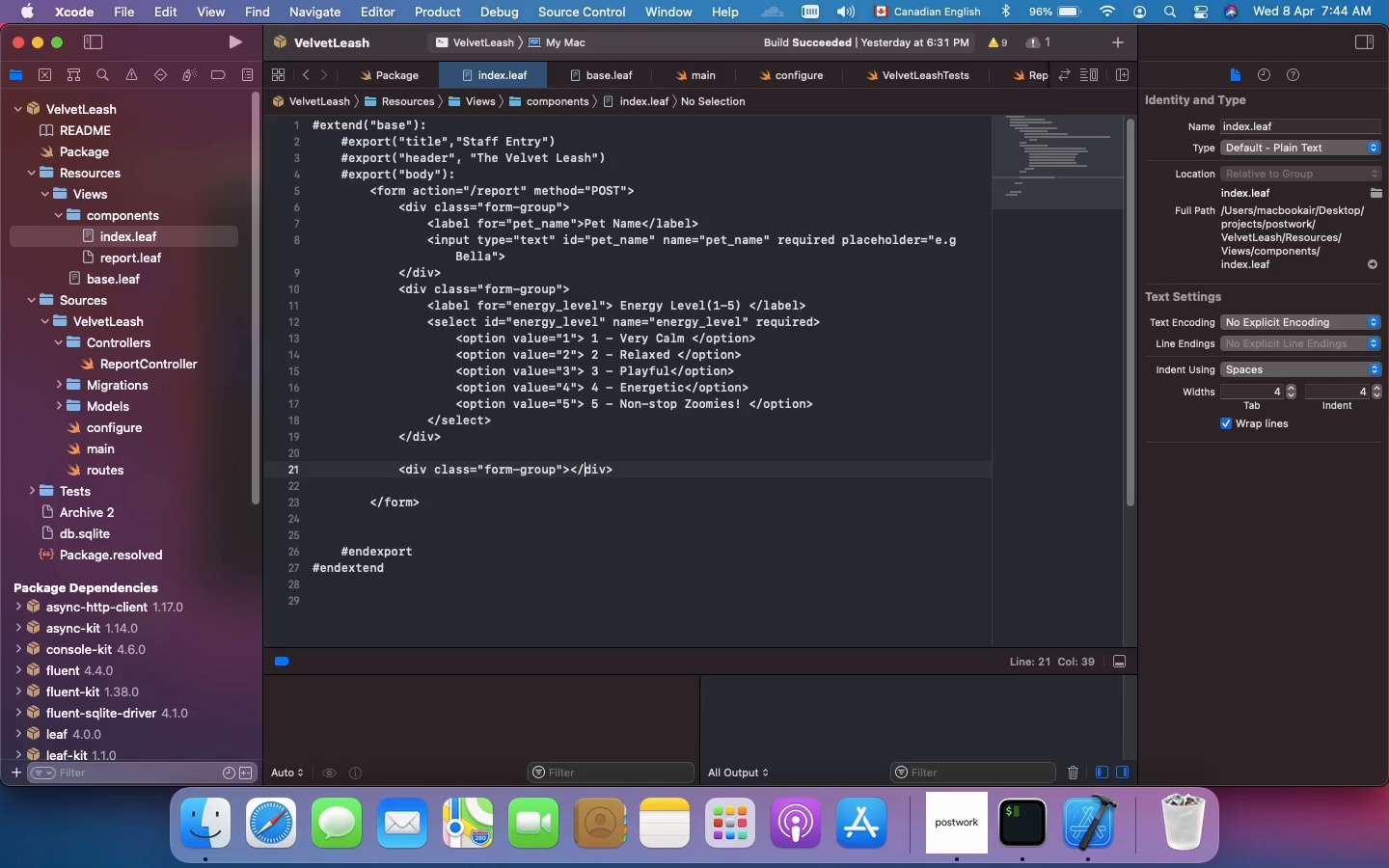 
key(ArrowLeft)
 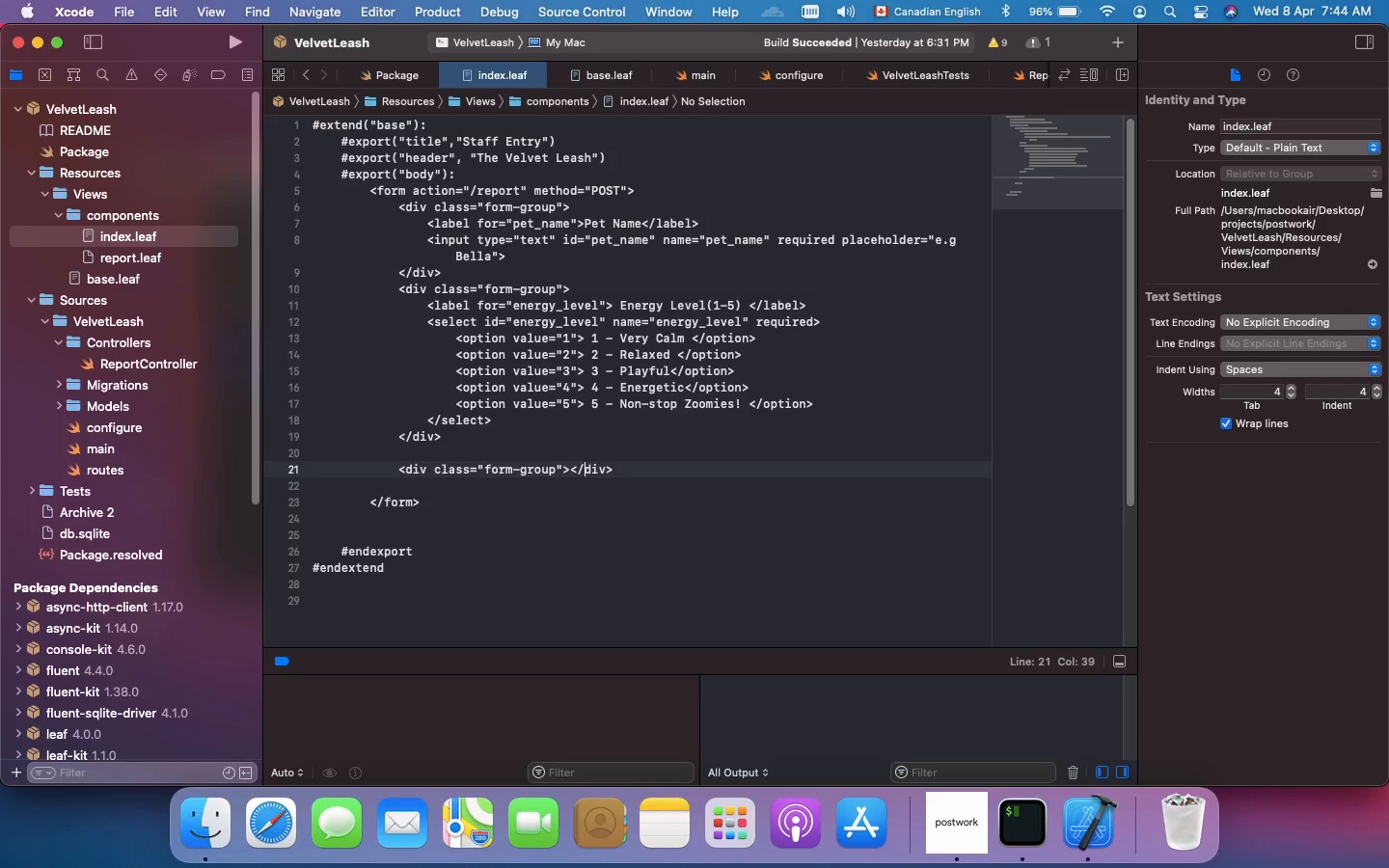 
key(ArrowLeft)
 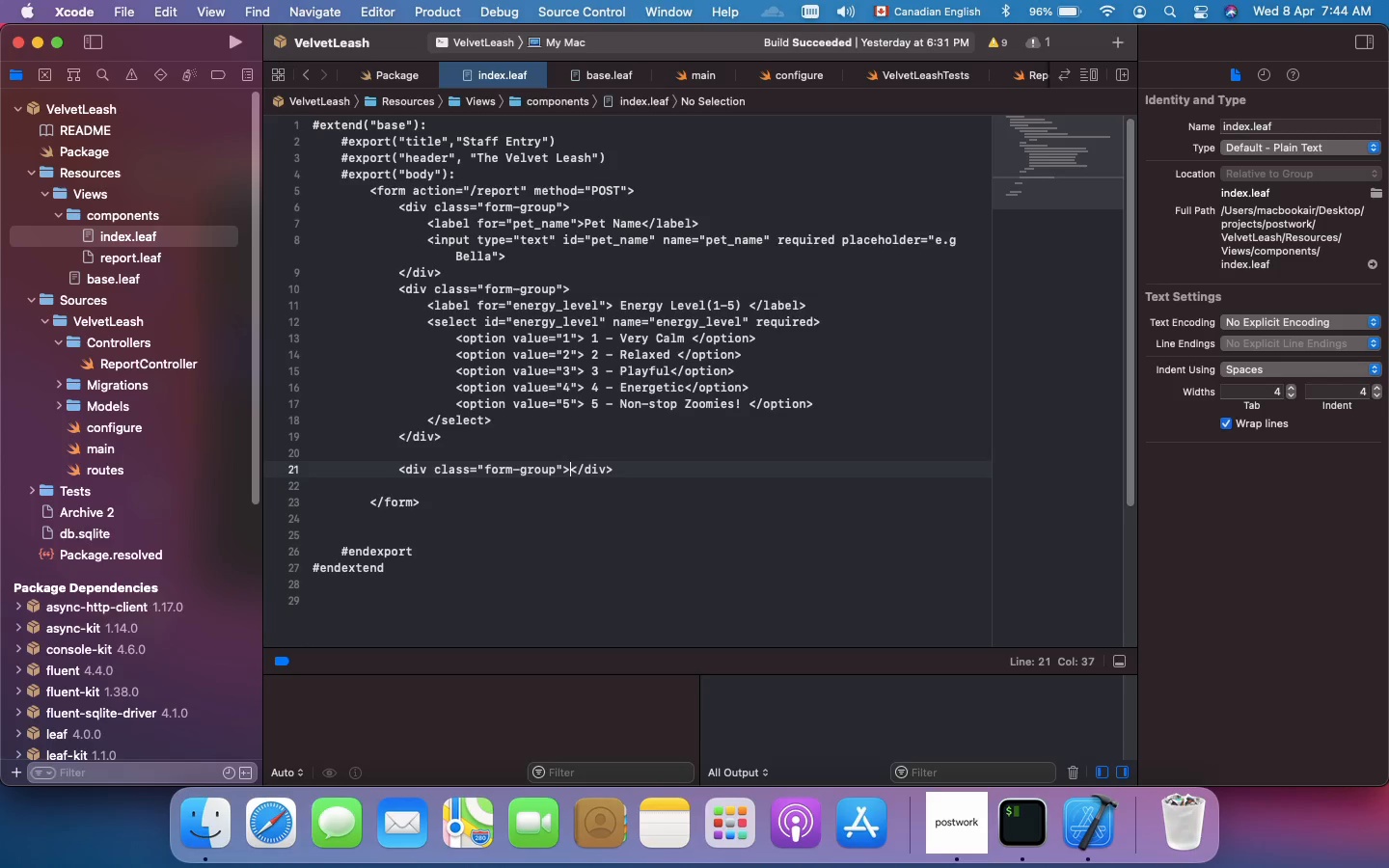 
key(ArrowLeft)
 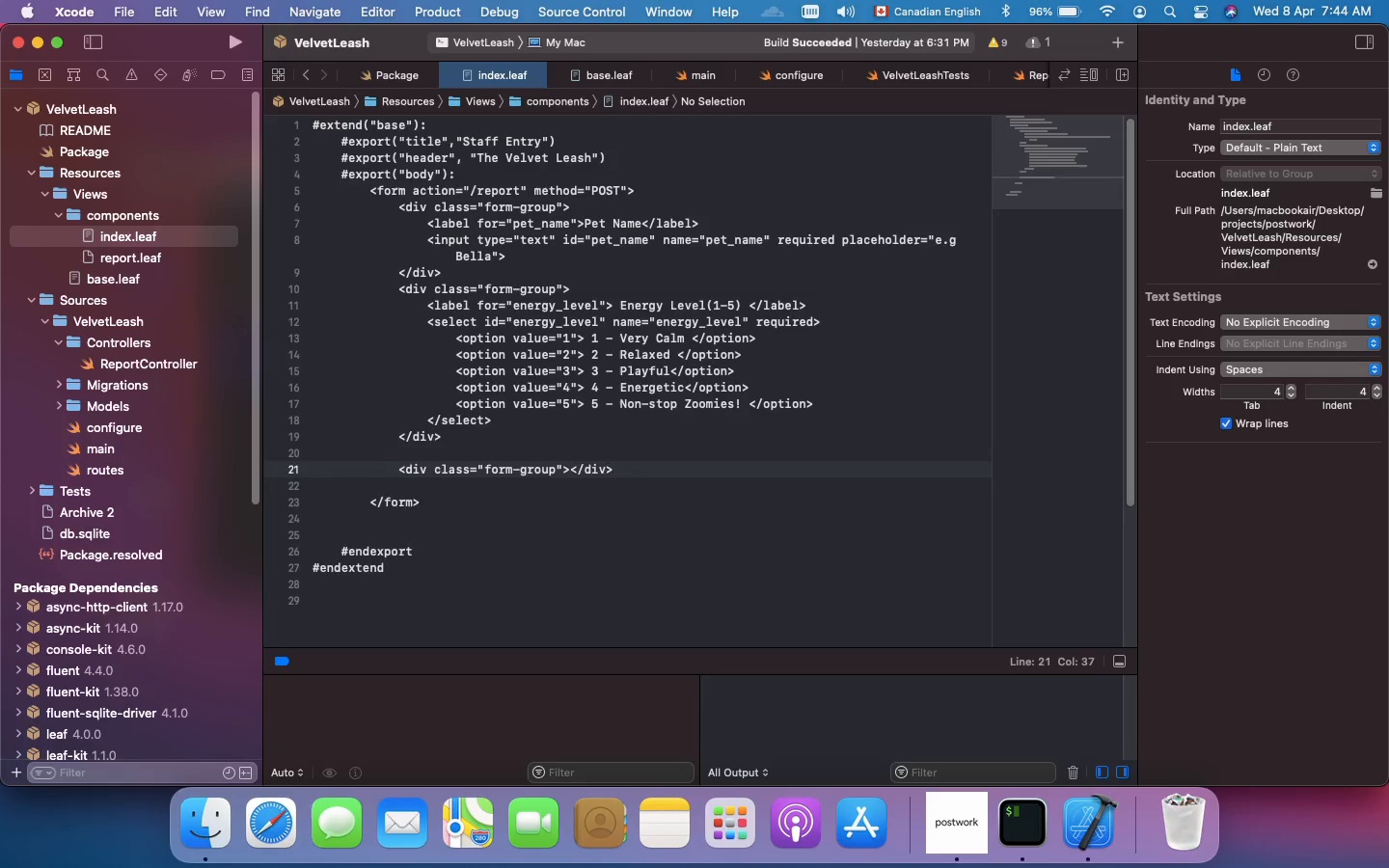 
key(Enter)
 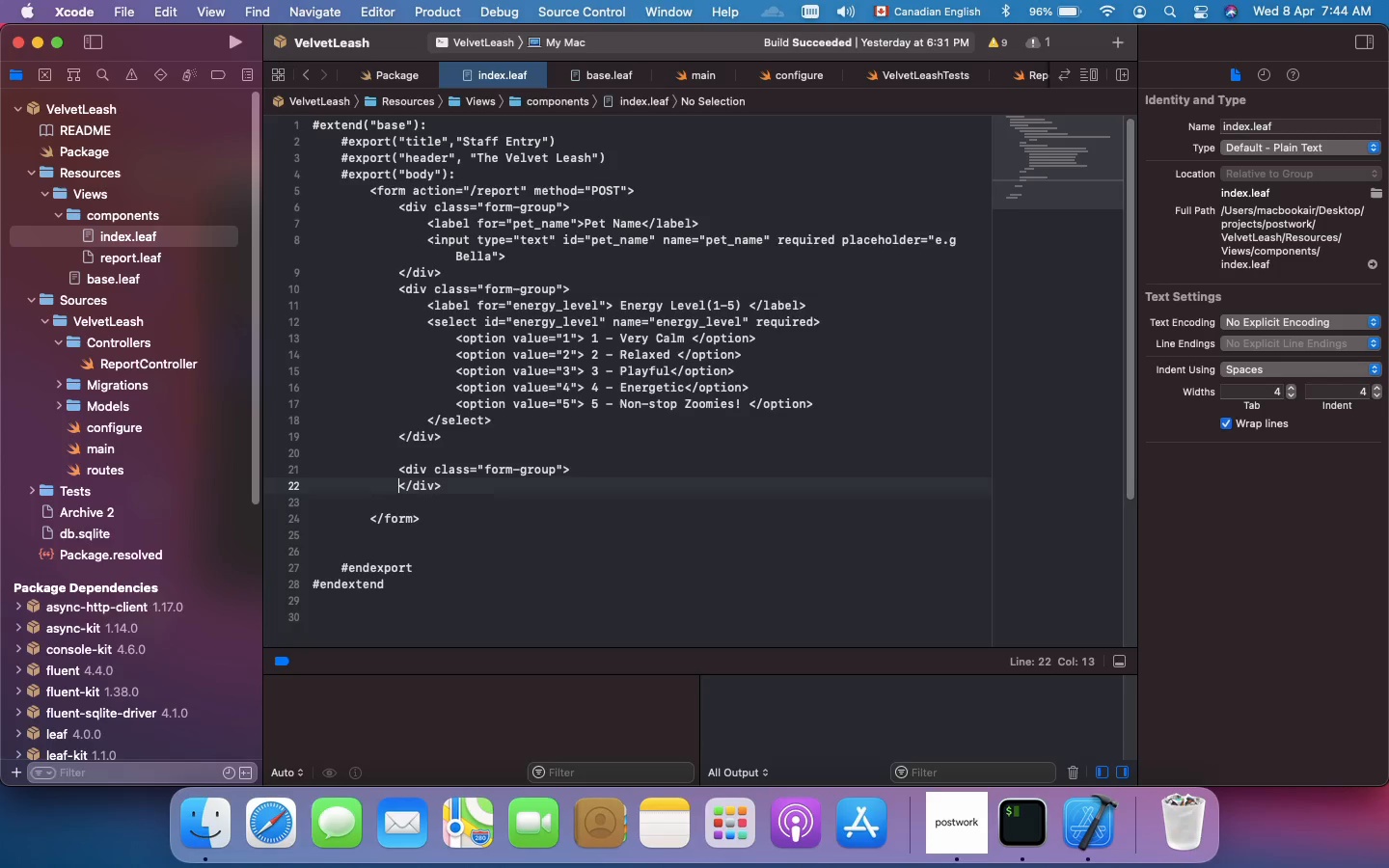 
key(Enter)
 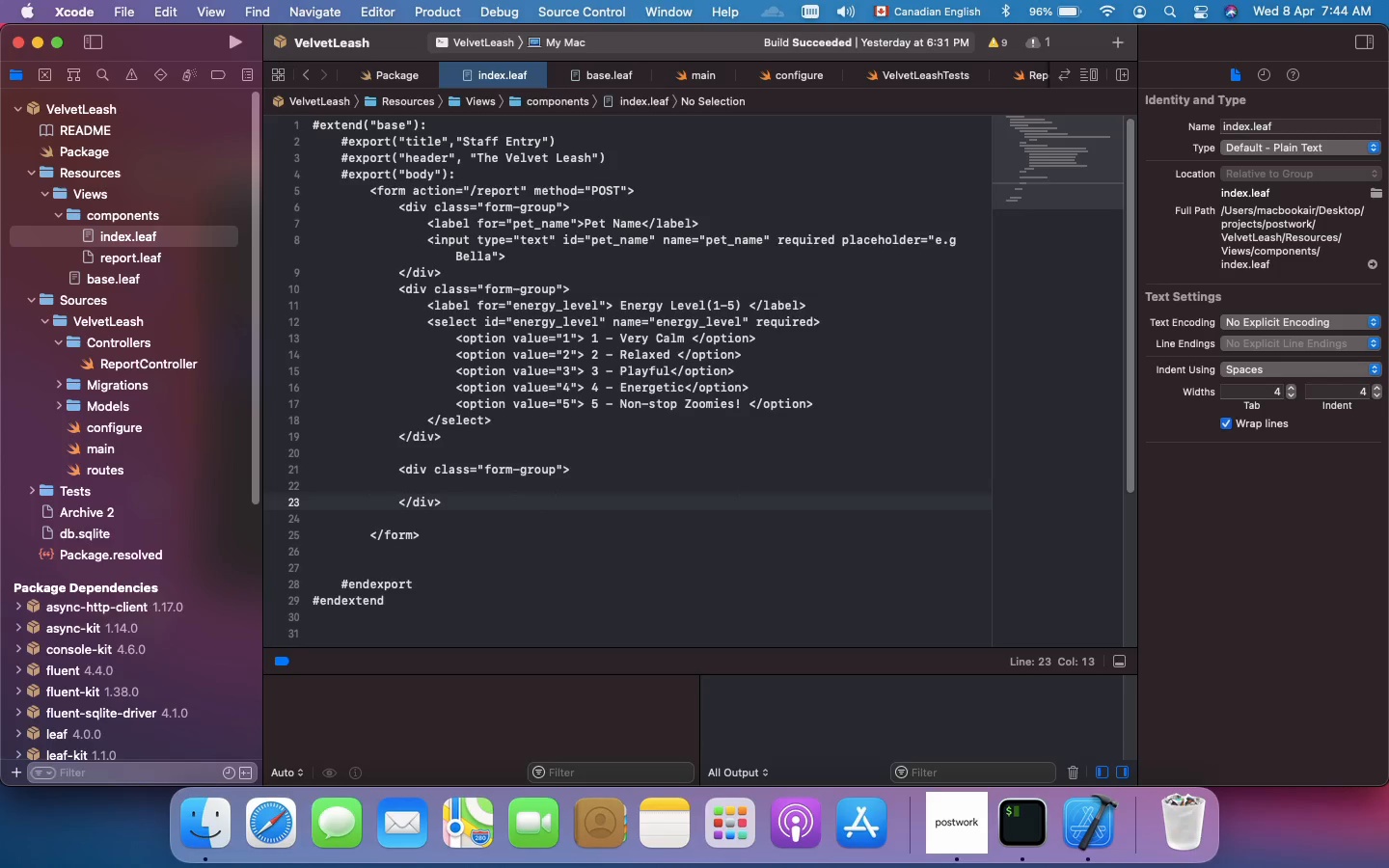 
key(ArrowUp)
 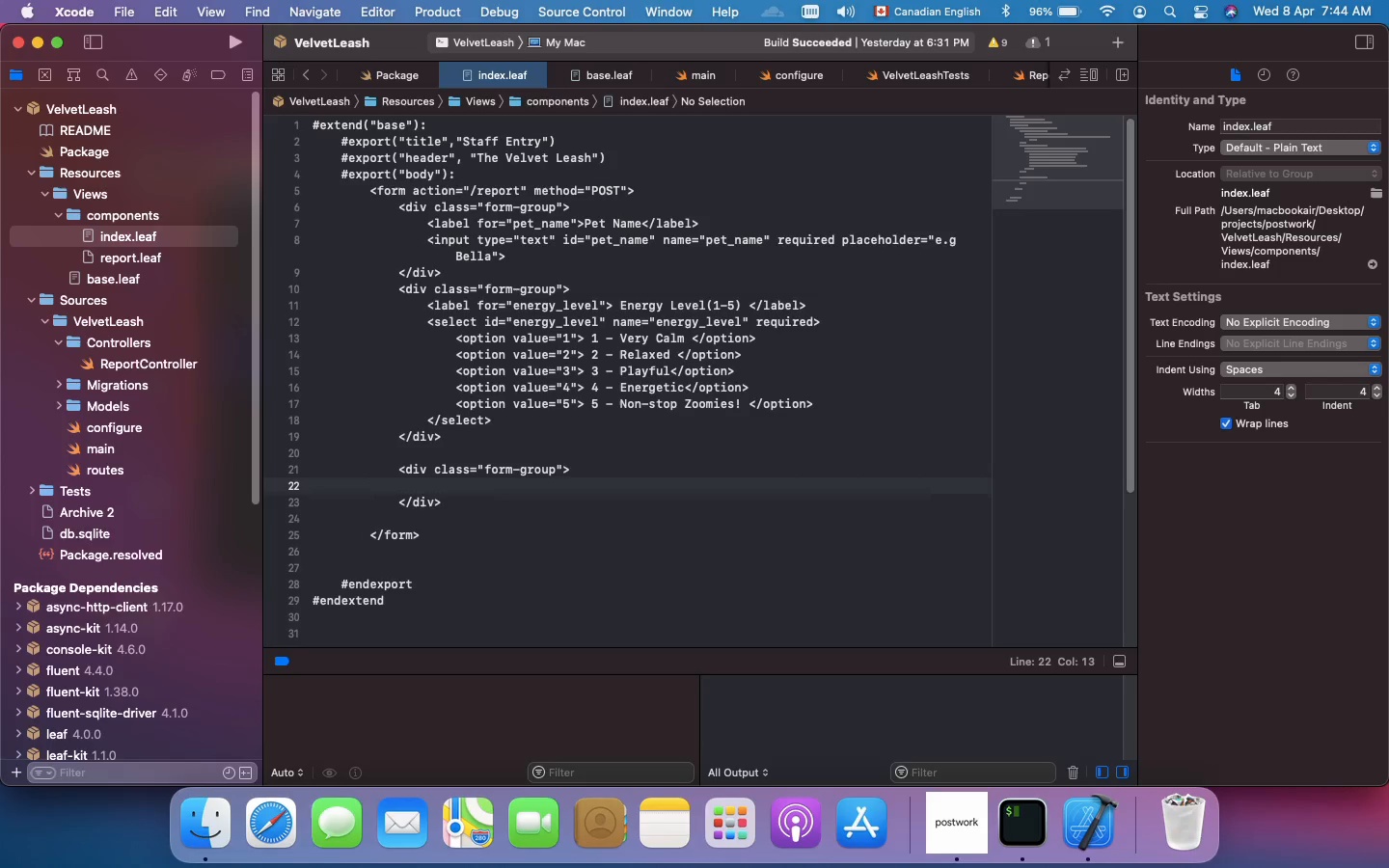 
key(Tab)
 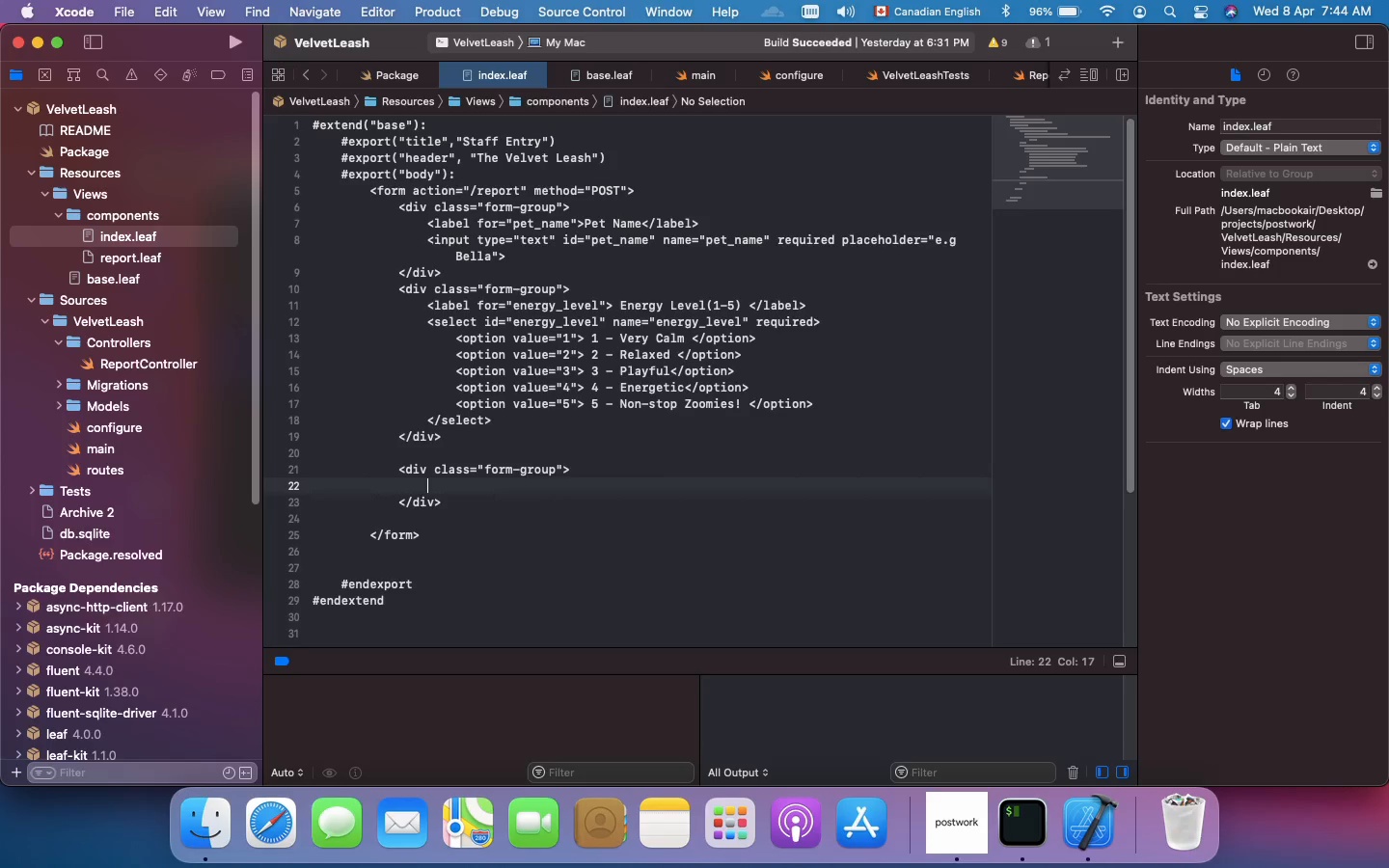 
wait(10.34)
 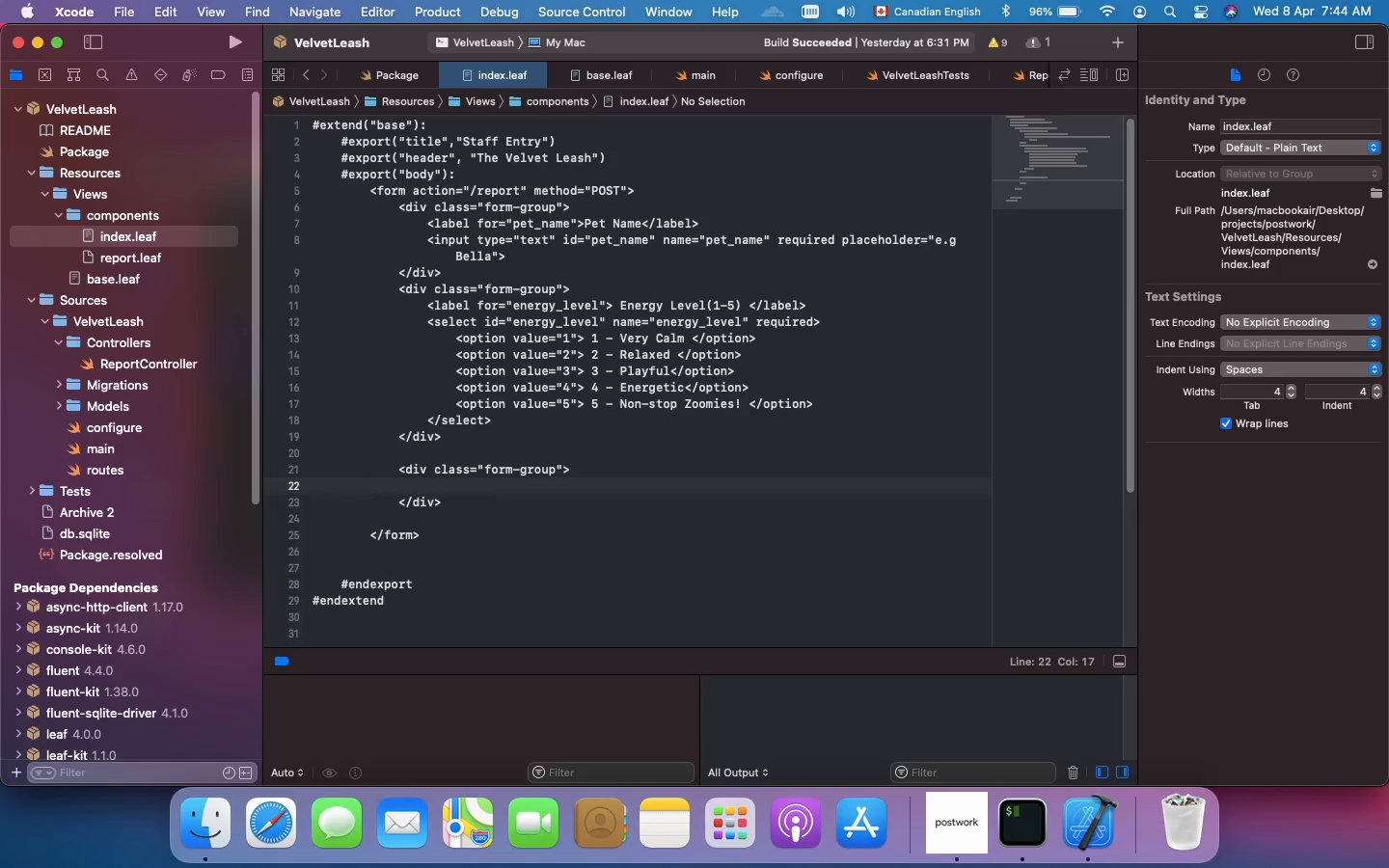 
type(<lbw)
key(Backspace)
key(Backspace)
type(ABEL)
 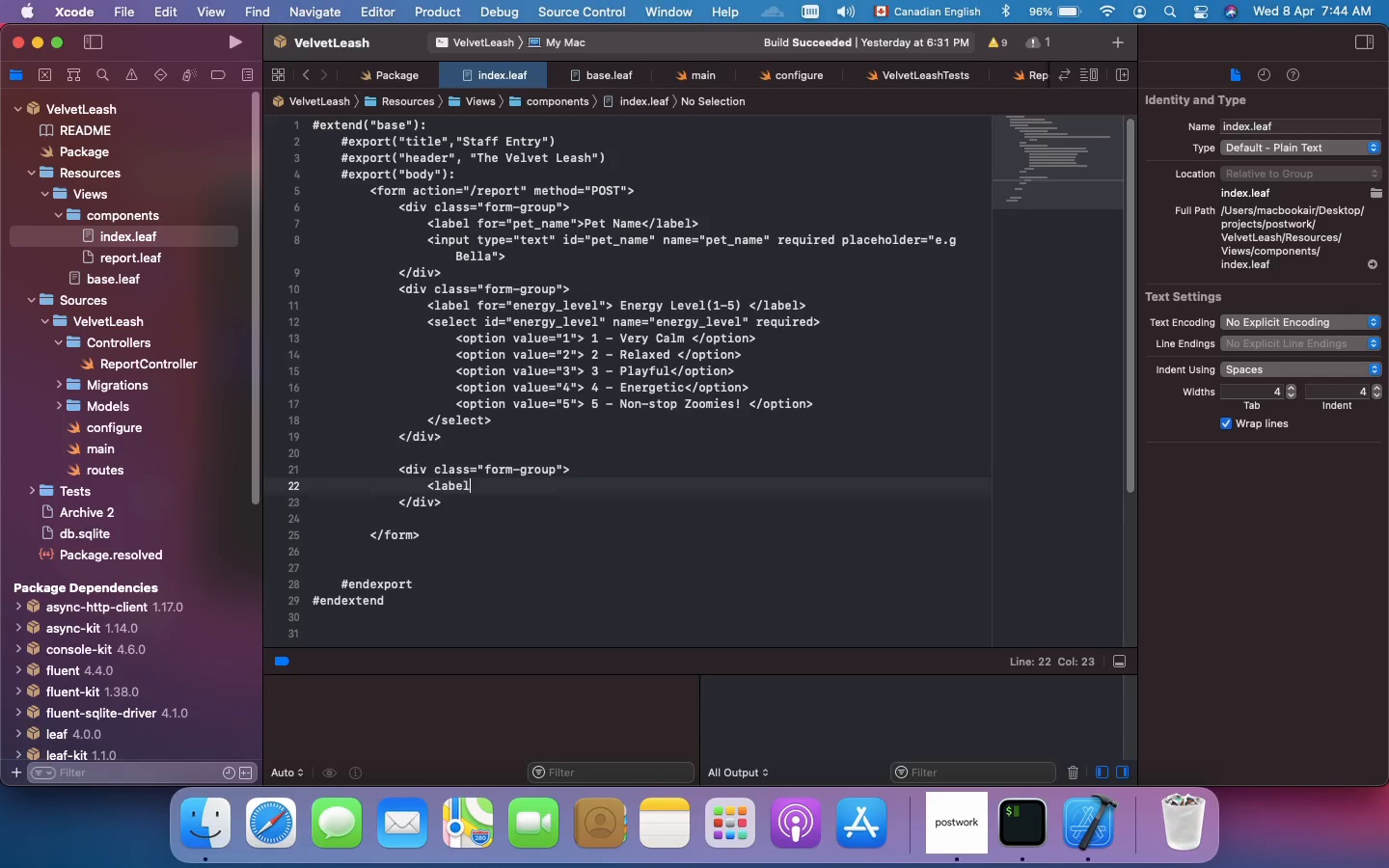 
hold_key(key=CapsLock, duration=0.36)
 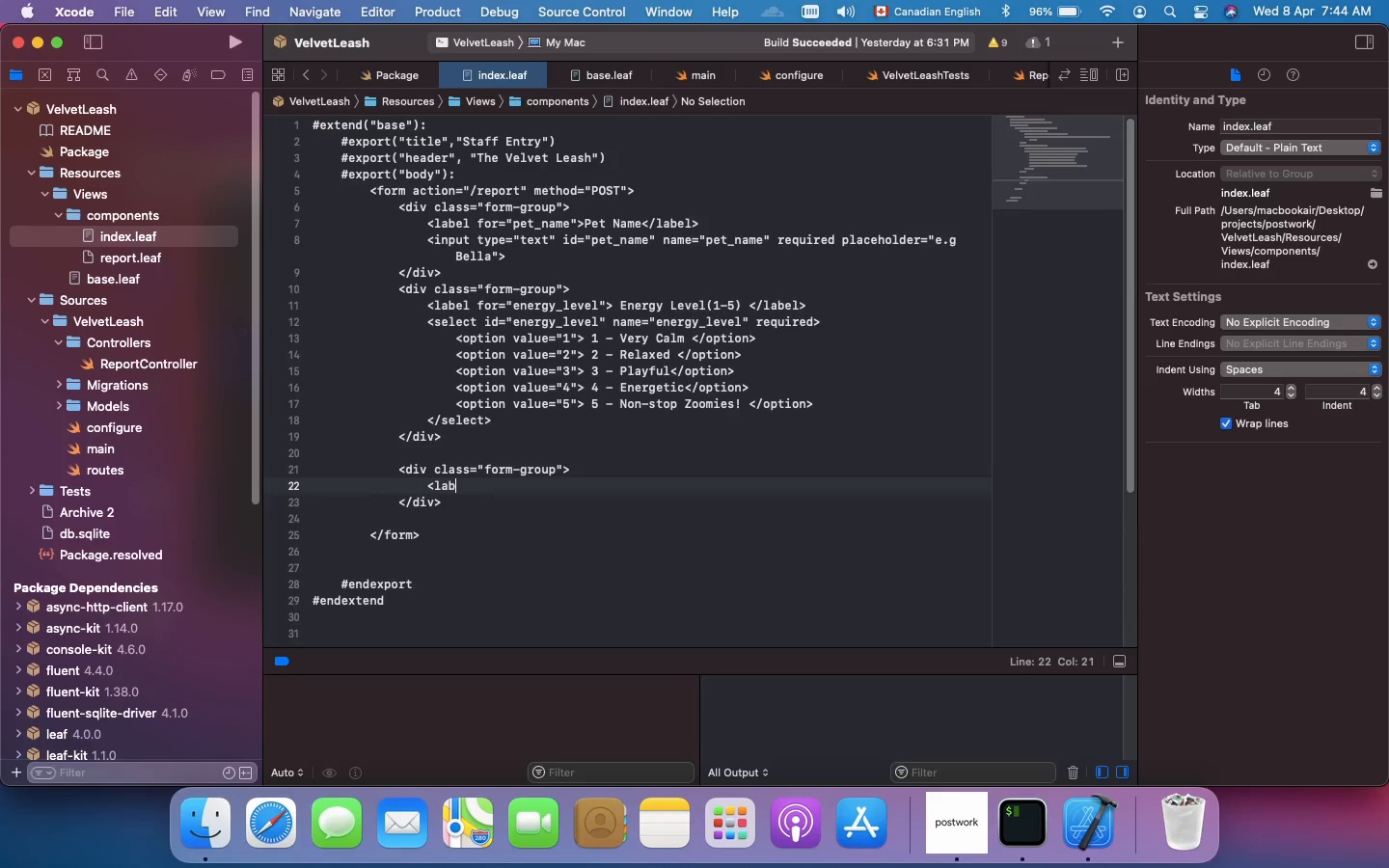 
type( for="meal)
 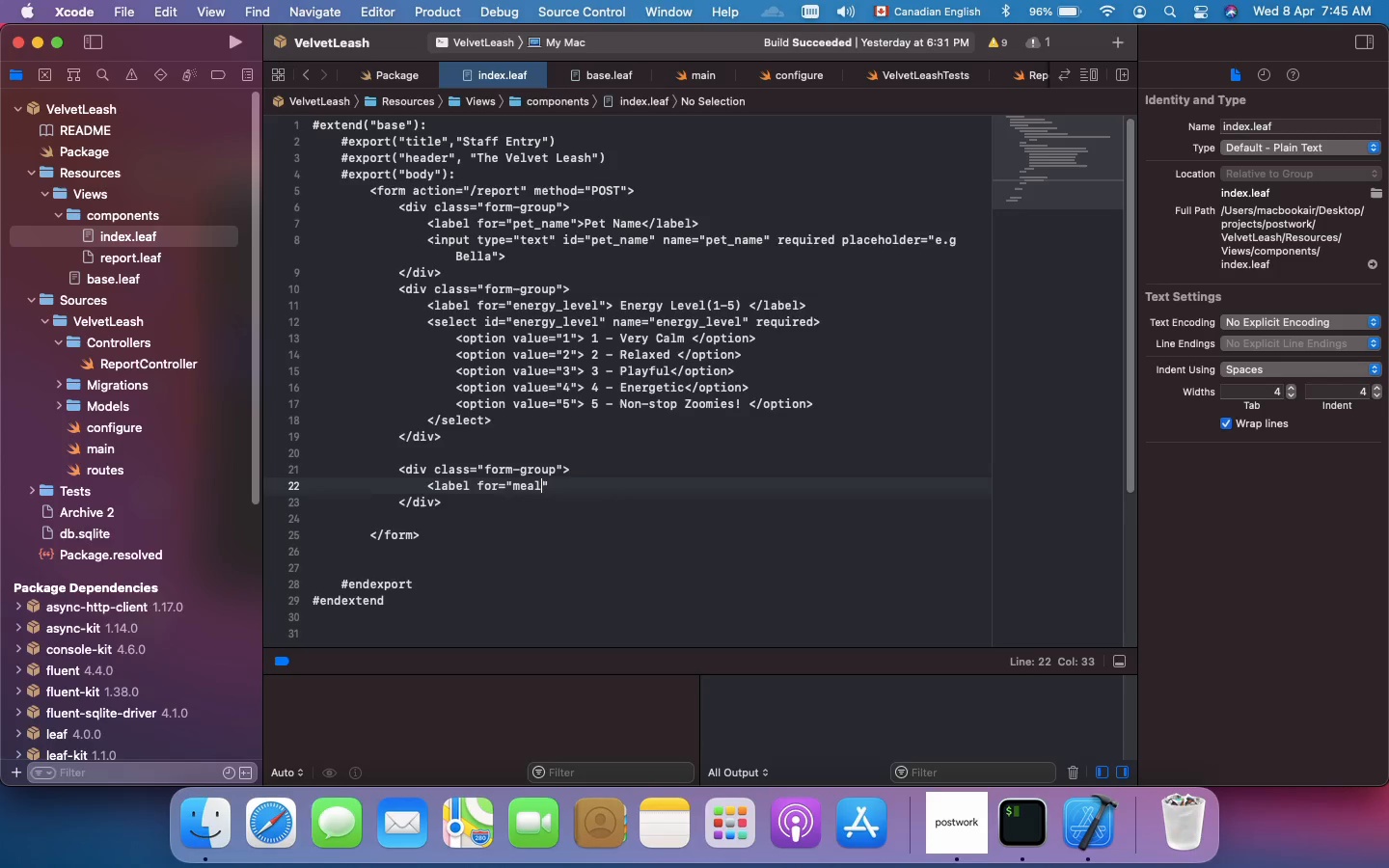 
type(_consumption)
 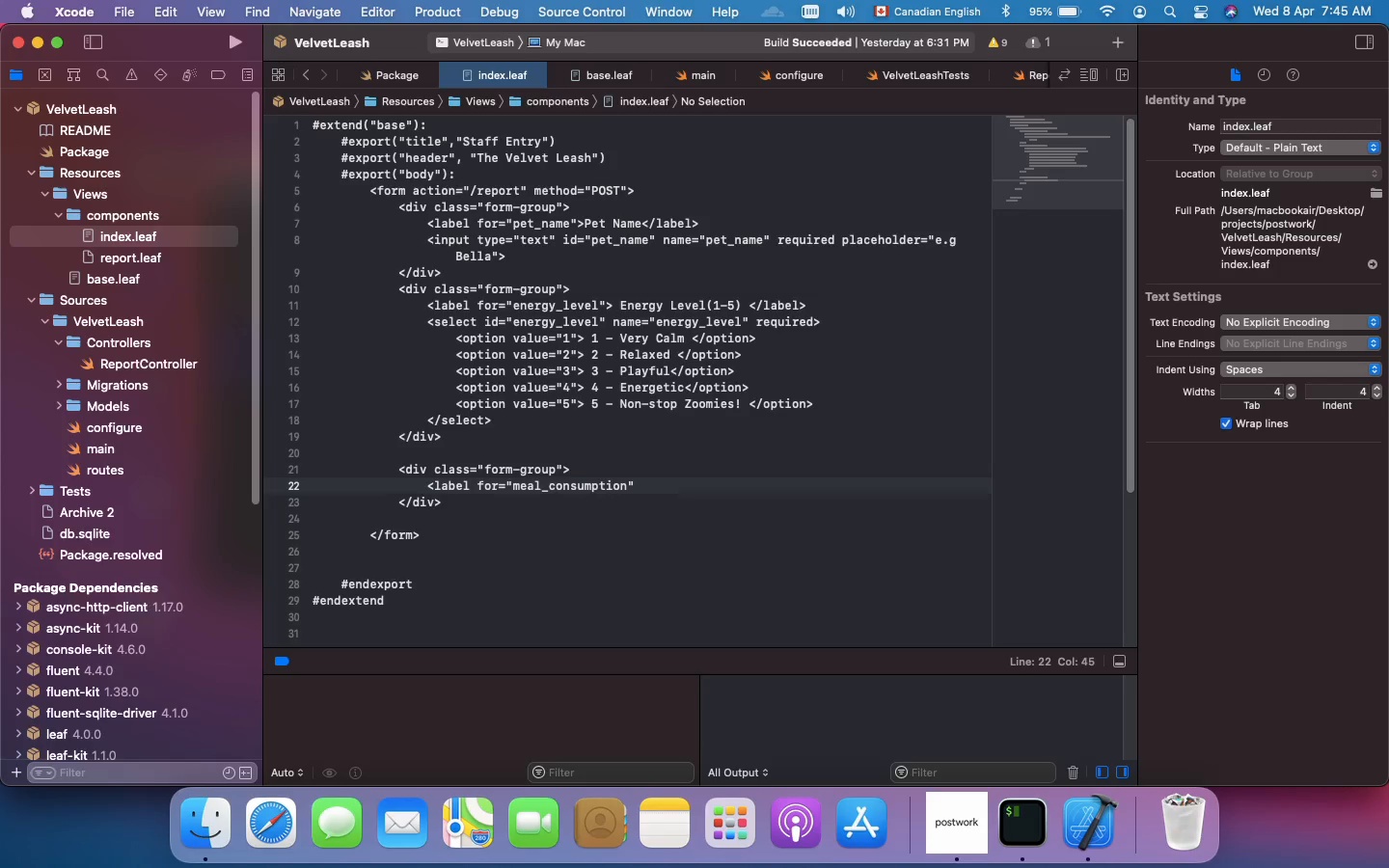 
wait(8.03)
 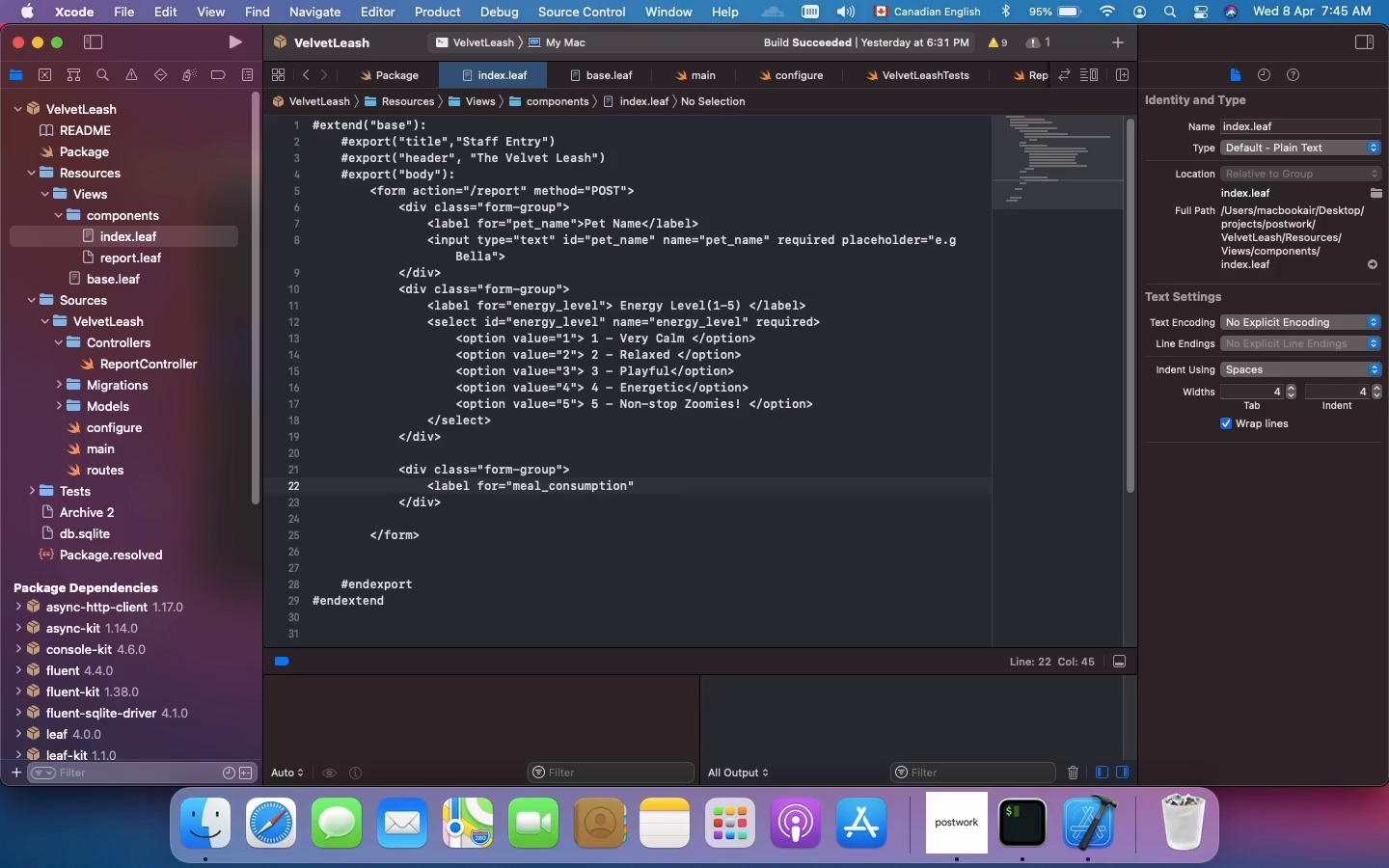 
key(ArrowRight)
 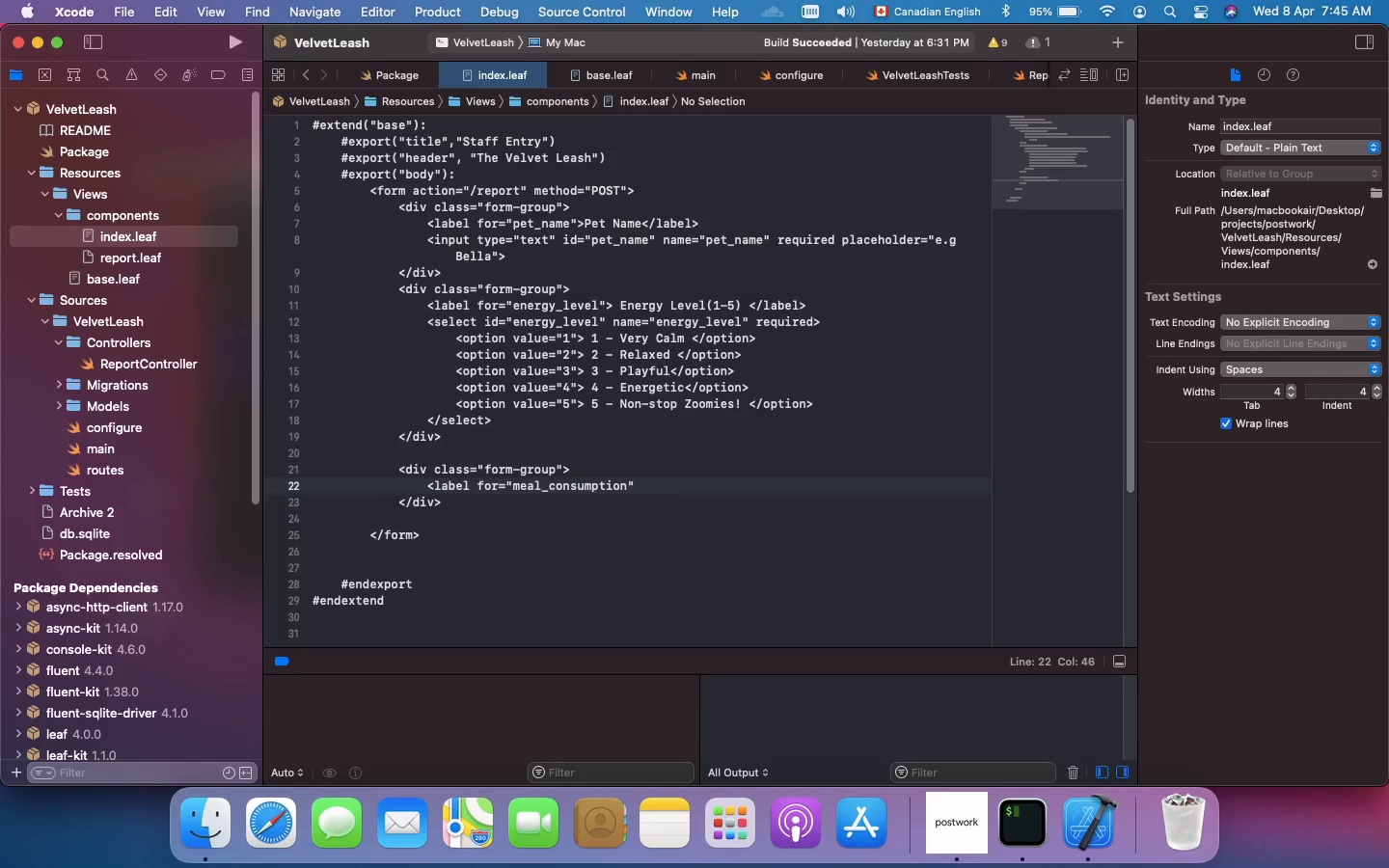 
key(Shift+Period)
 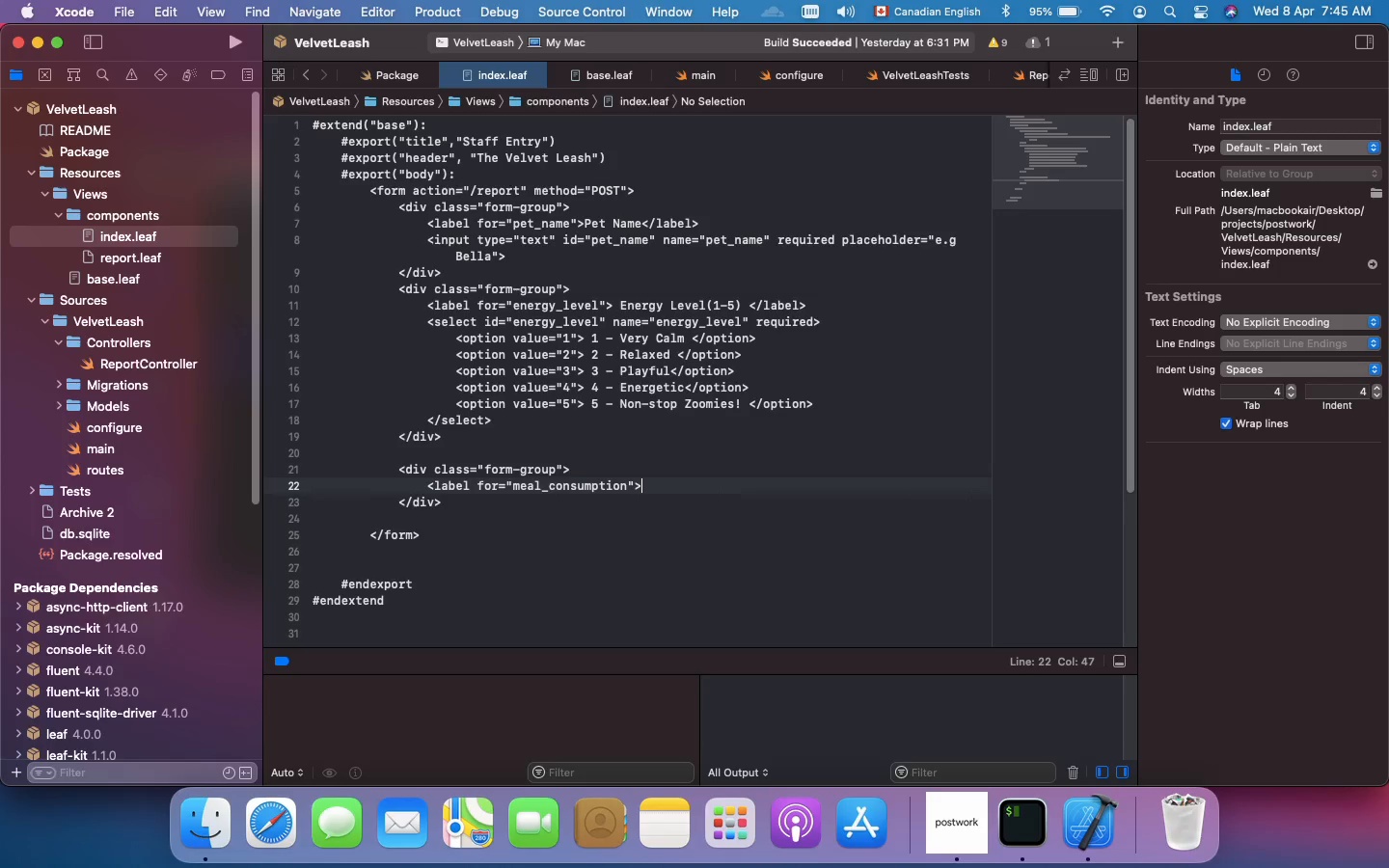 
type(Meal Consumption</label>)
 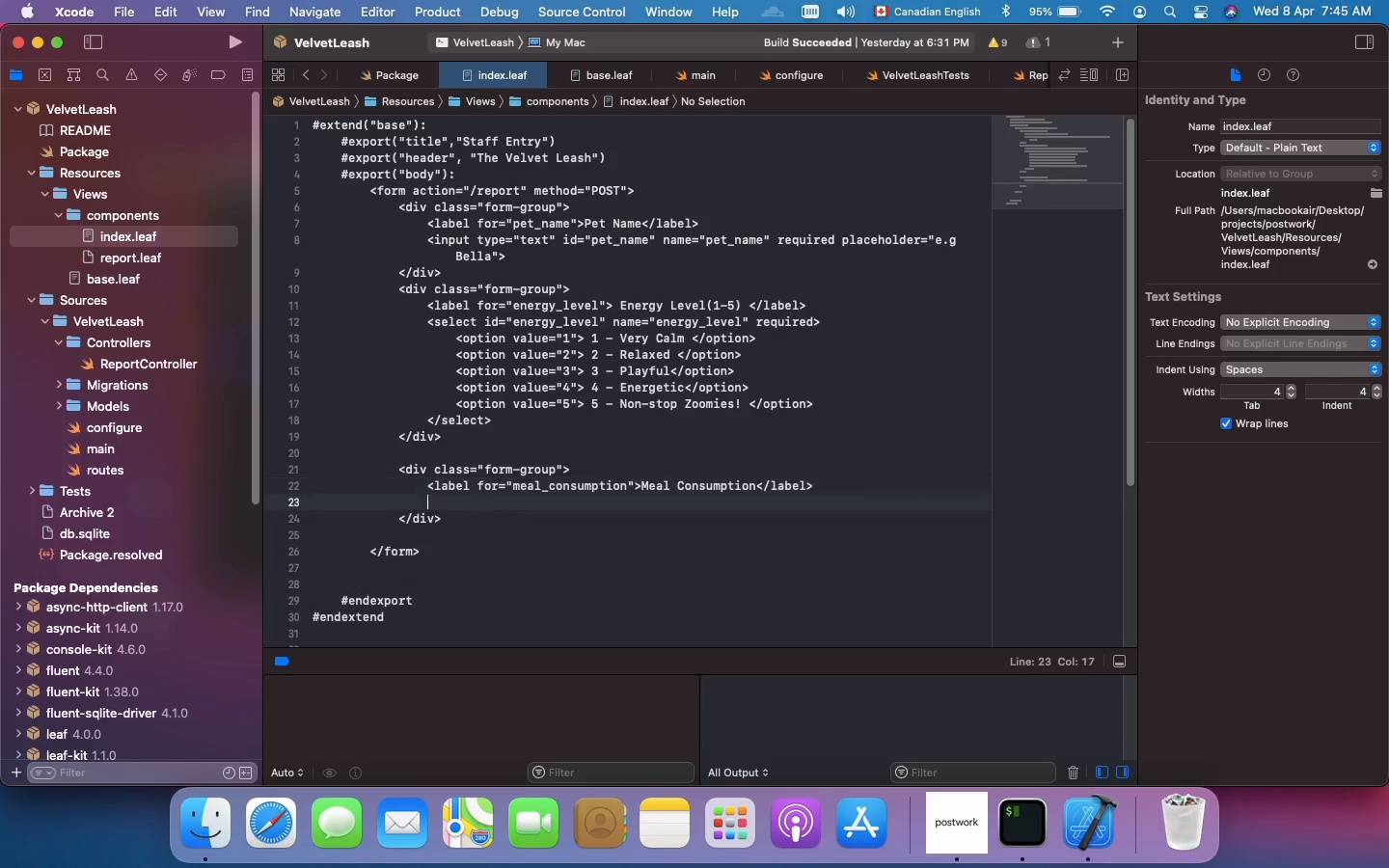 
 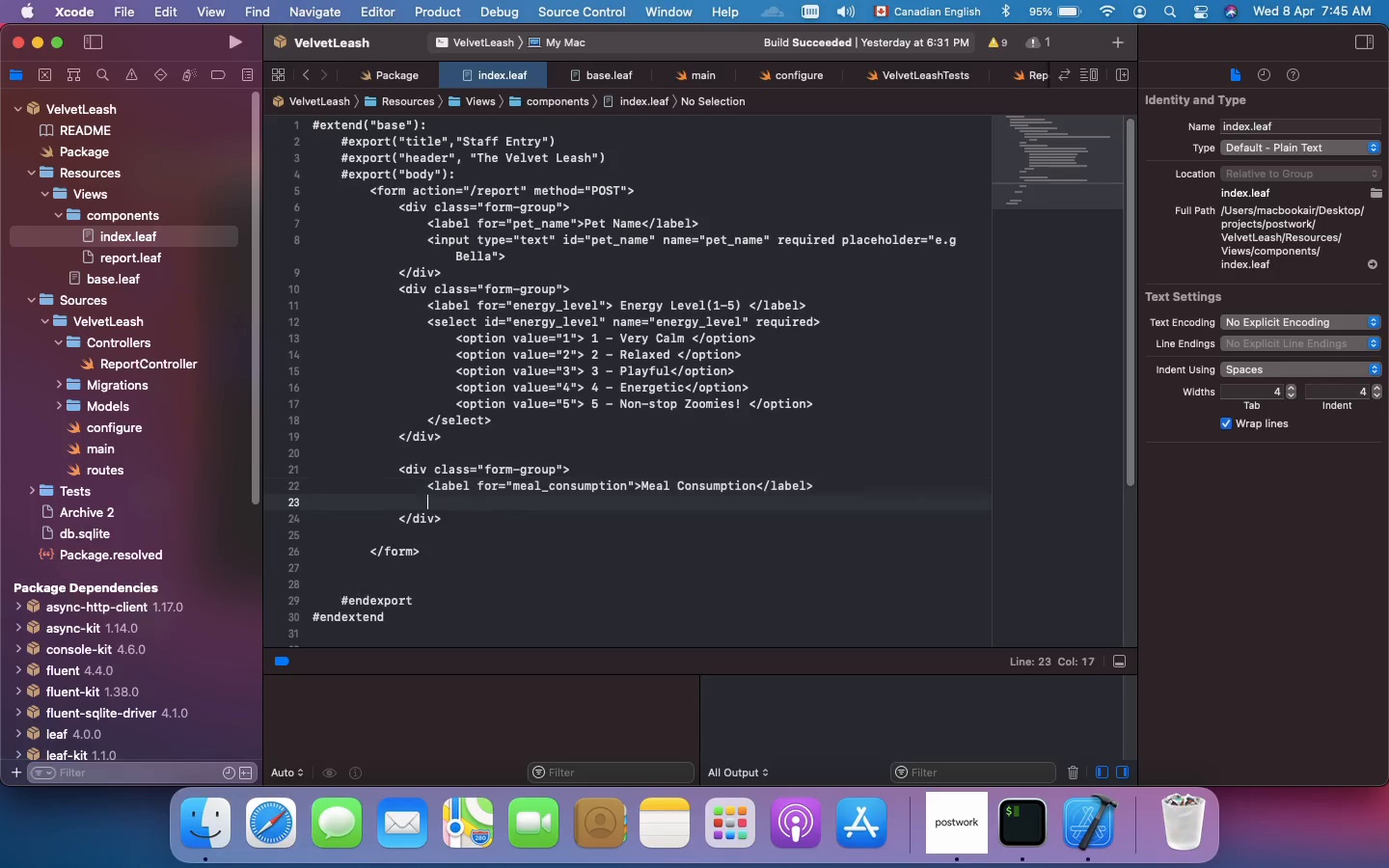 
key(Enter)
 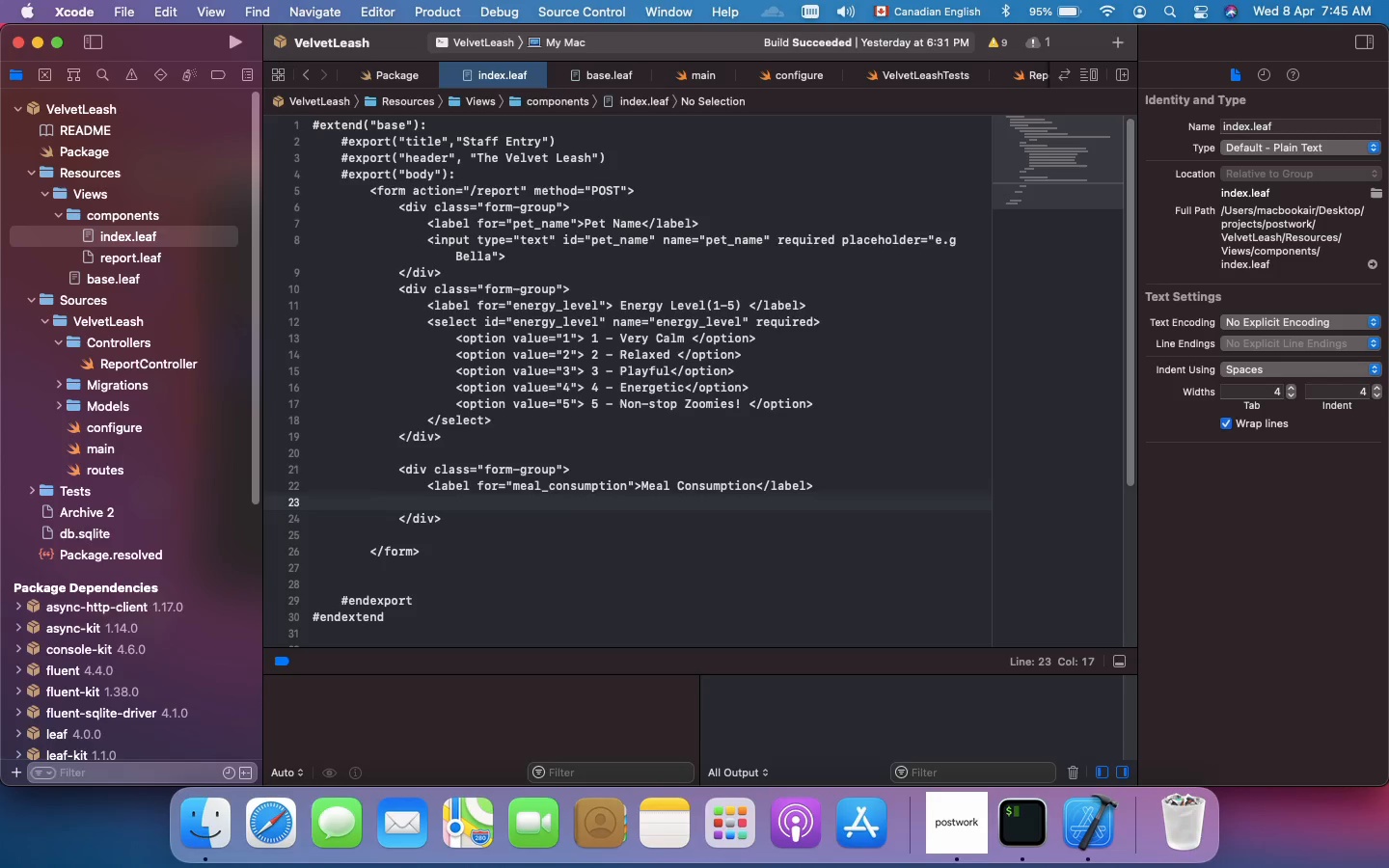 
wait(5.87)
 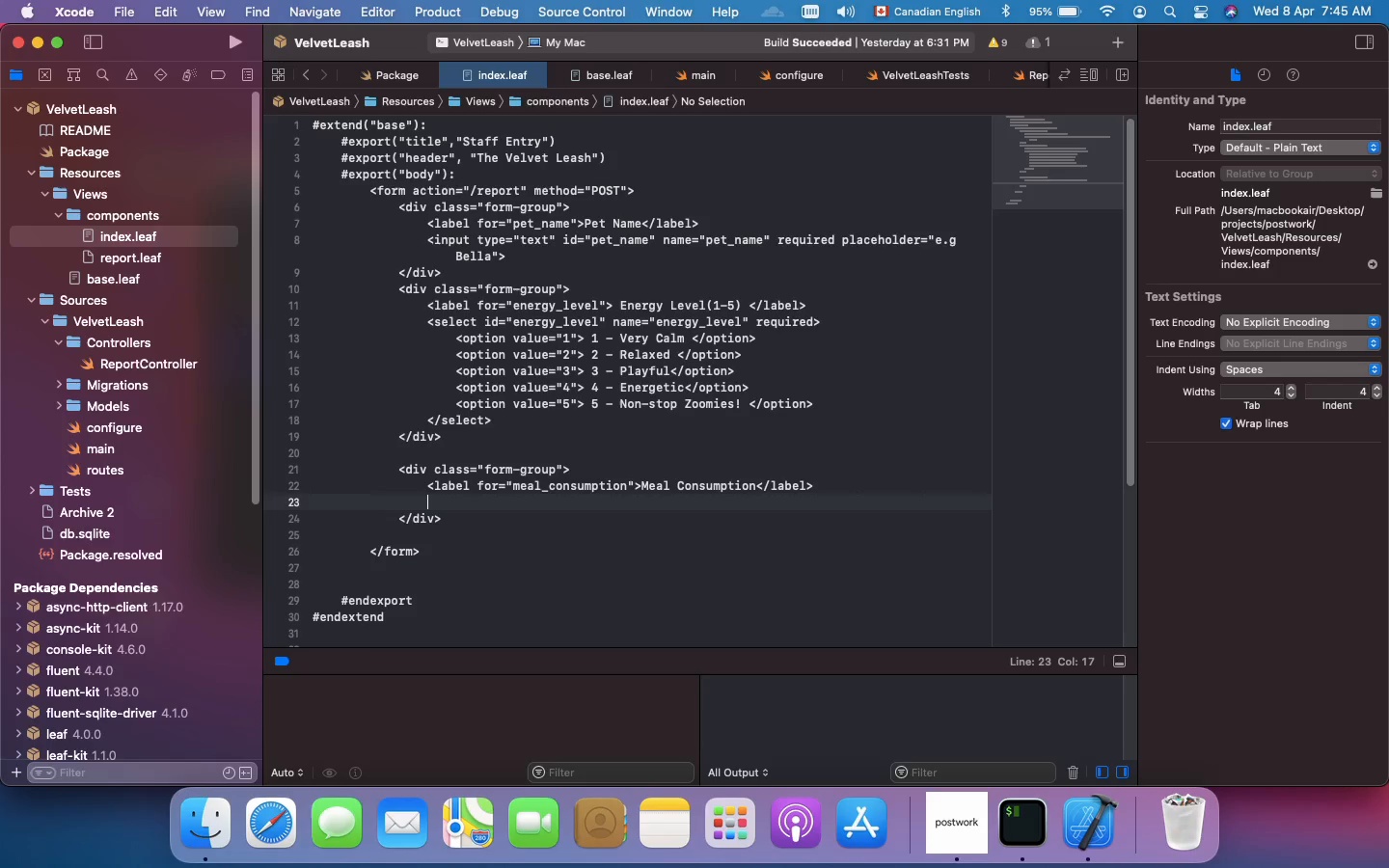 
type(<select )
 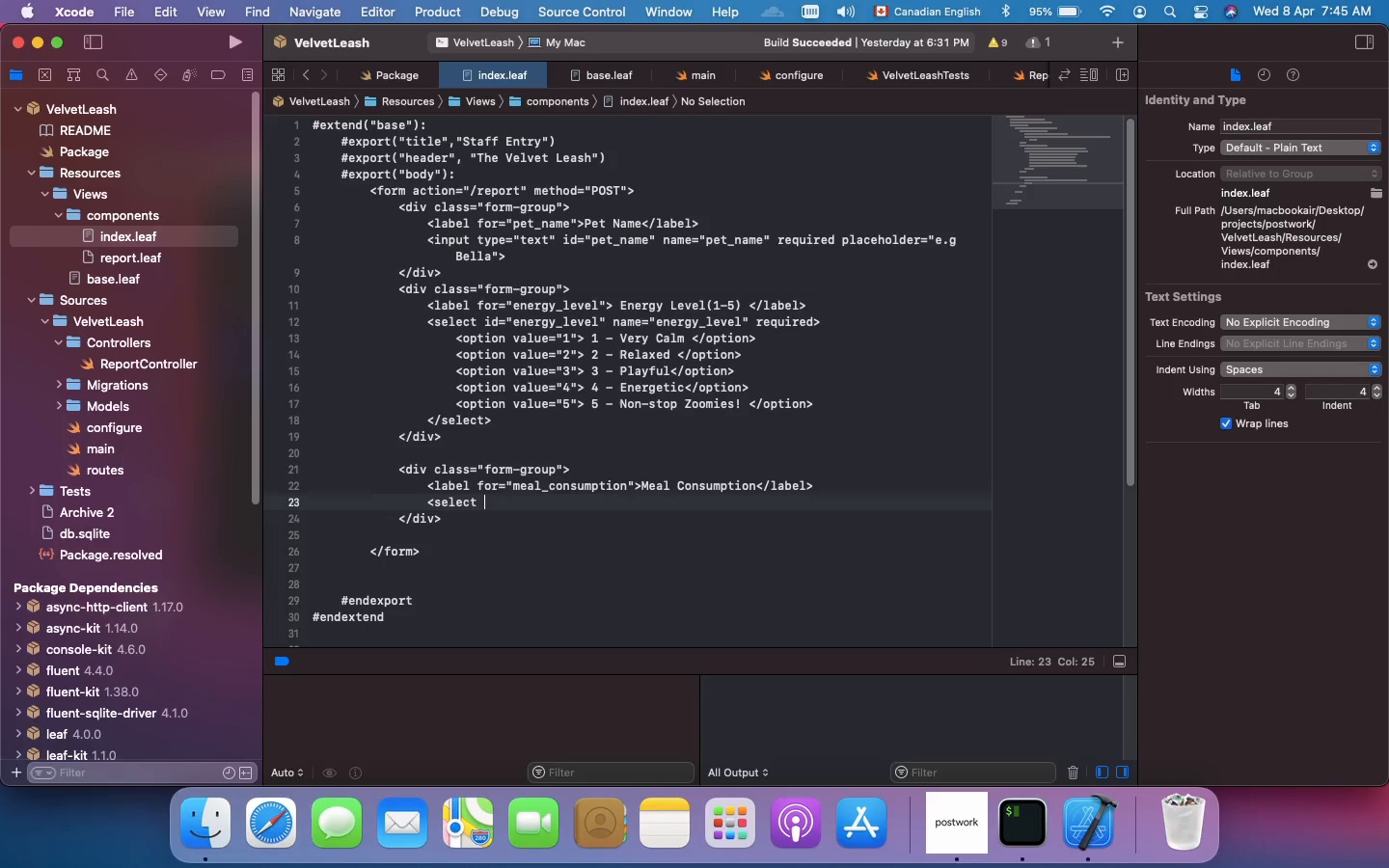 
type(id="meal_consumption)
 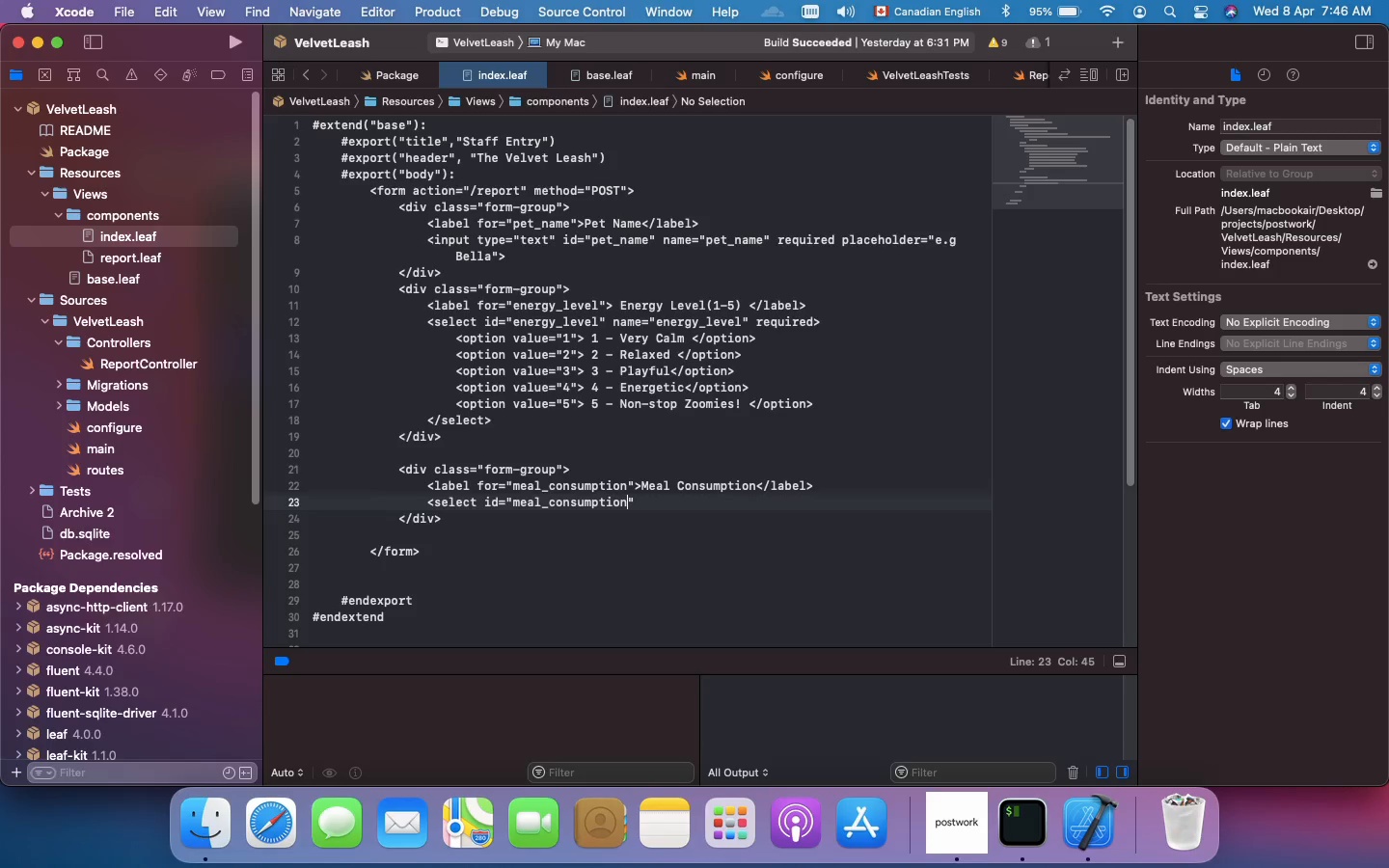 
key(ArrowRight)
 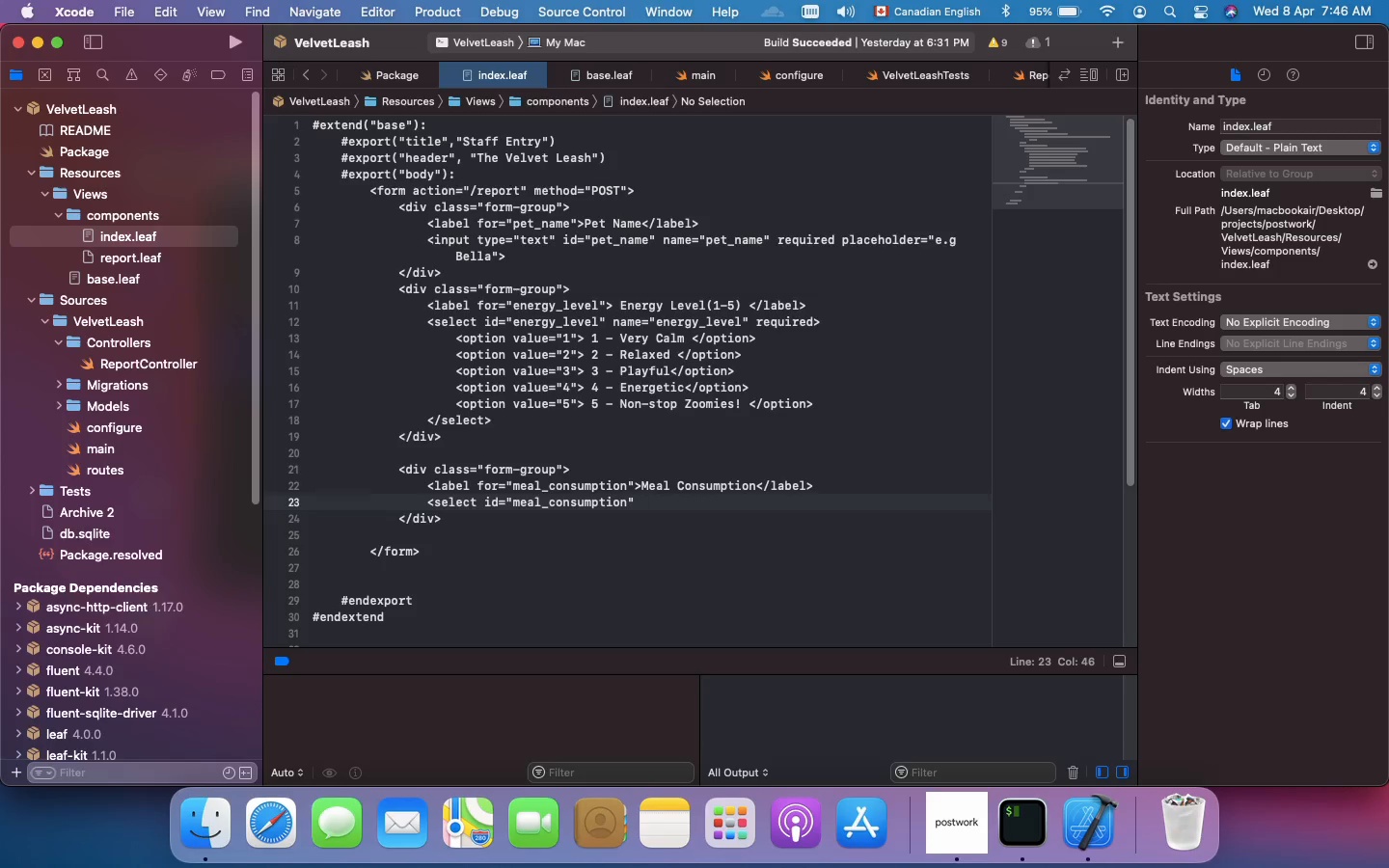 
type( name="meal_consumption)
 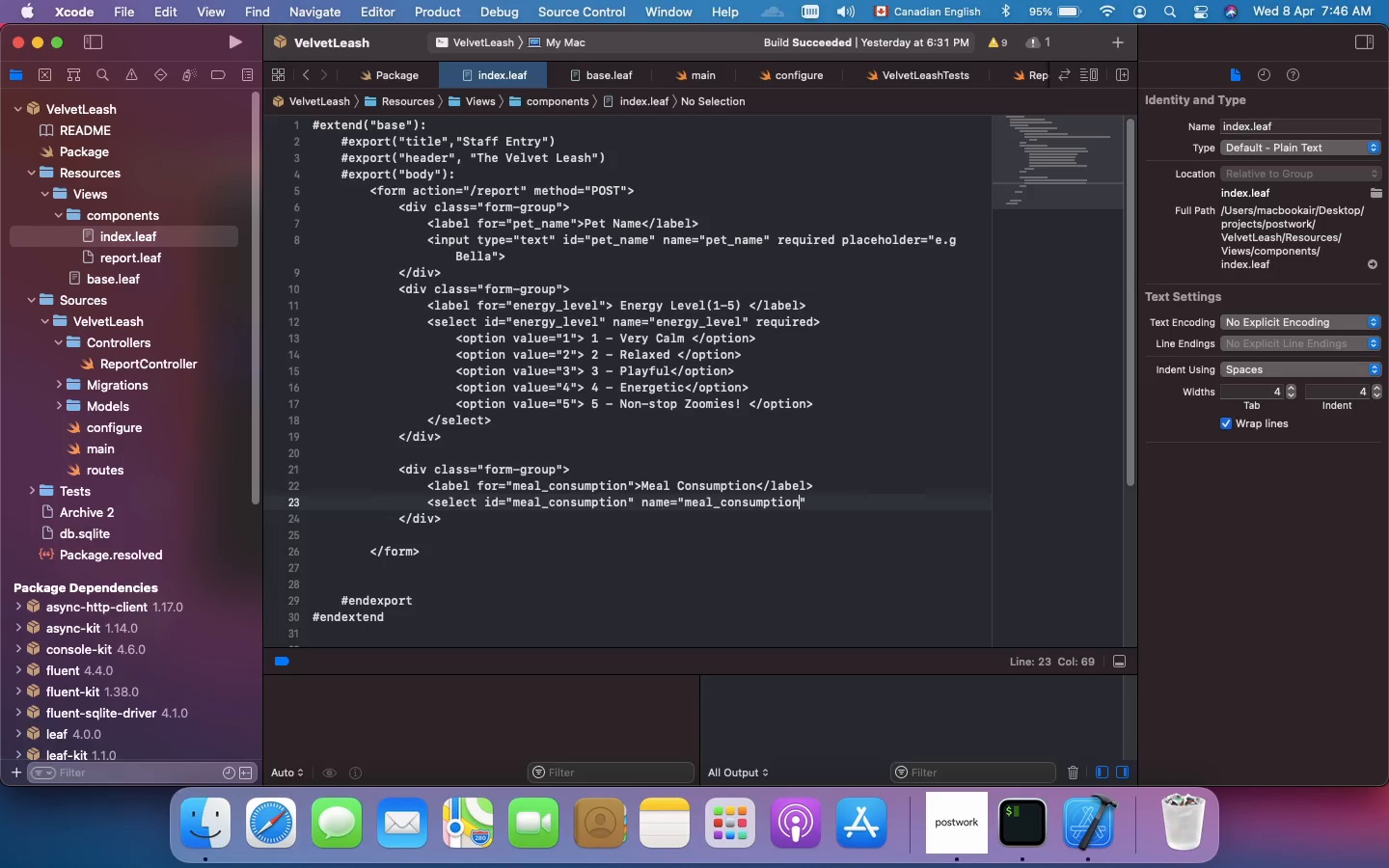 
key(ArrowRight)
 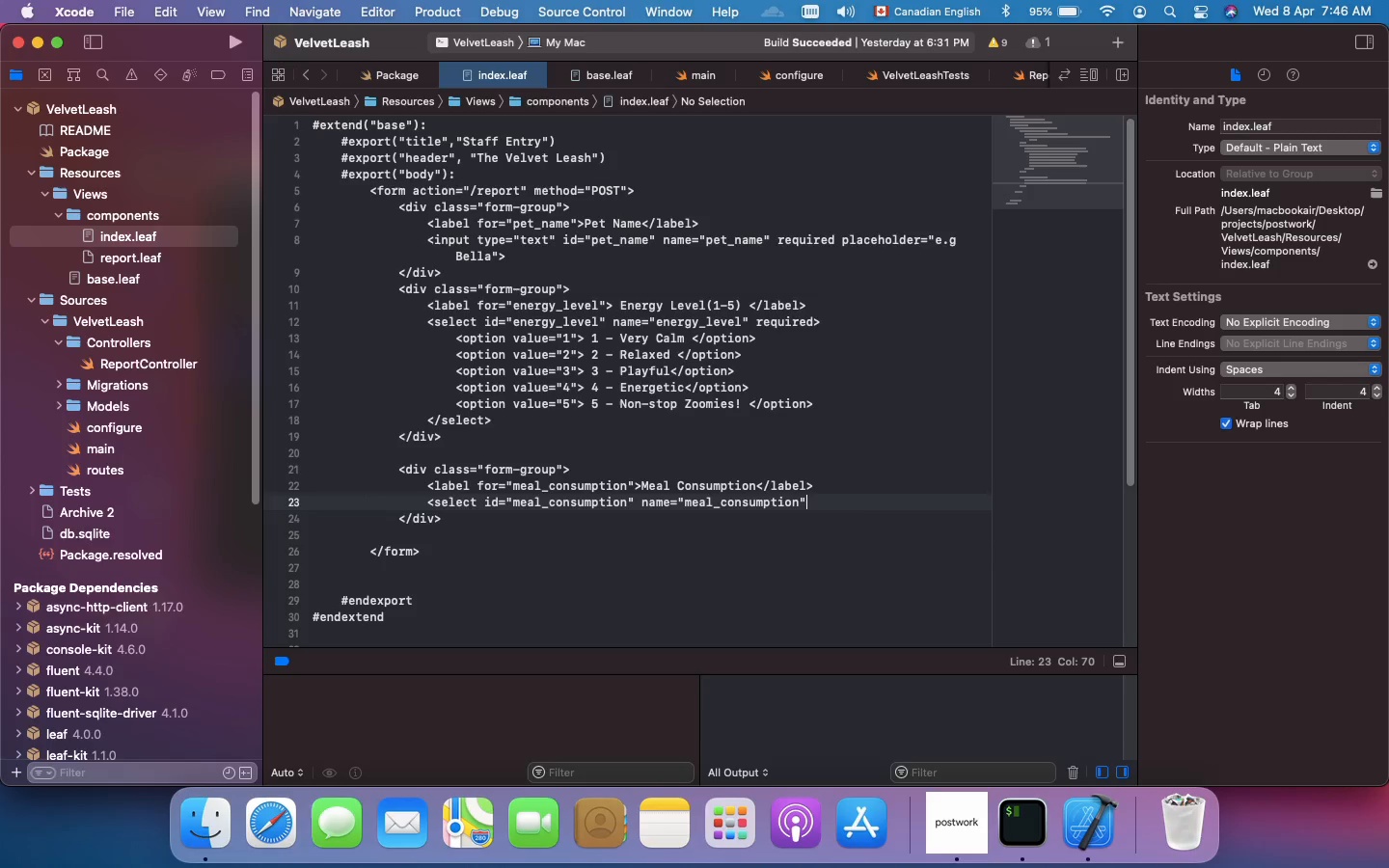 
type( required)
 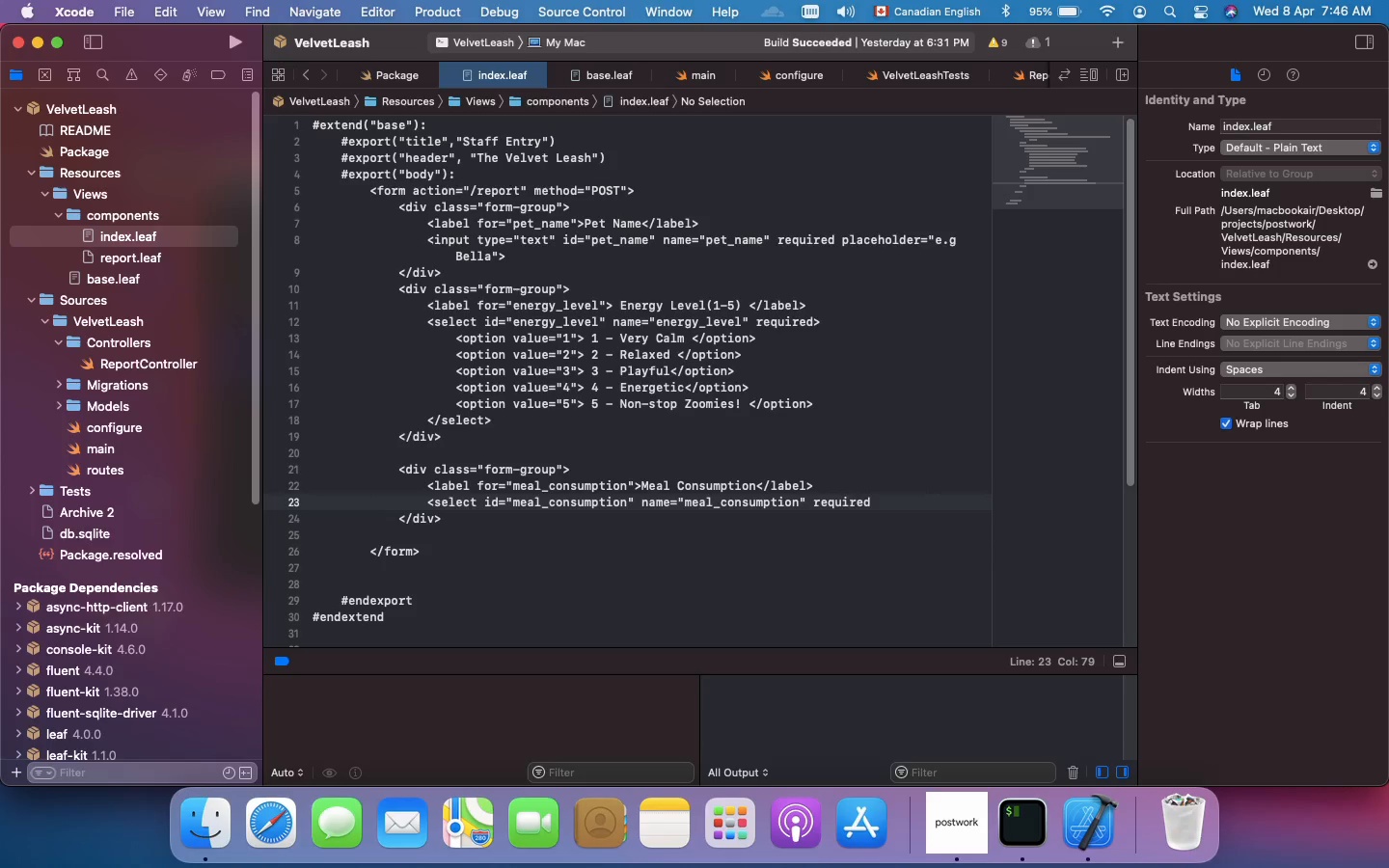 
key(Space)
 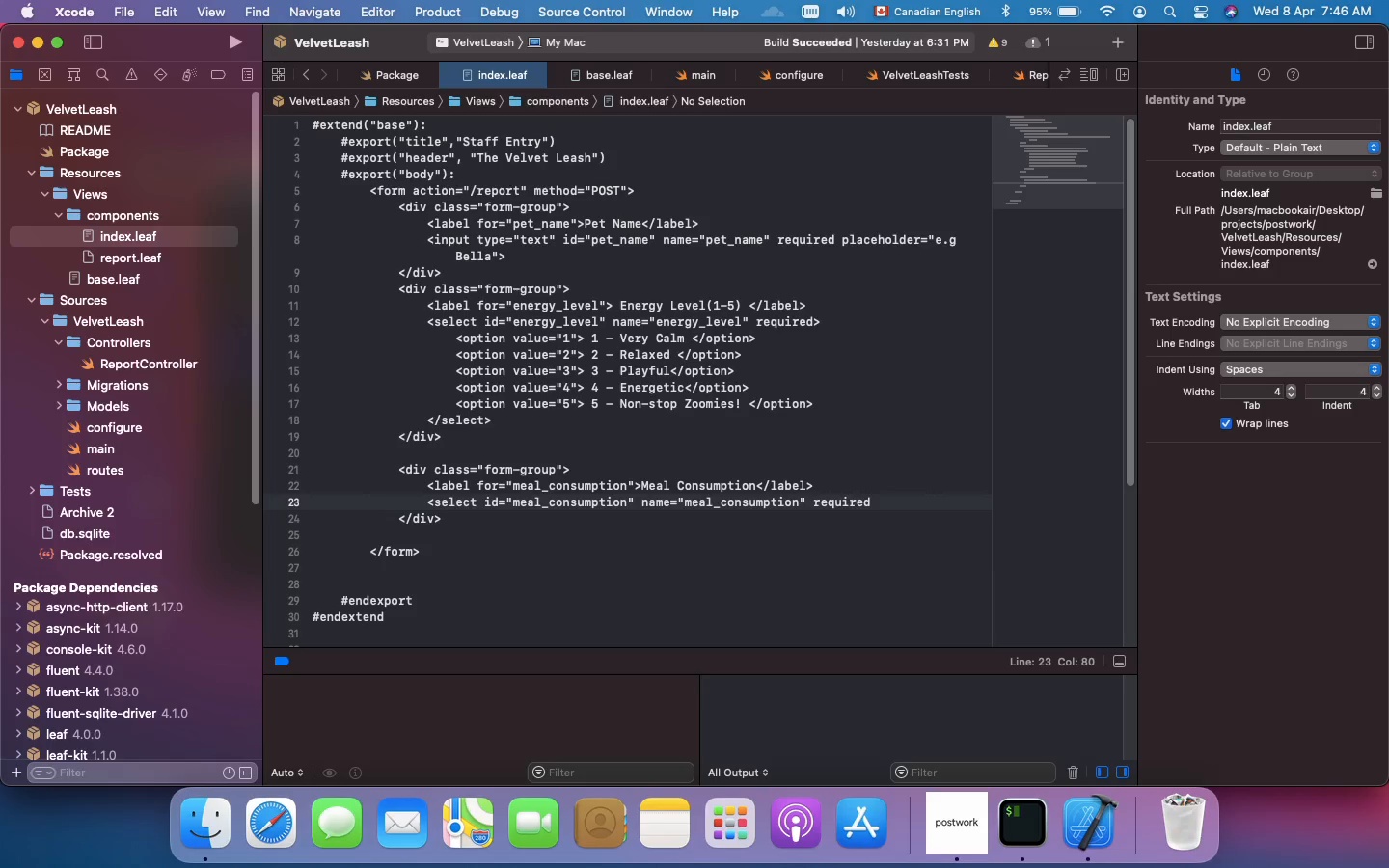 
key(Shift+Period)
 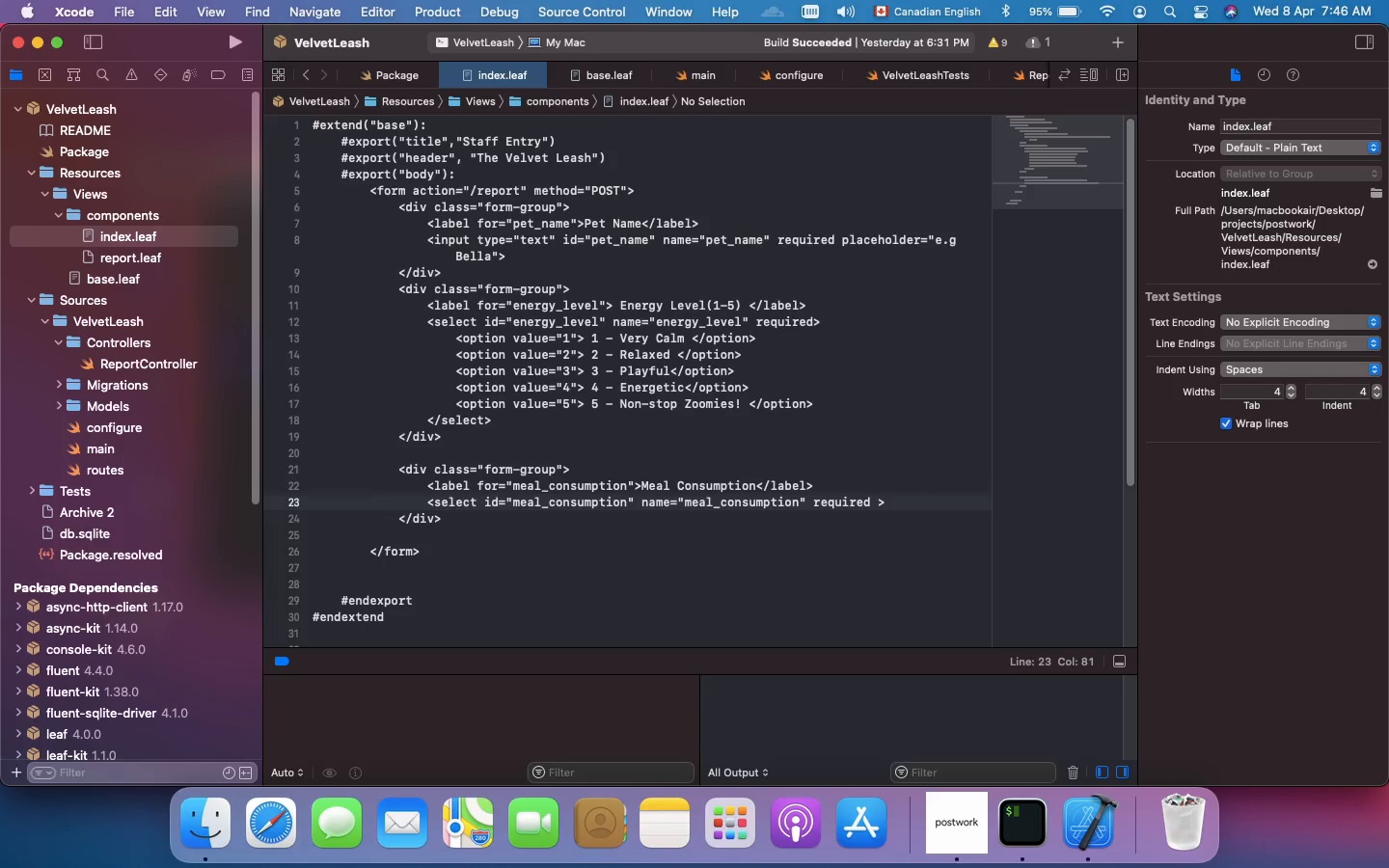 
key(Enter)
 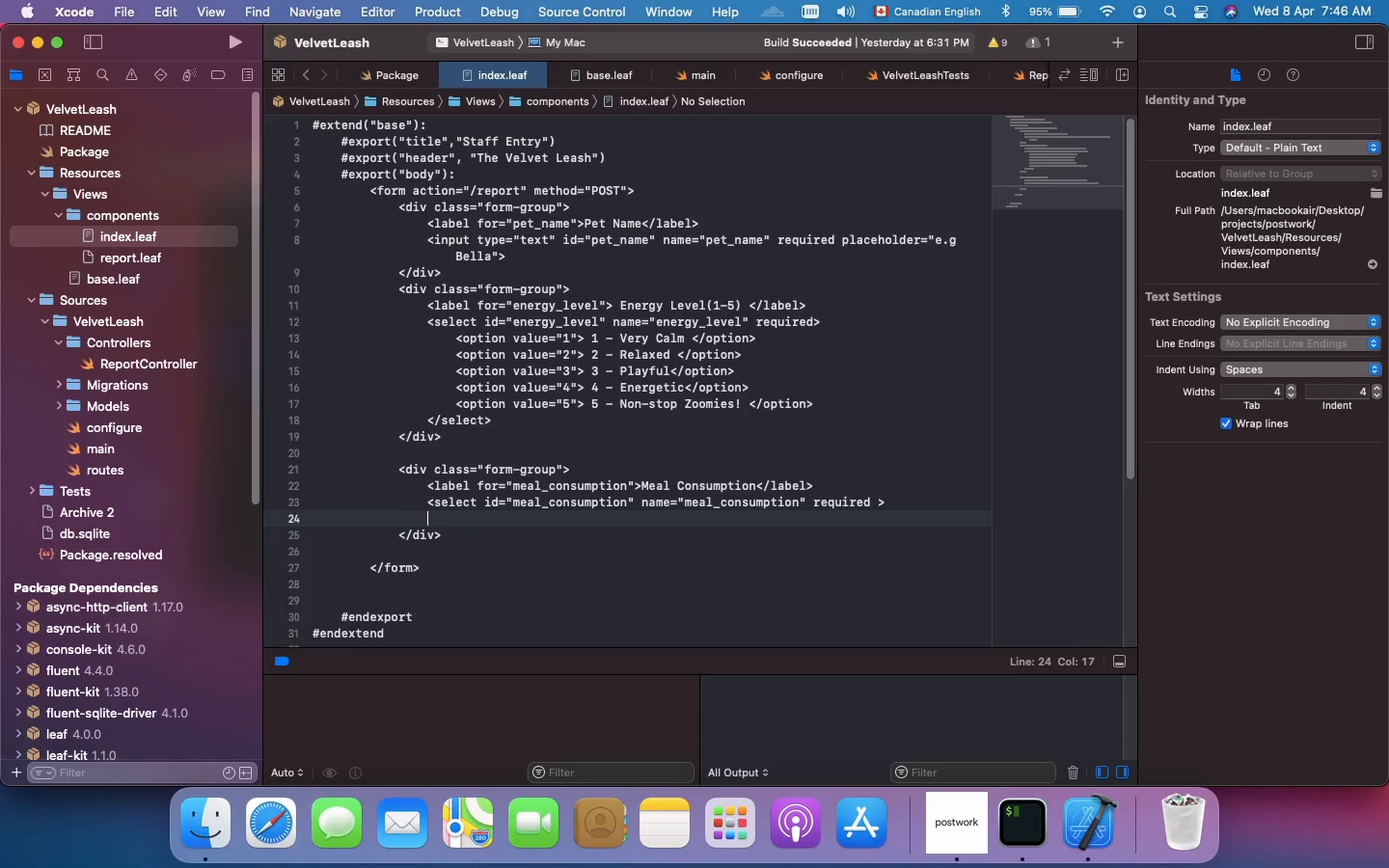 
key(Enter)
 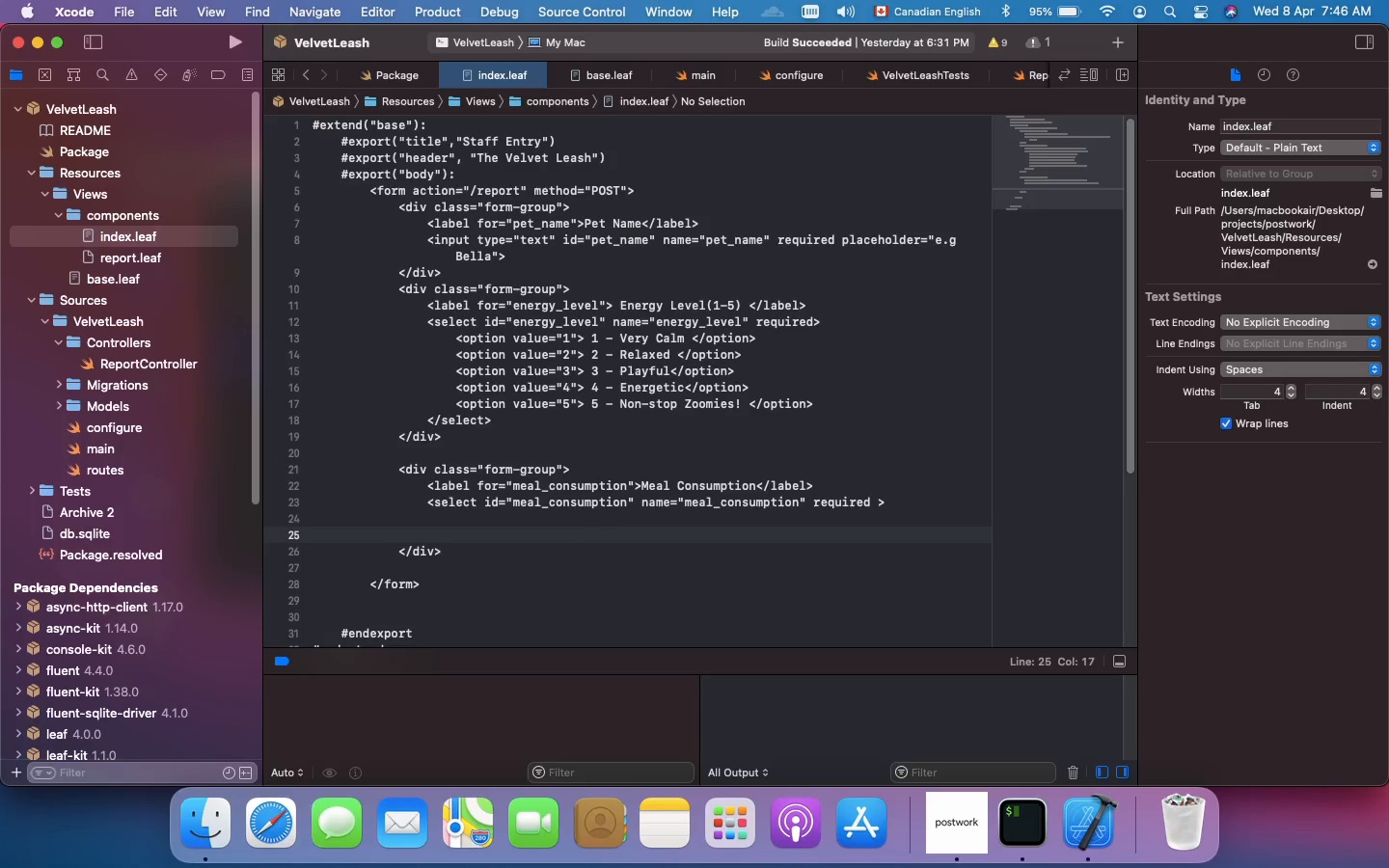 
type(</select>)
 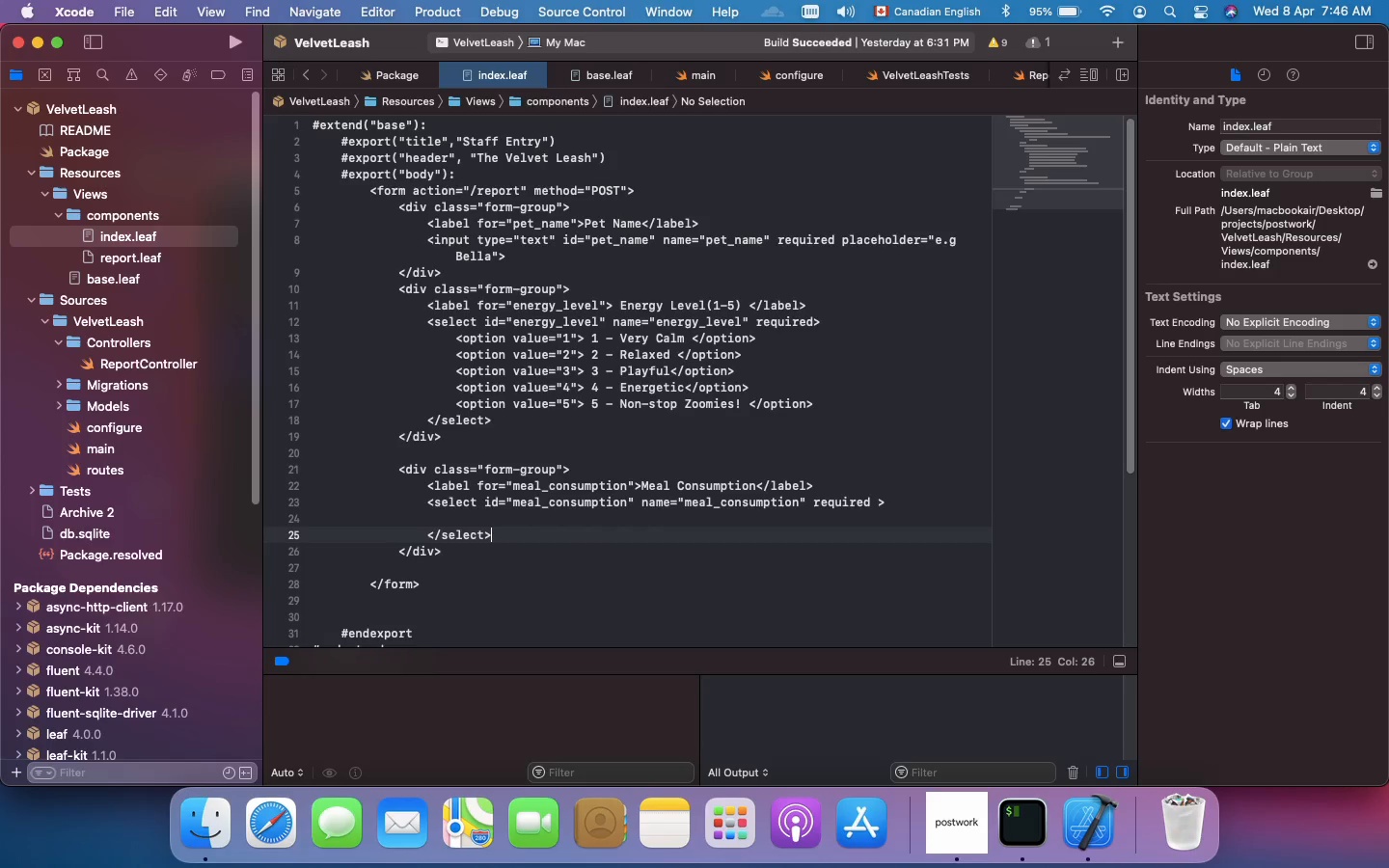 
key(ArrowUp)
 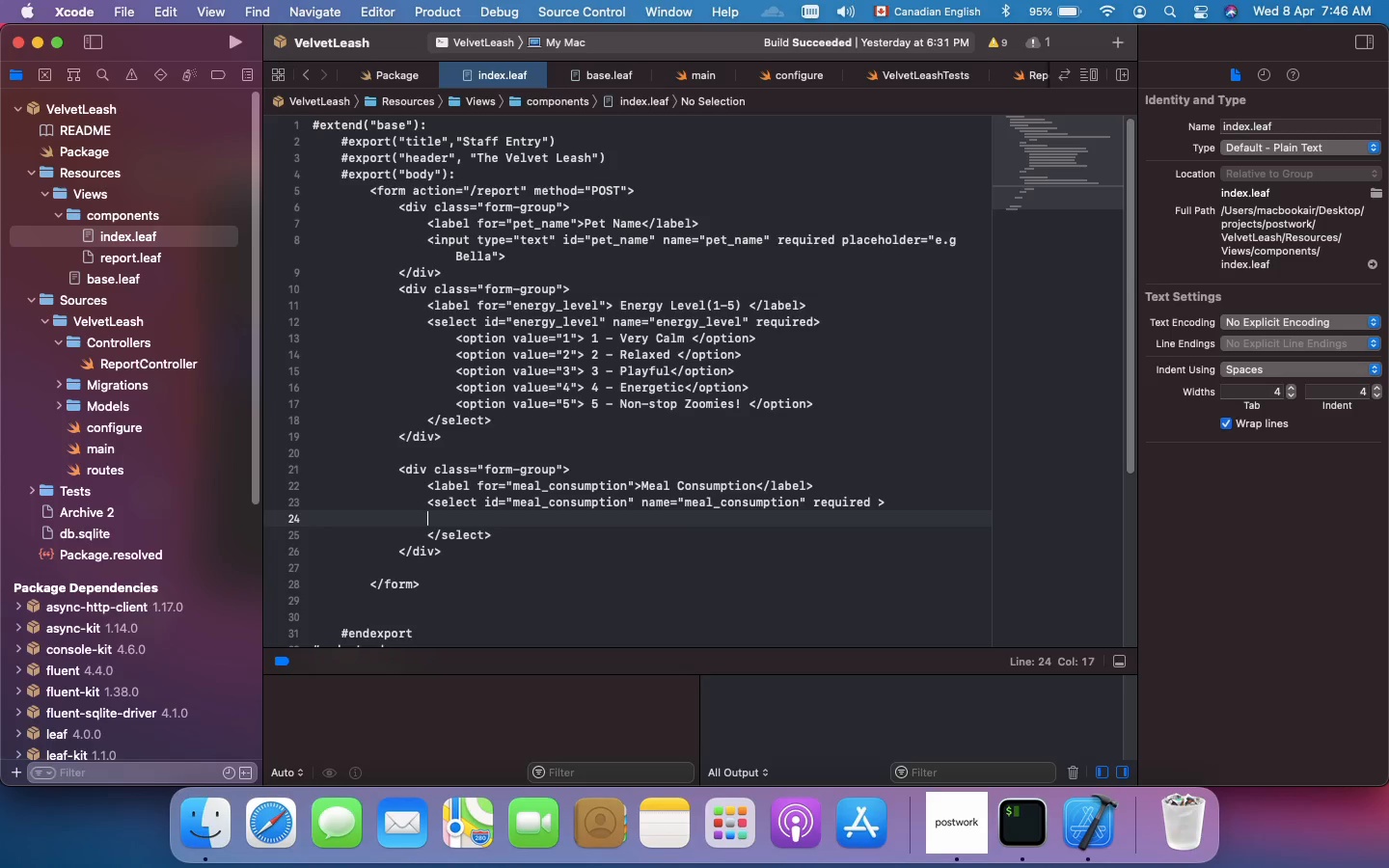 
key(Tab)
 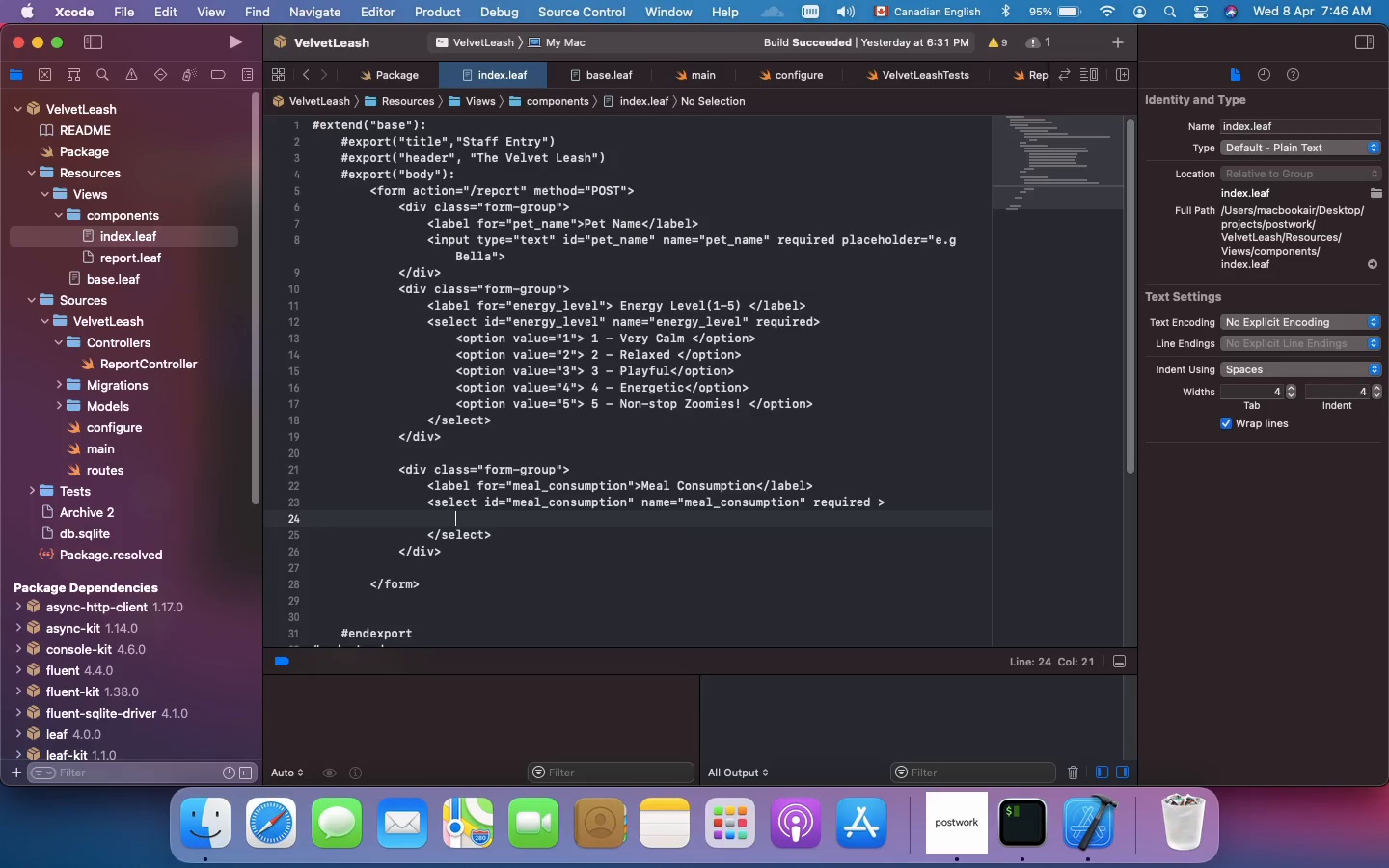 
wait(6.49)
 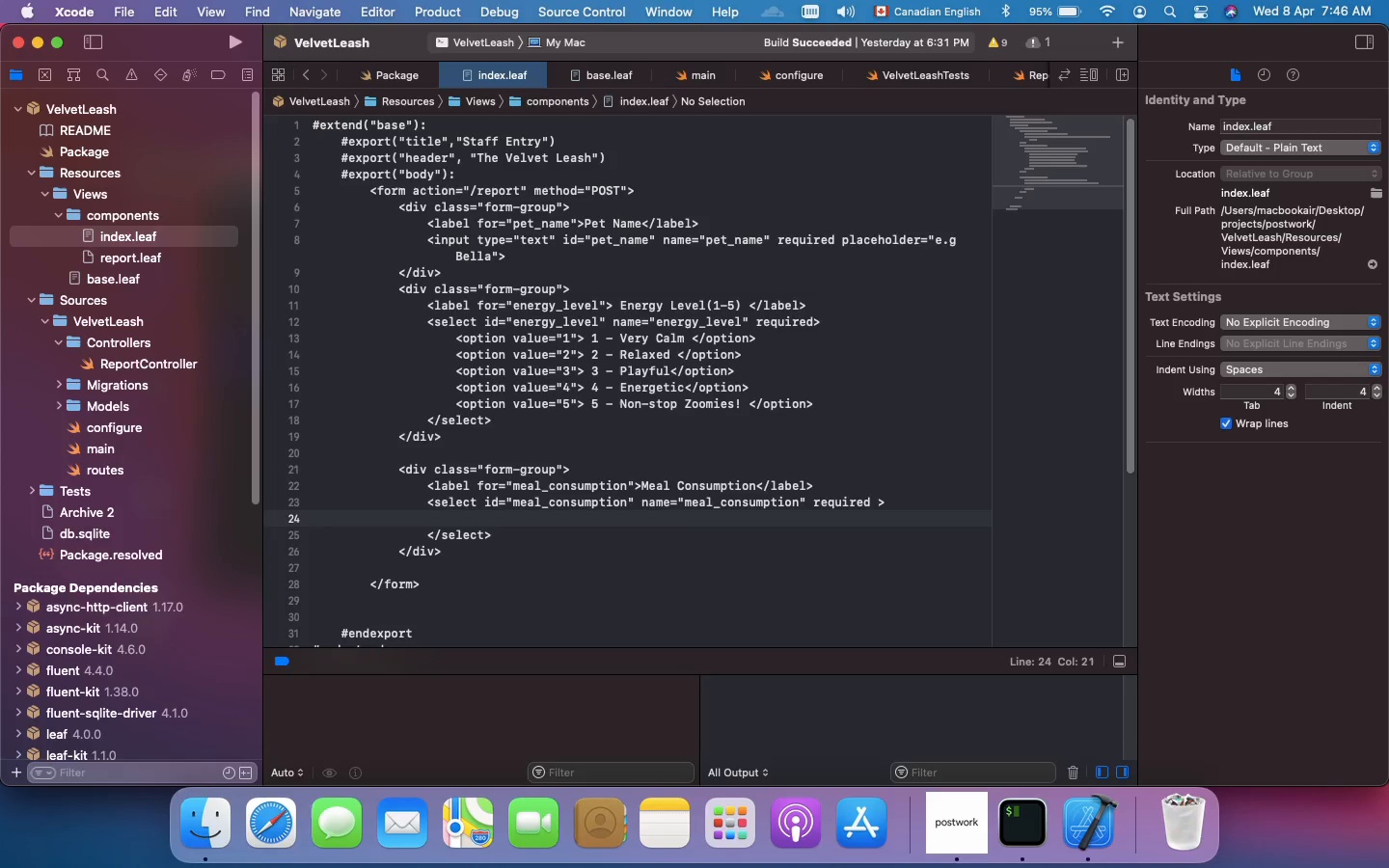 
type(<option value=)
 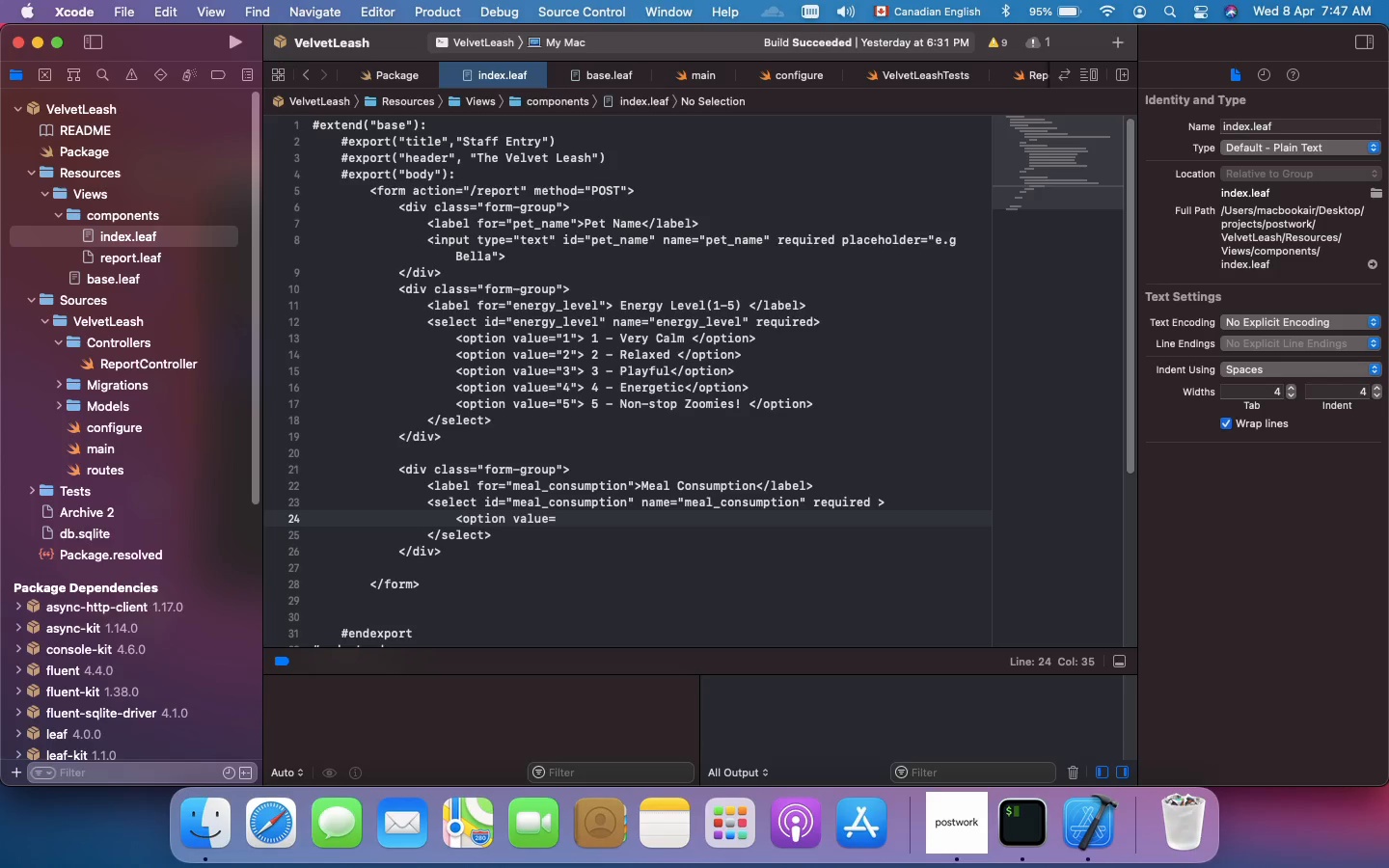 
key(Shift+Quote)
 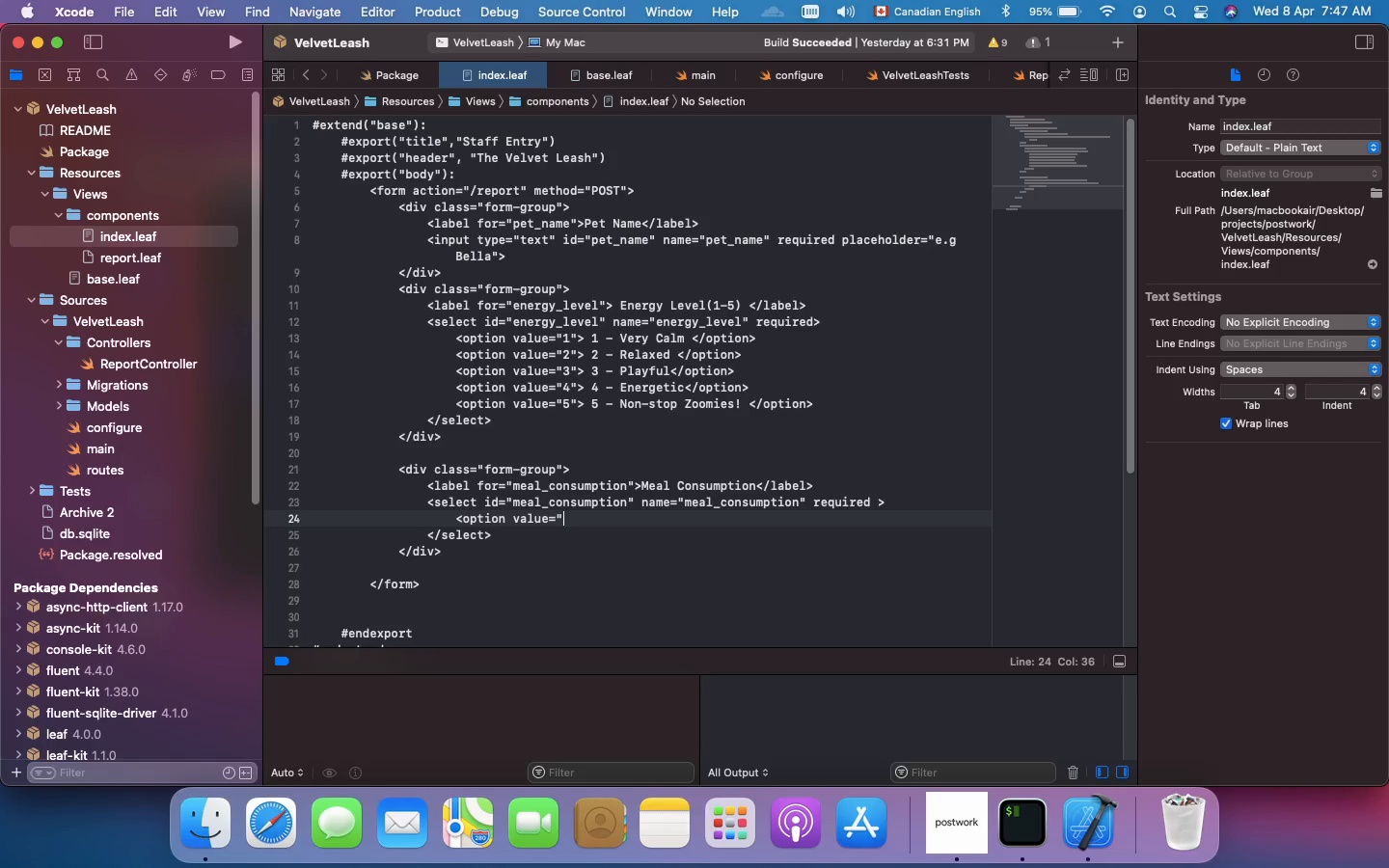 
type(Full)
 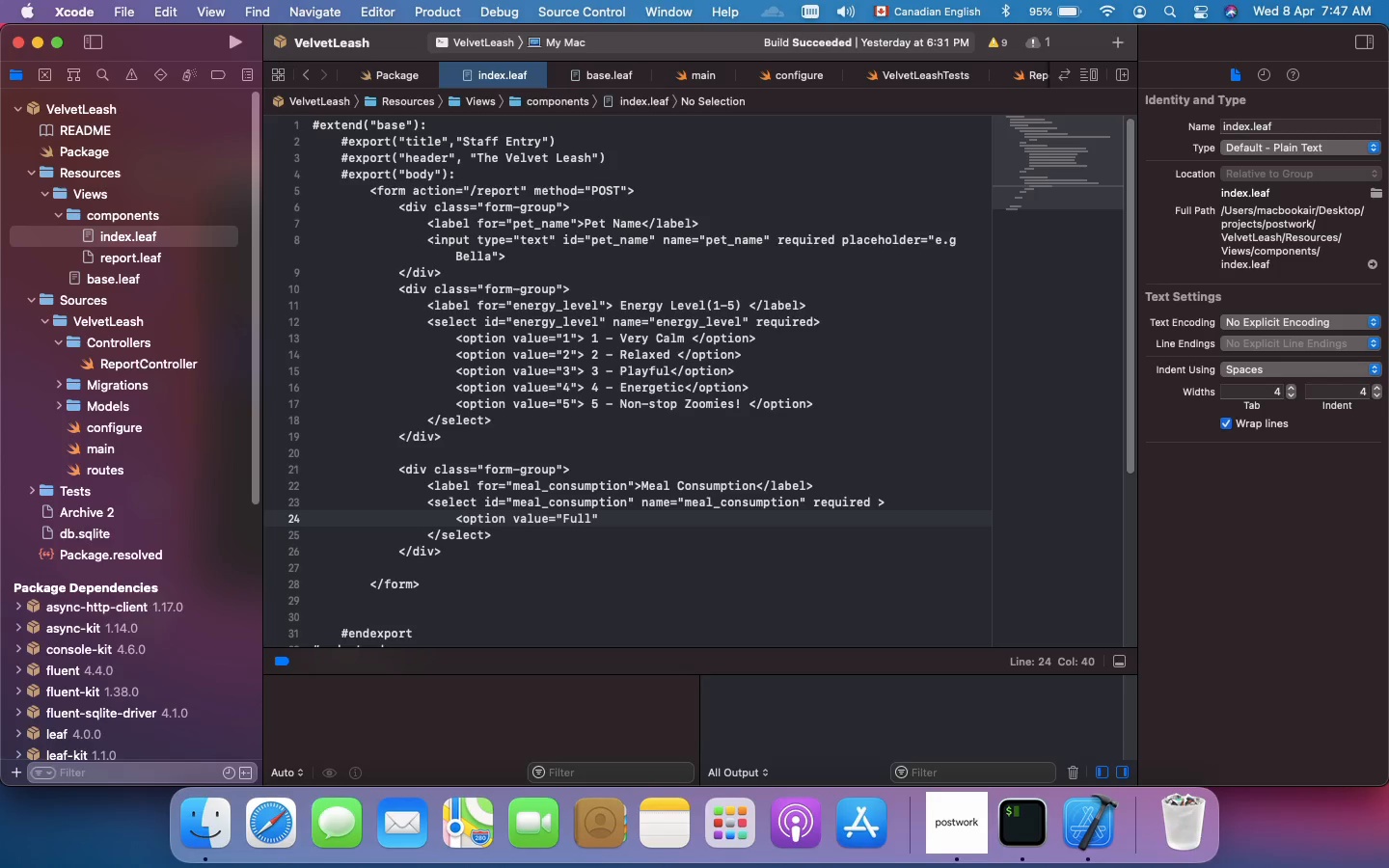 
key(ArrowRight)
 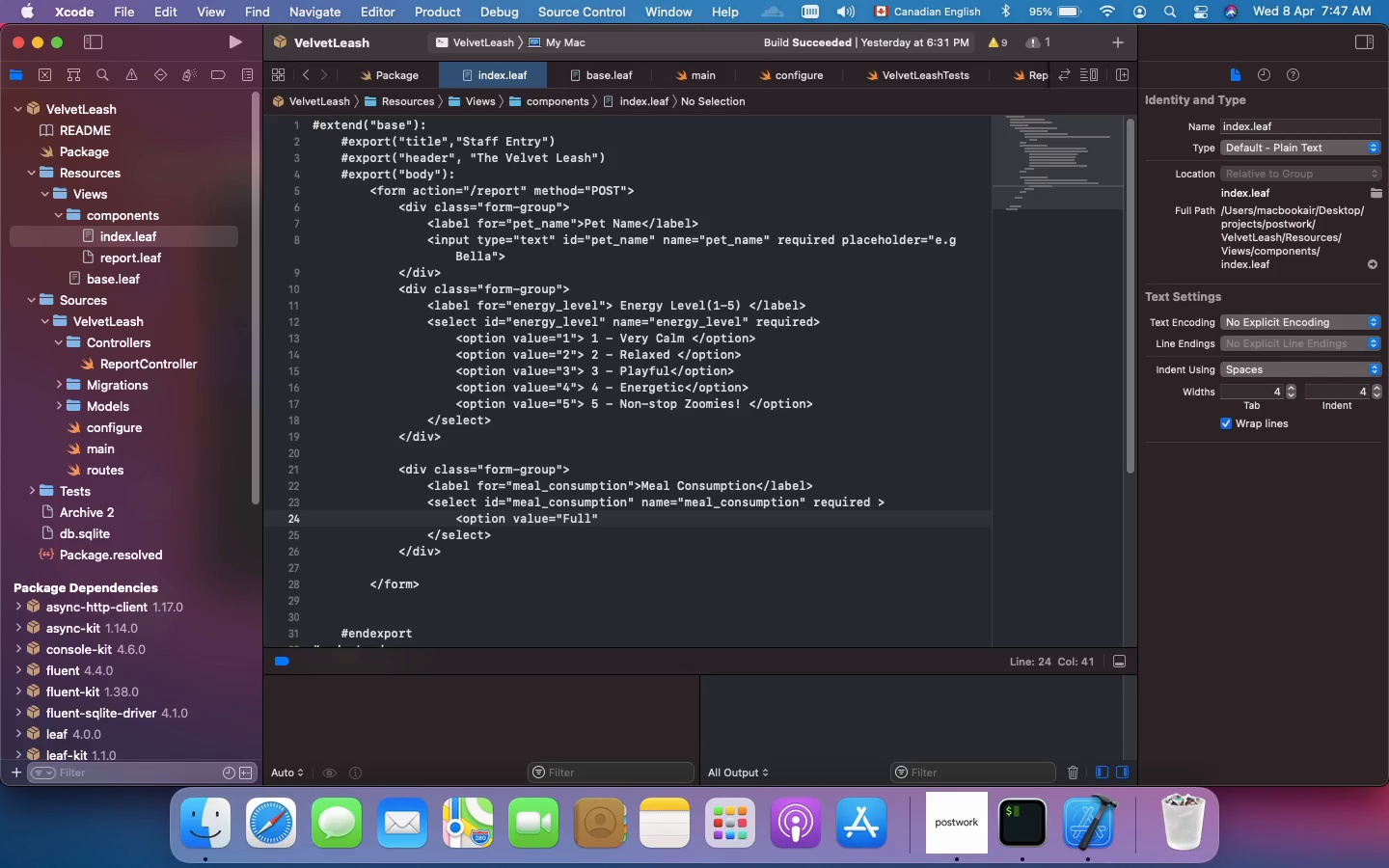 
type(>Full)
 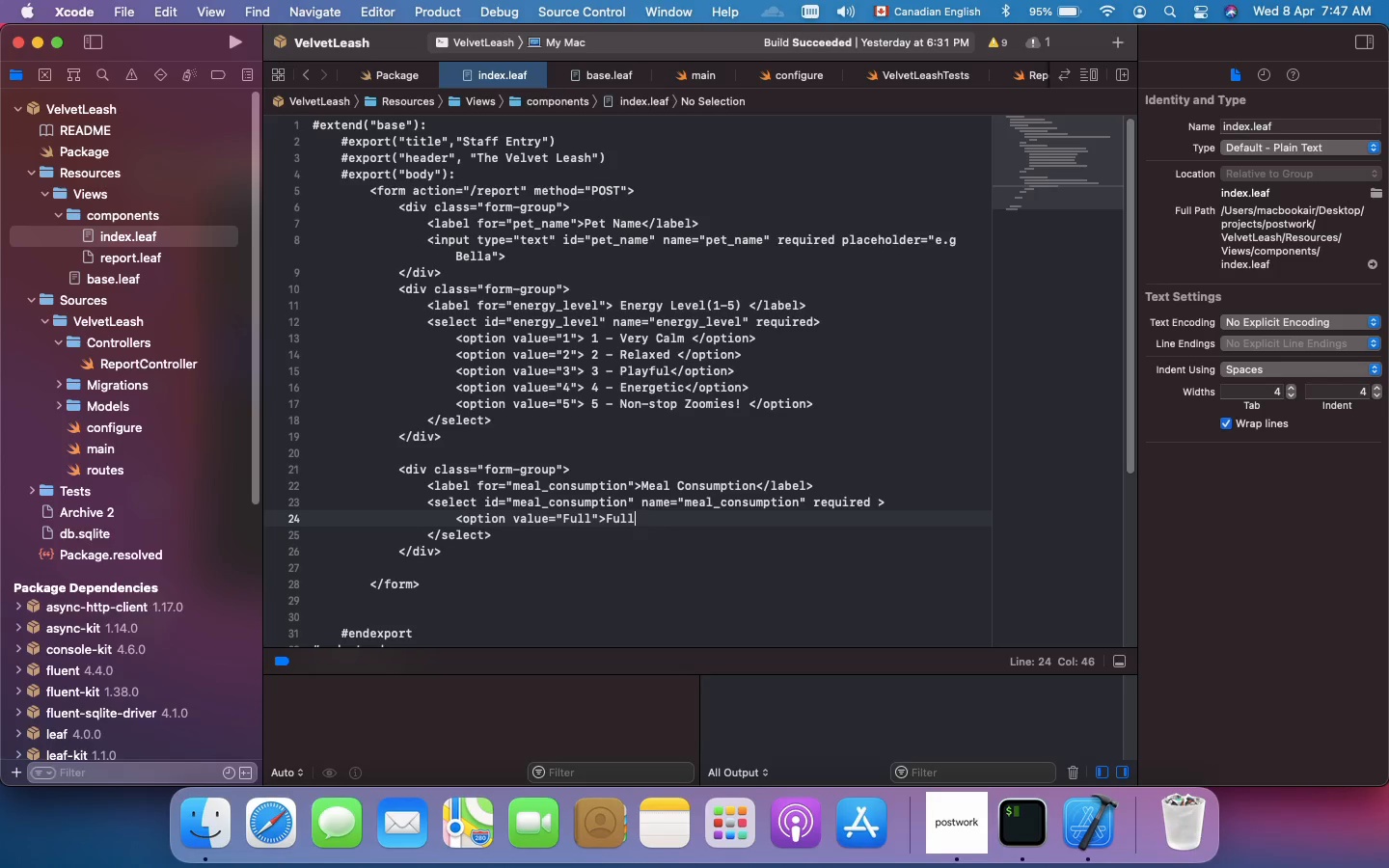 
wait(7.28)
 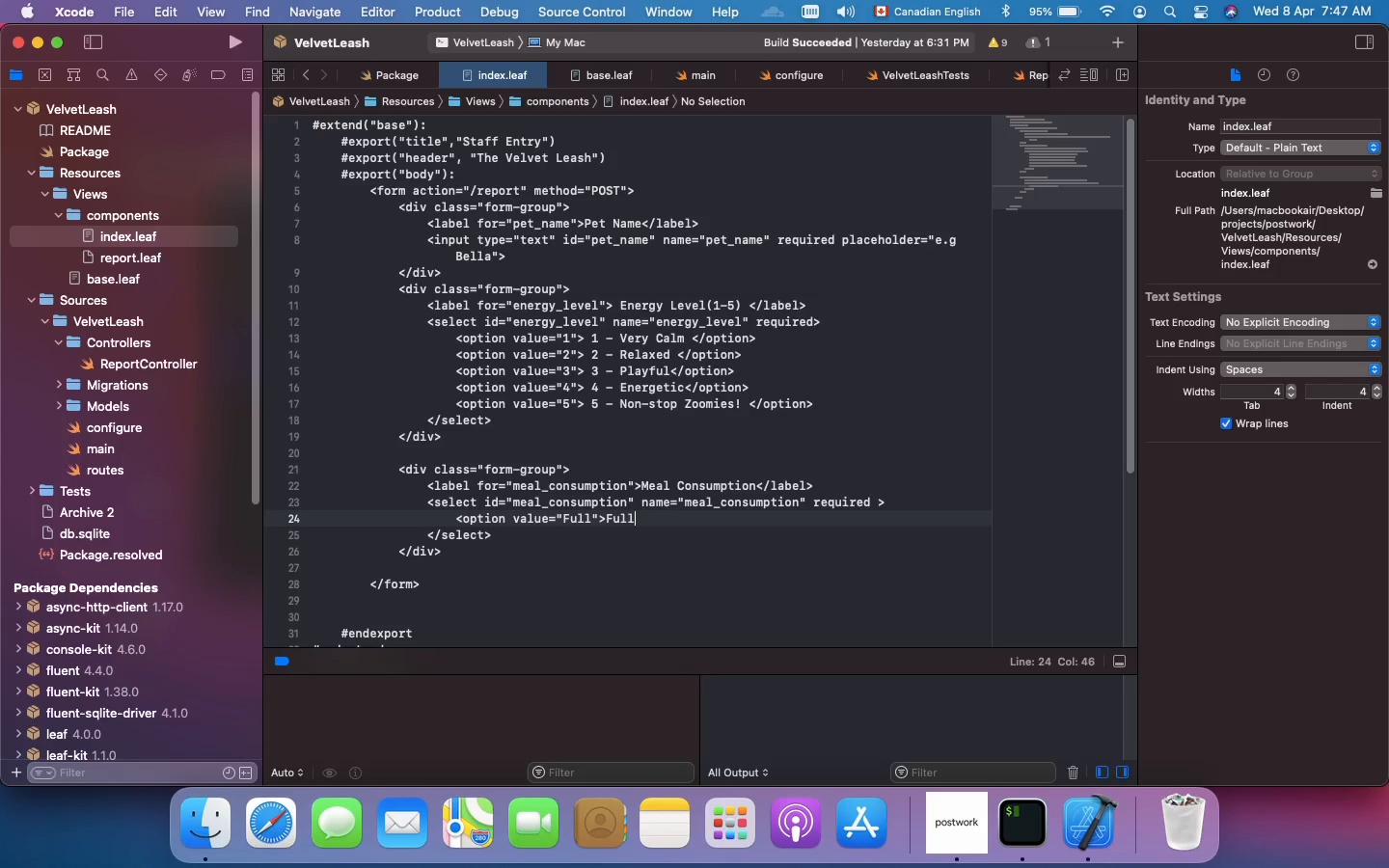 
type(</option>)
 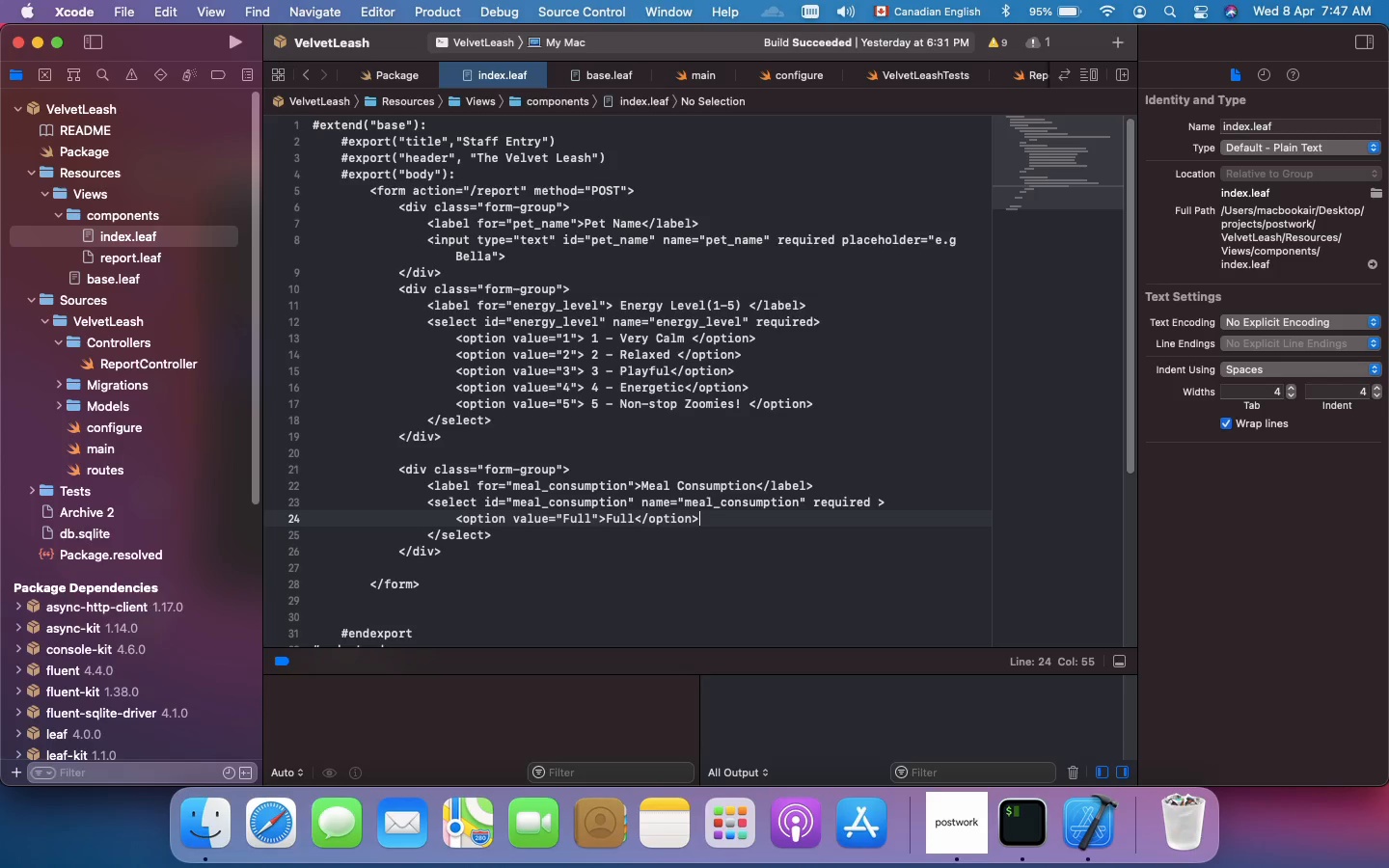 
key(Enter)
 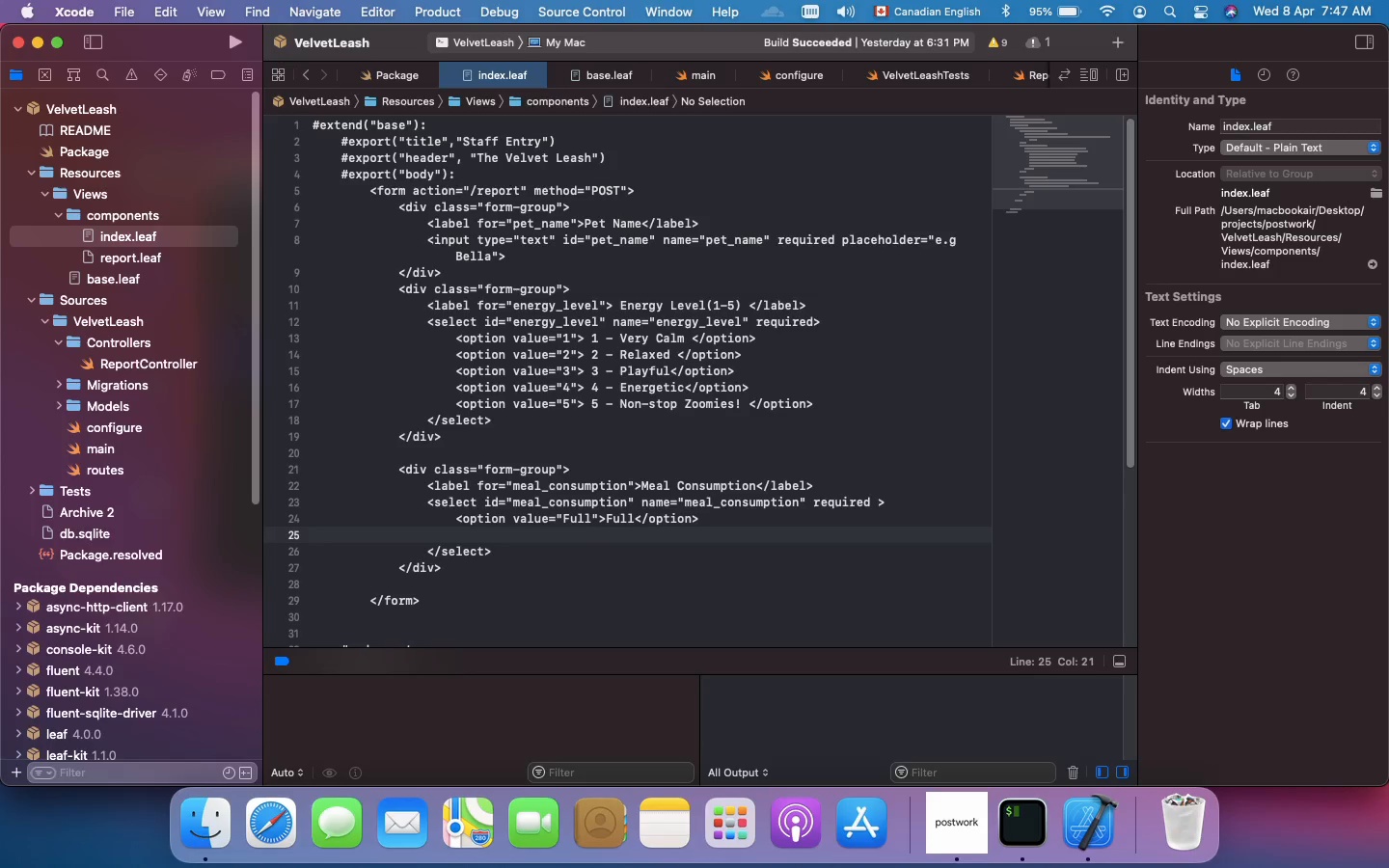 
type(<option value=")
 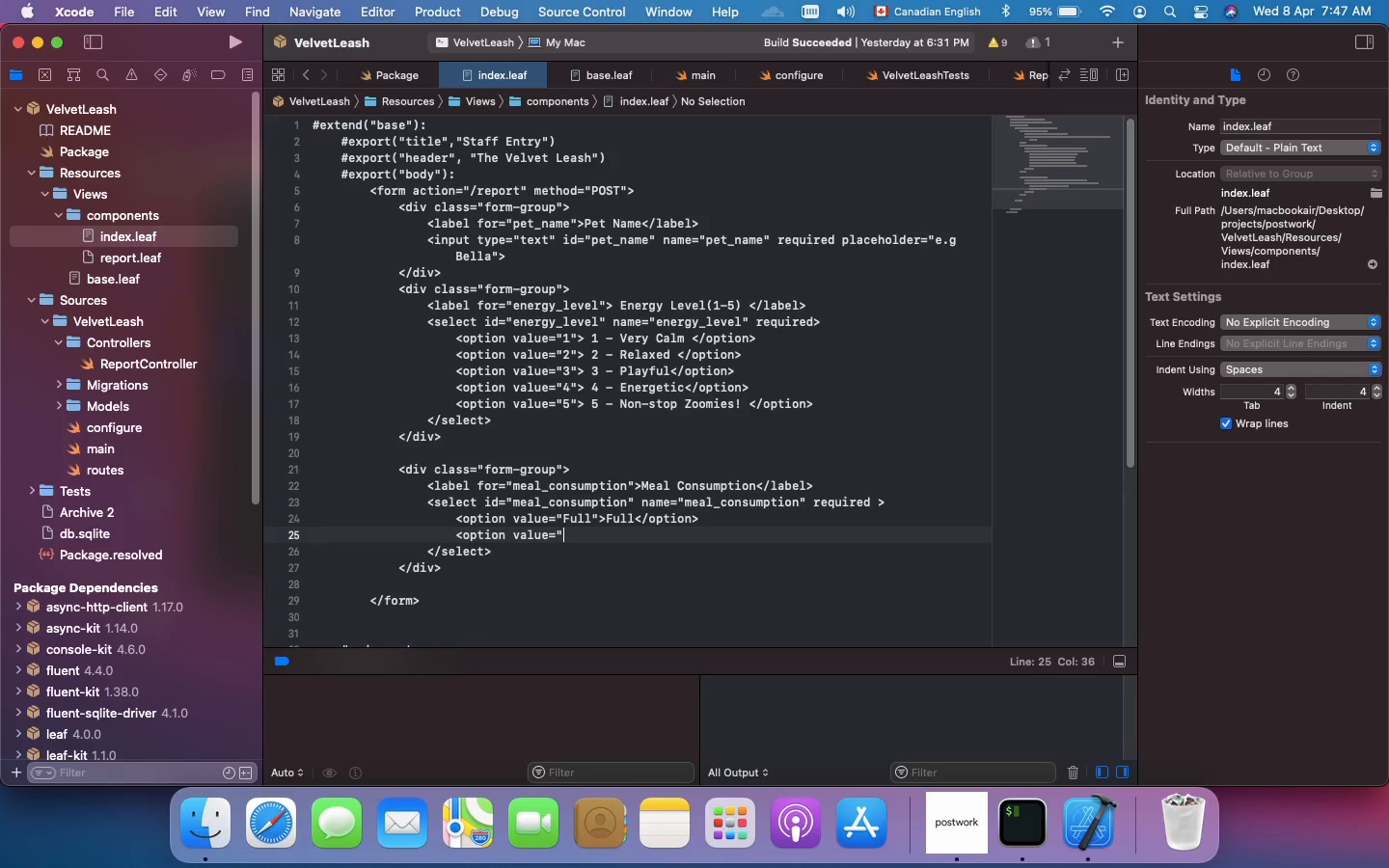 
wait(5.74)
 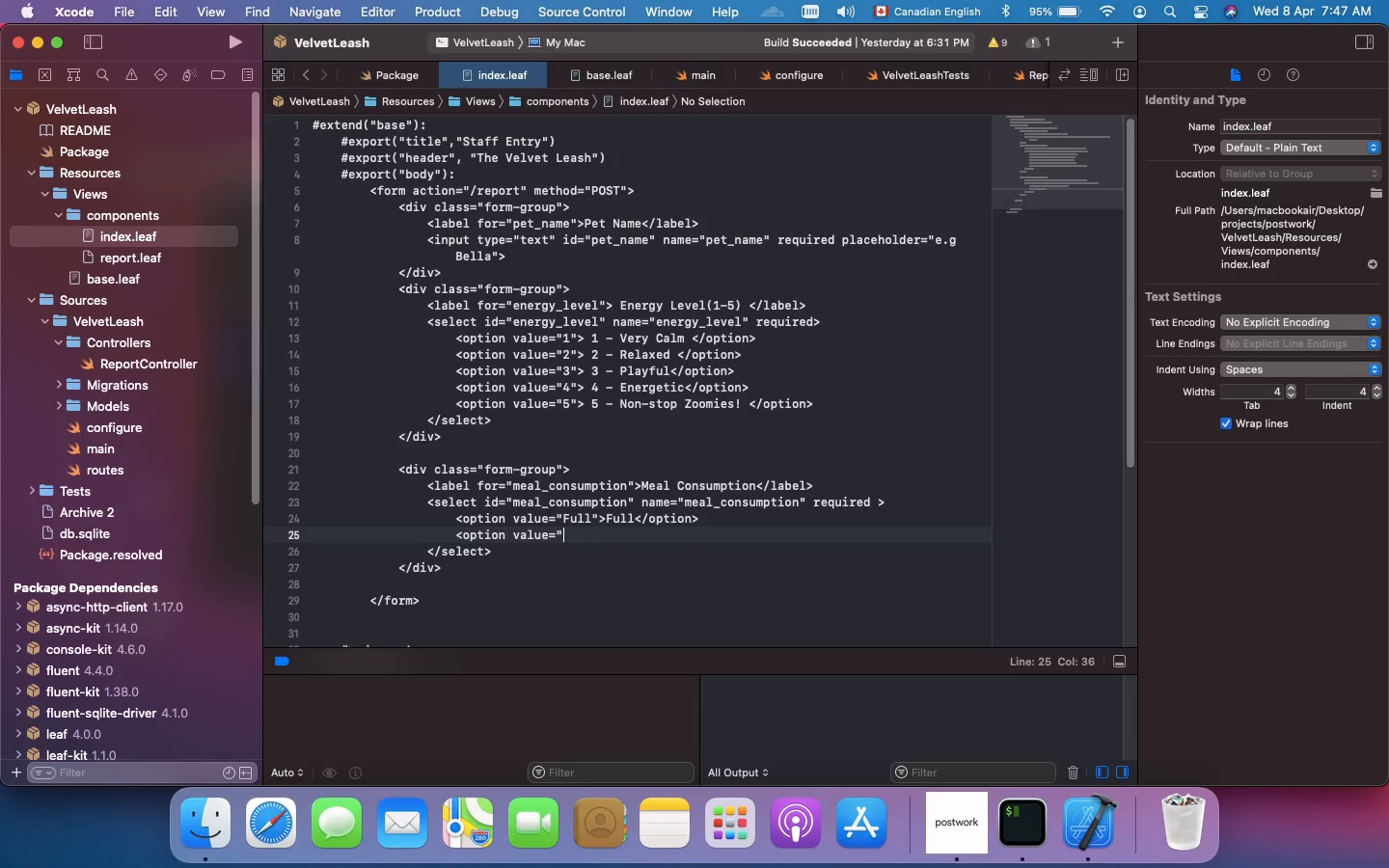 
type(Partial)
 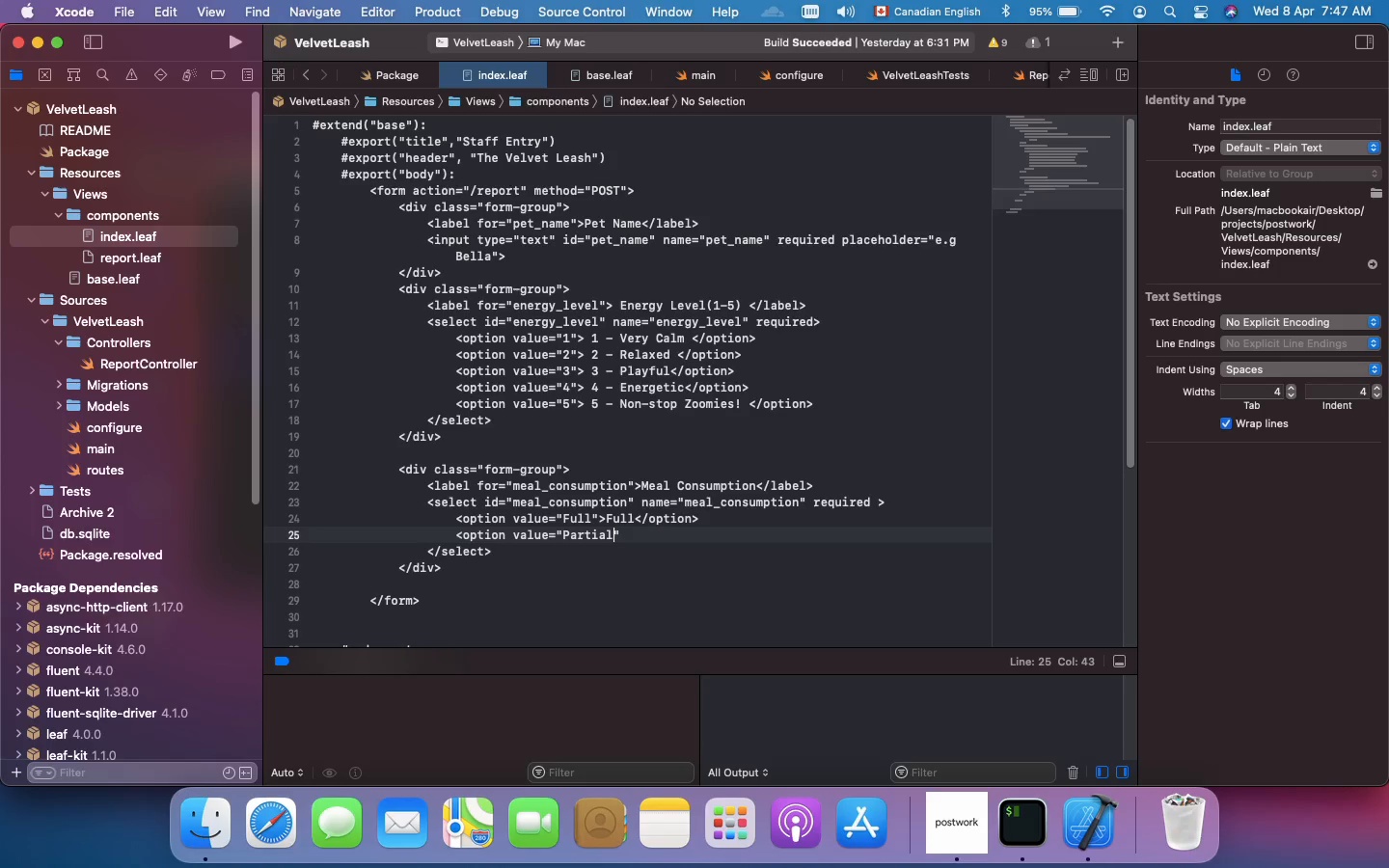 
key(ArrowRight)
 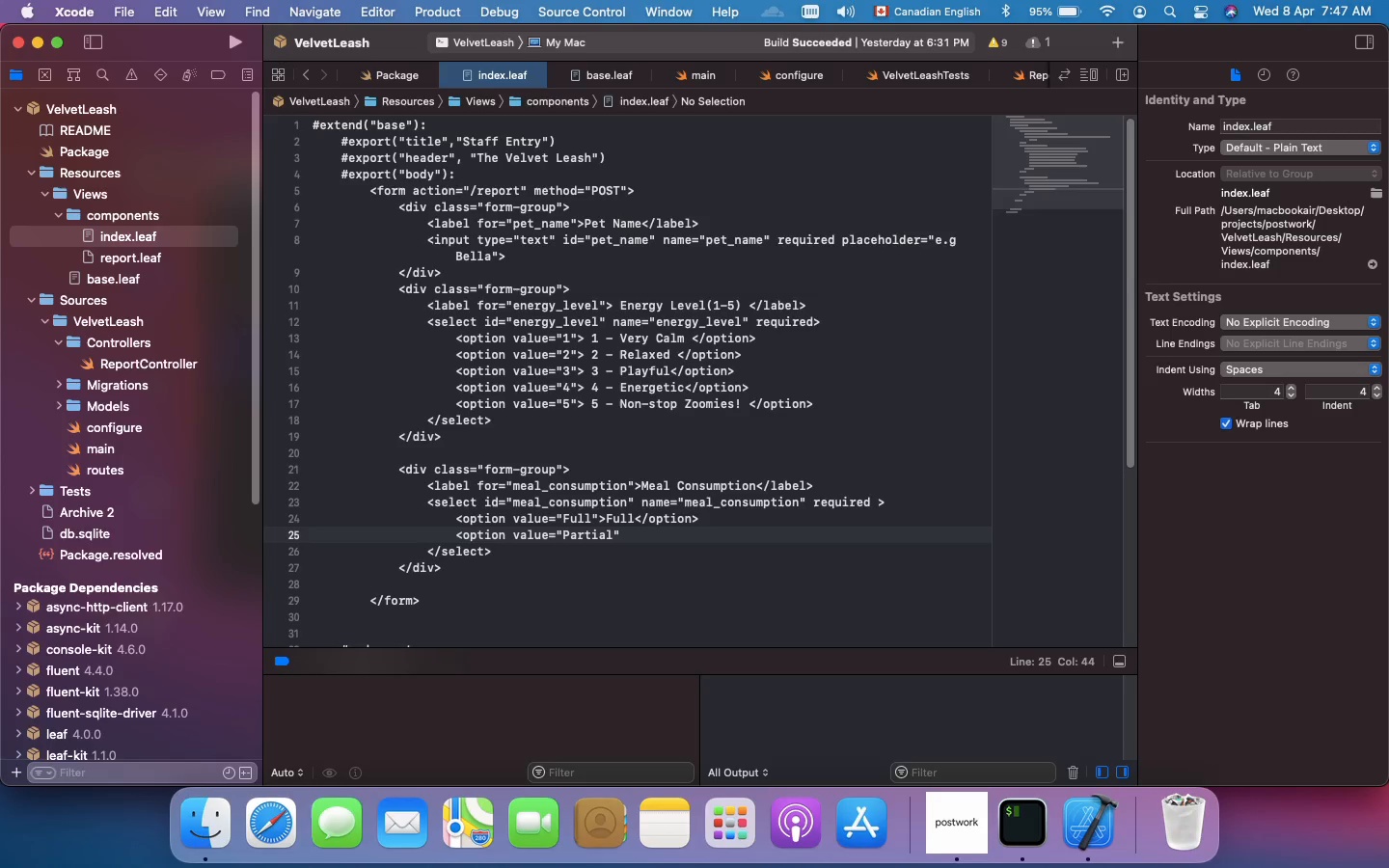 
key(Shift+Period)
 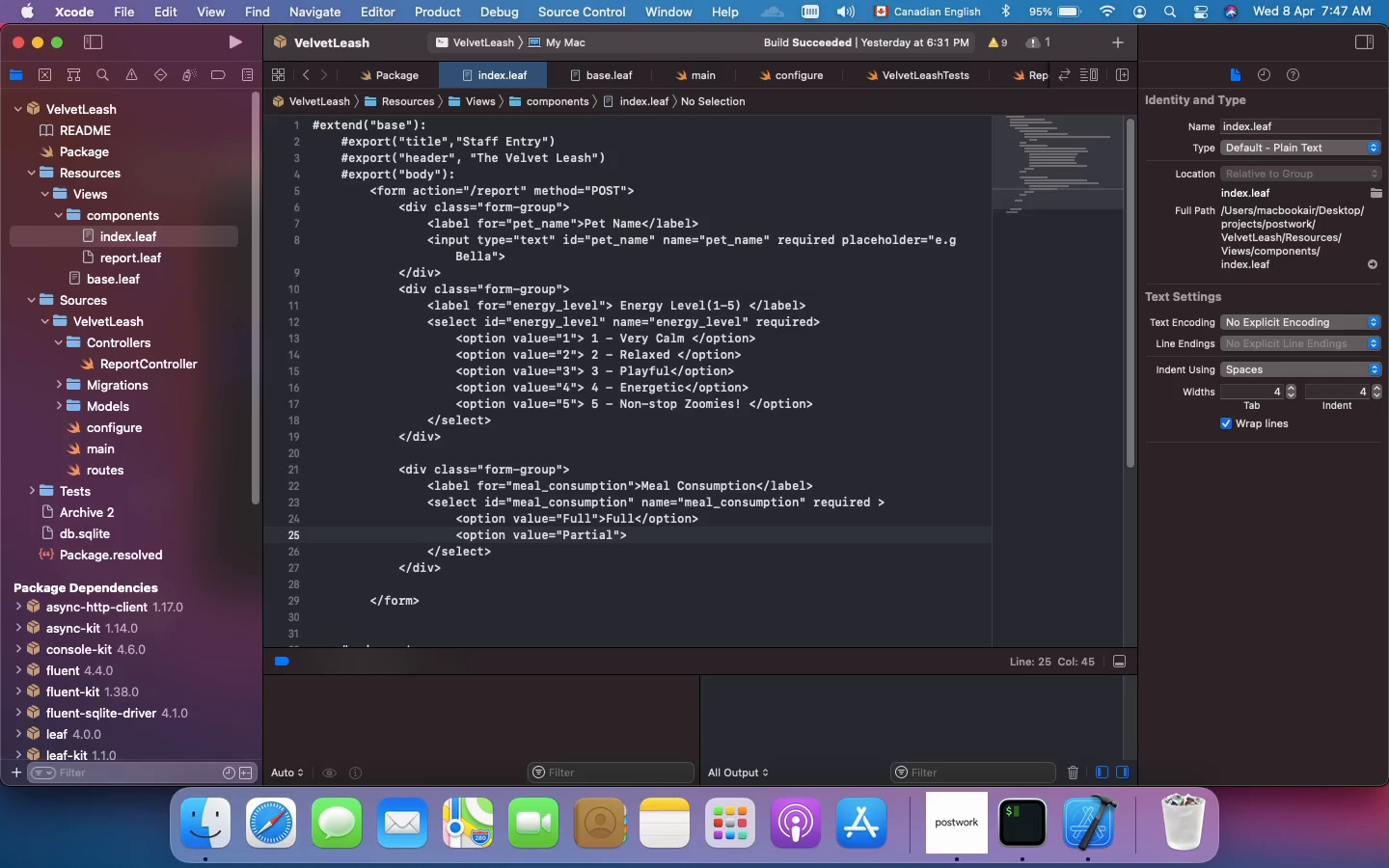 
type(Partial)
 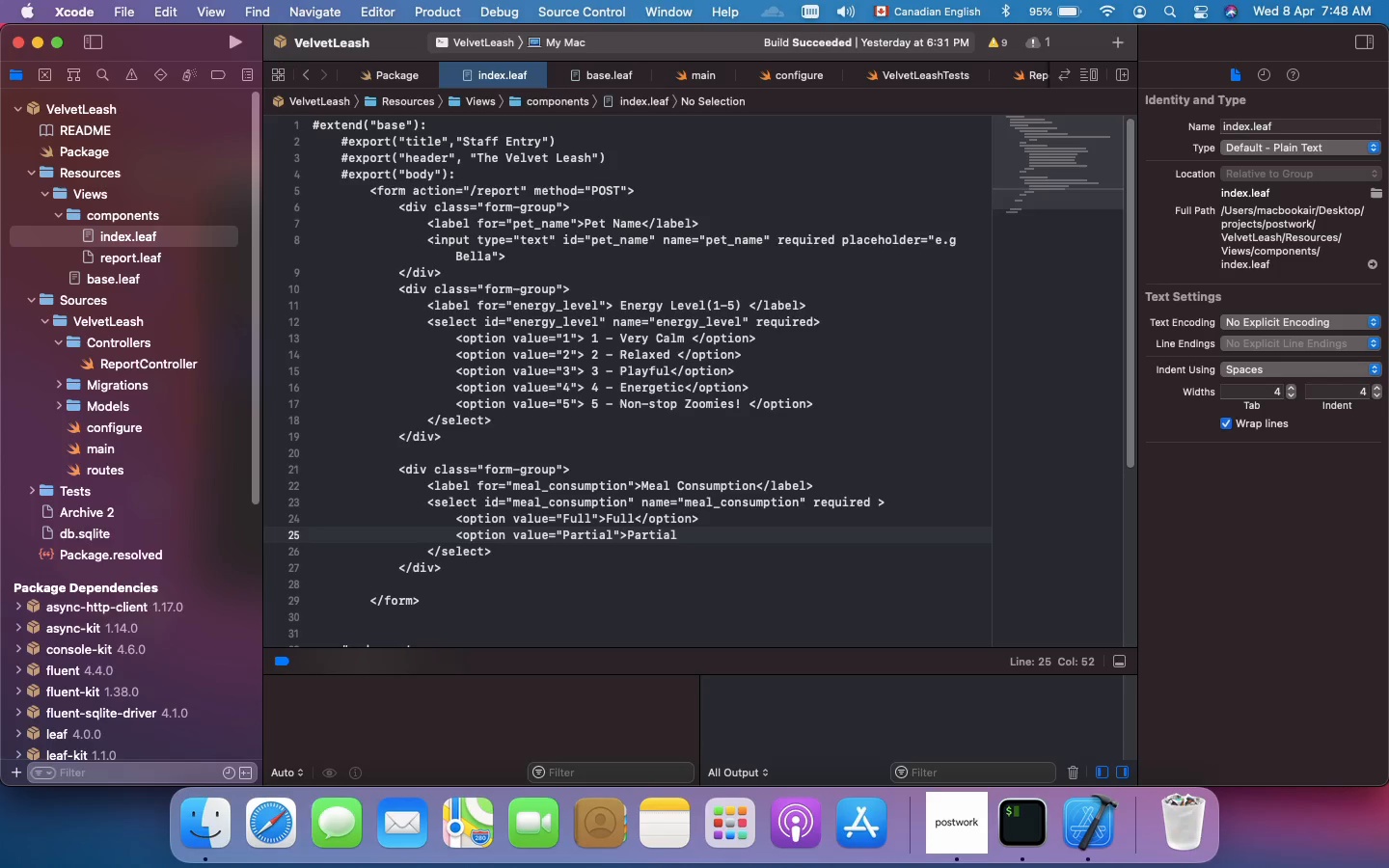 
type(</option>)
 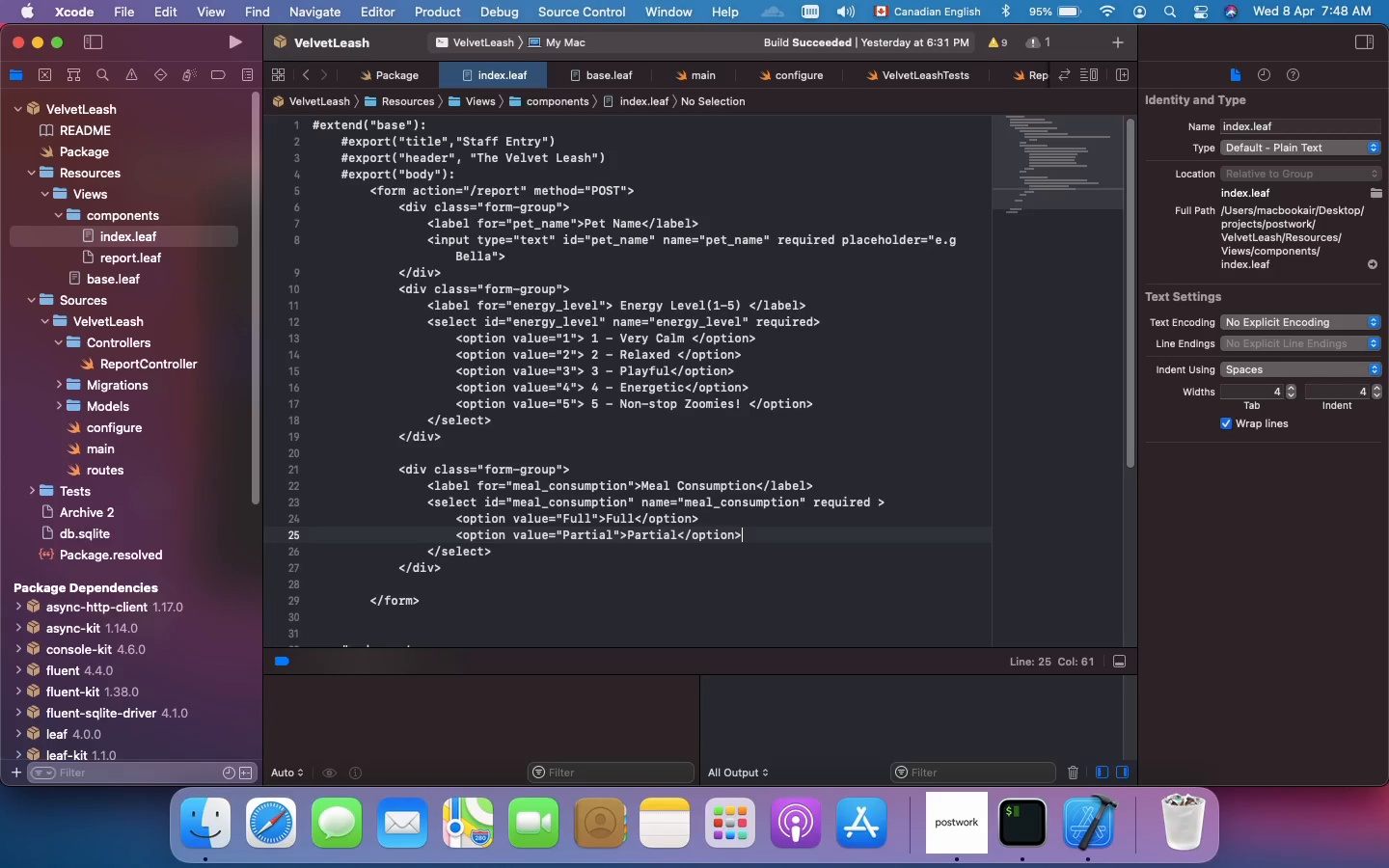 
 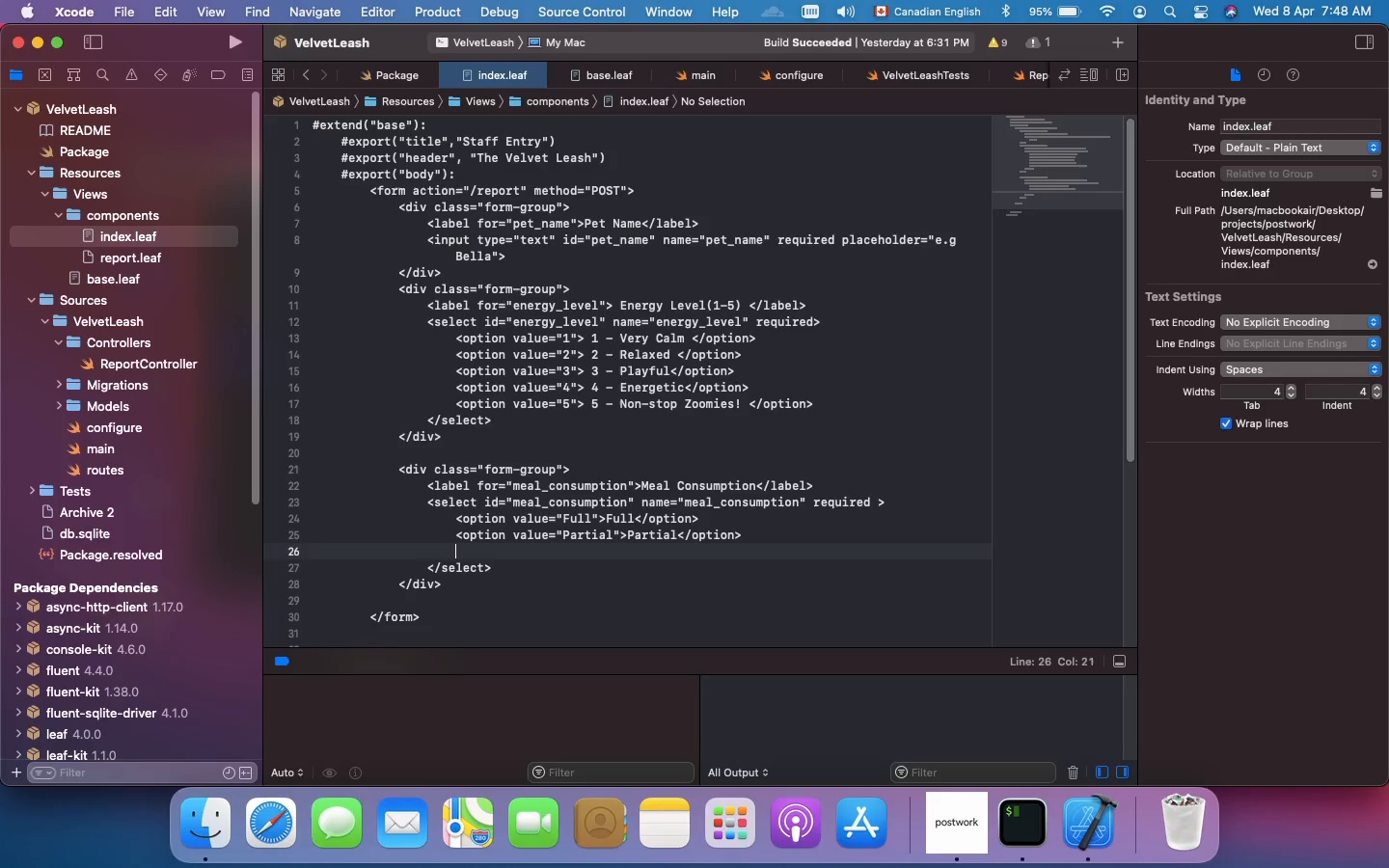 
key(Enter)
 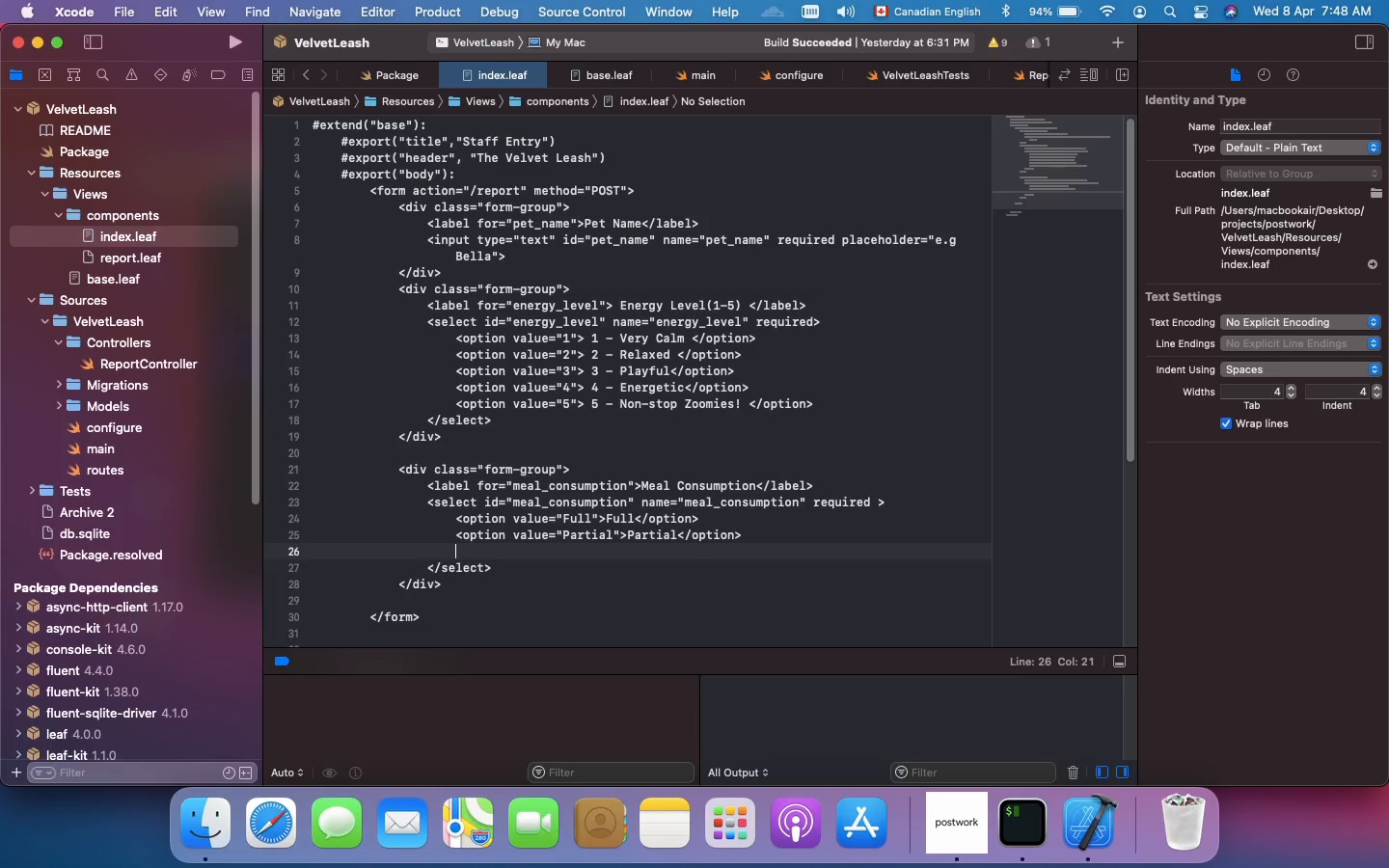 
wait(6.72)
 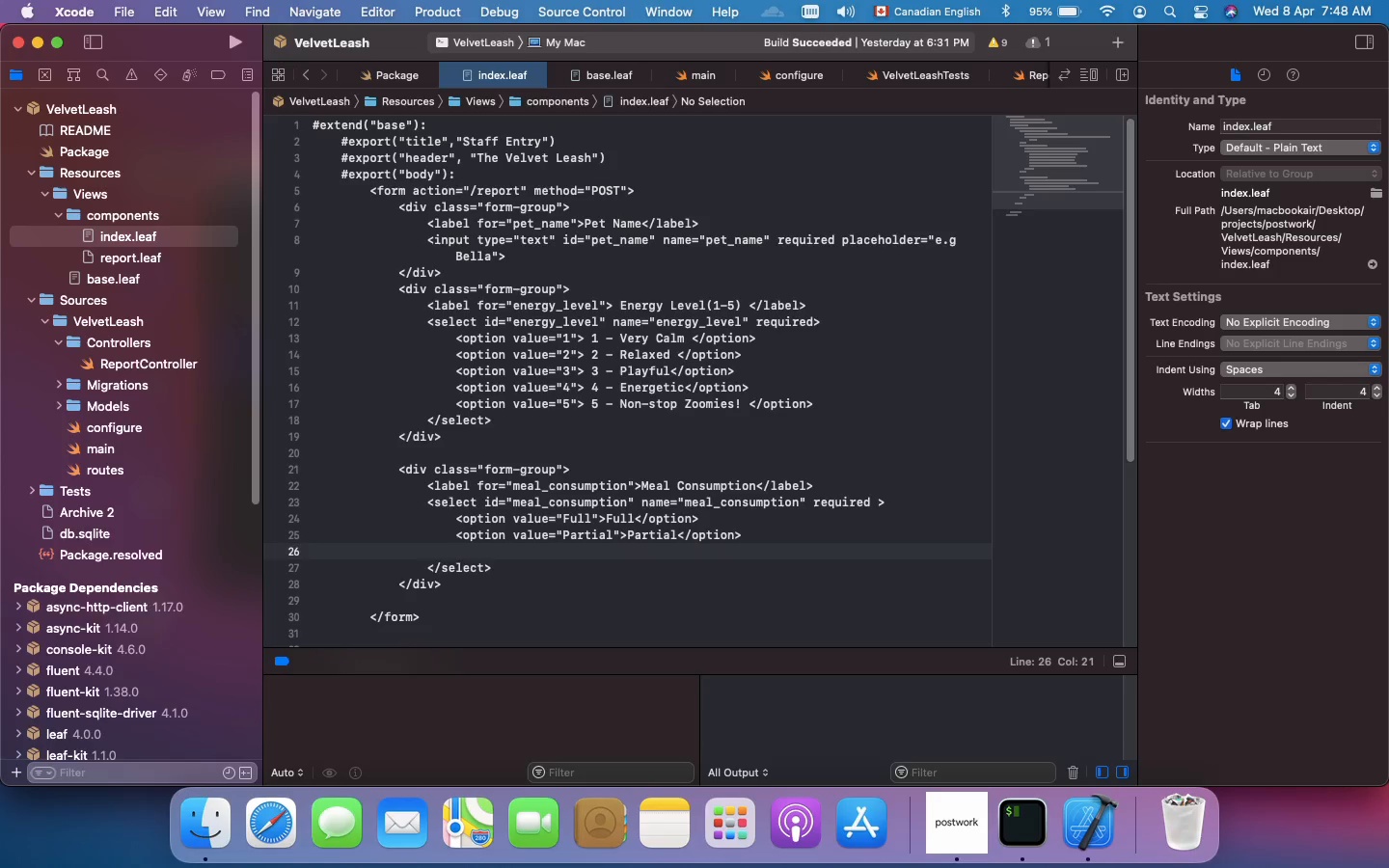 
type(<option value=")
 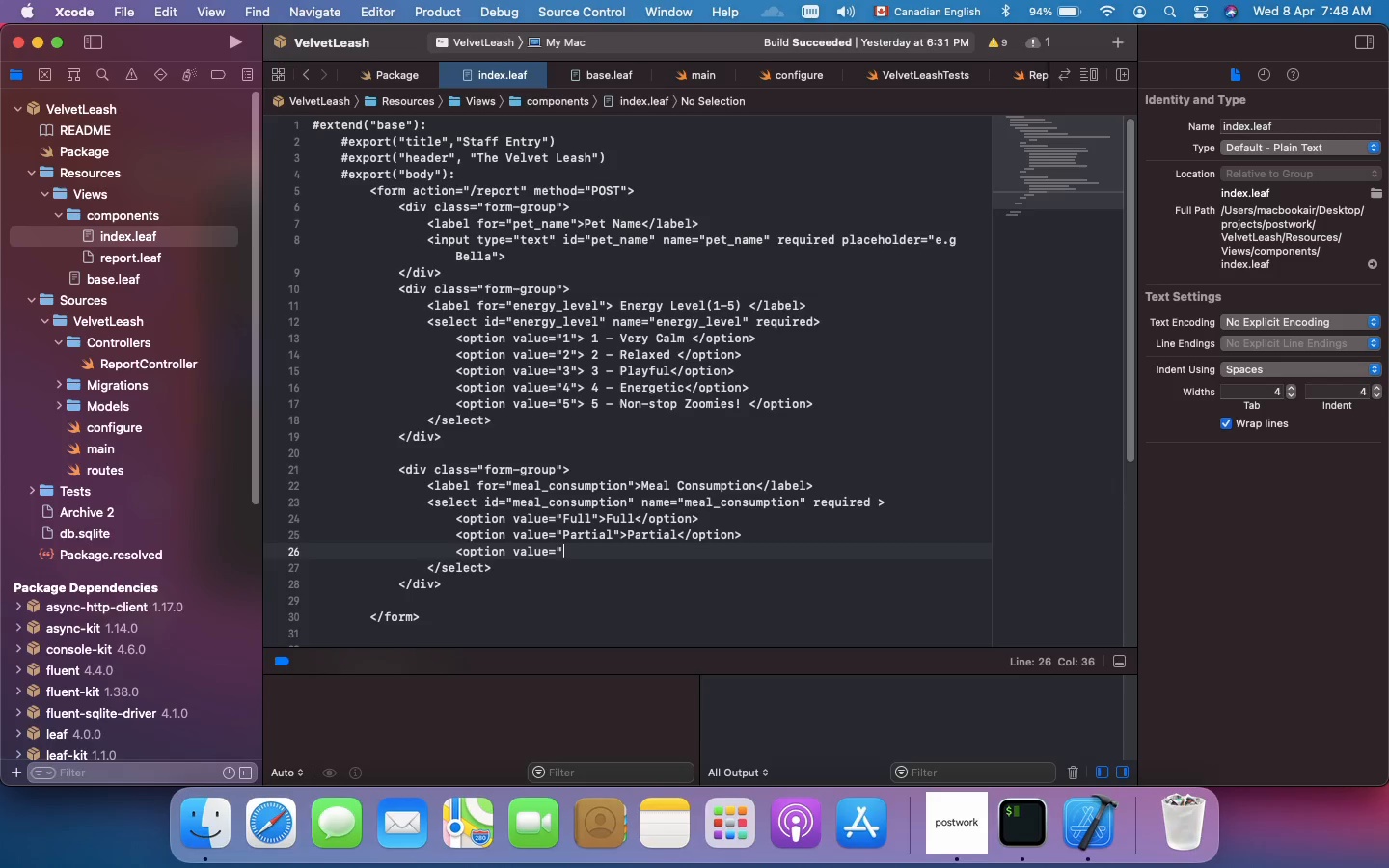 
type(None)
 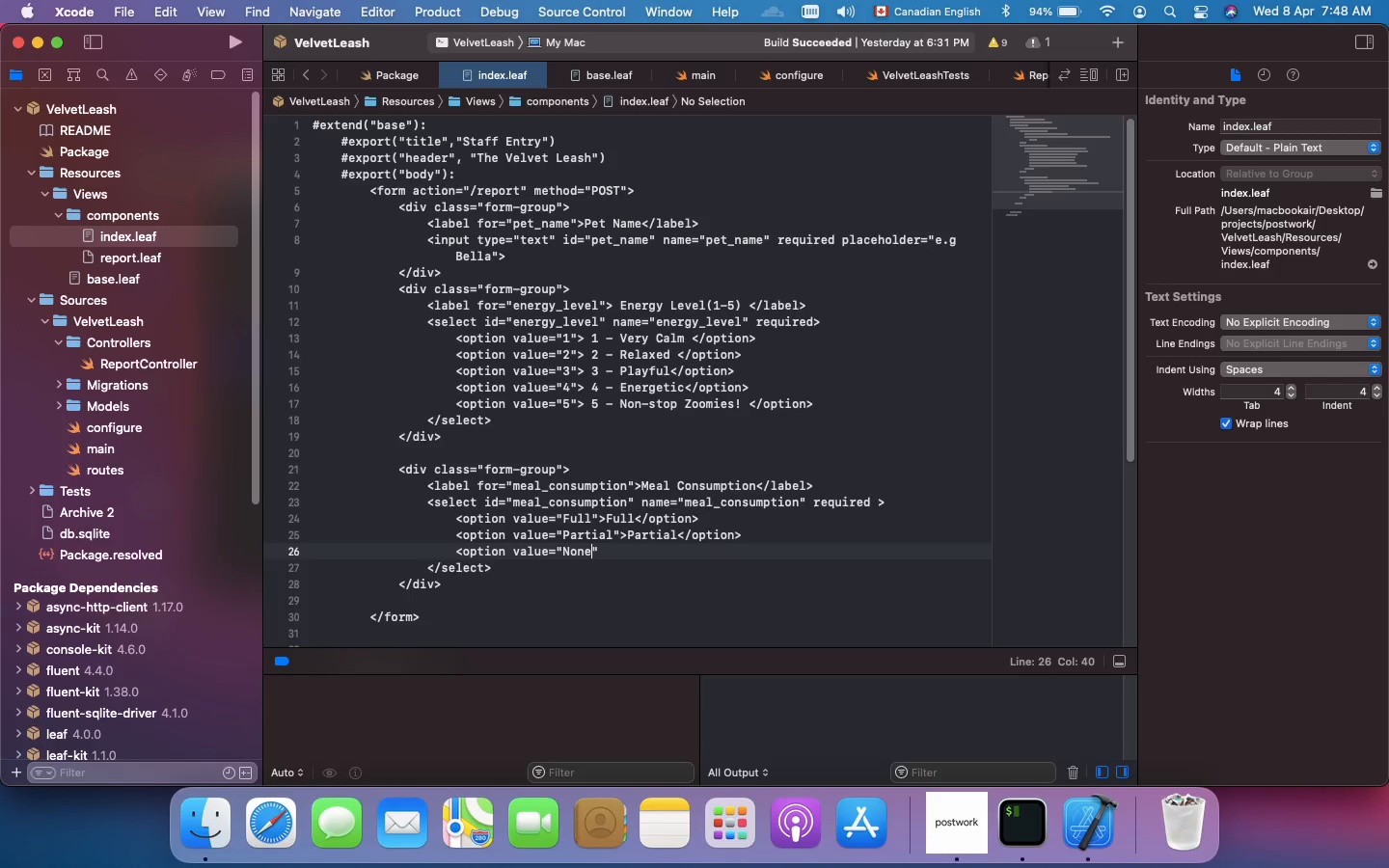 
key(ArrowRight)
 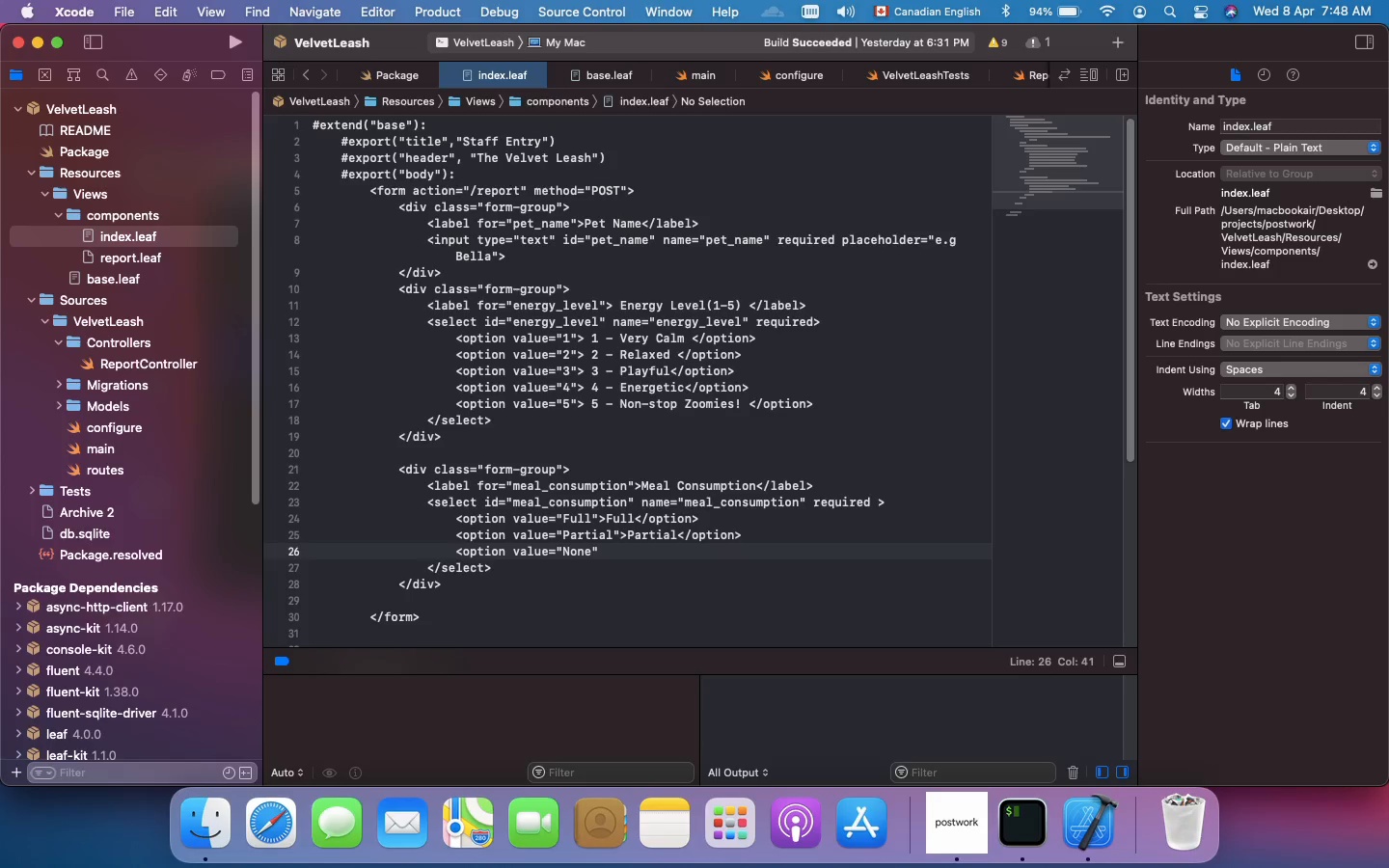 
type(>None</option>)
 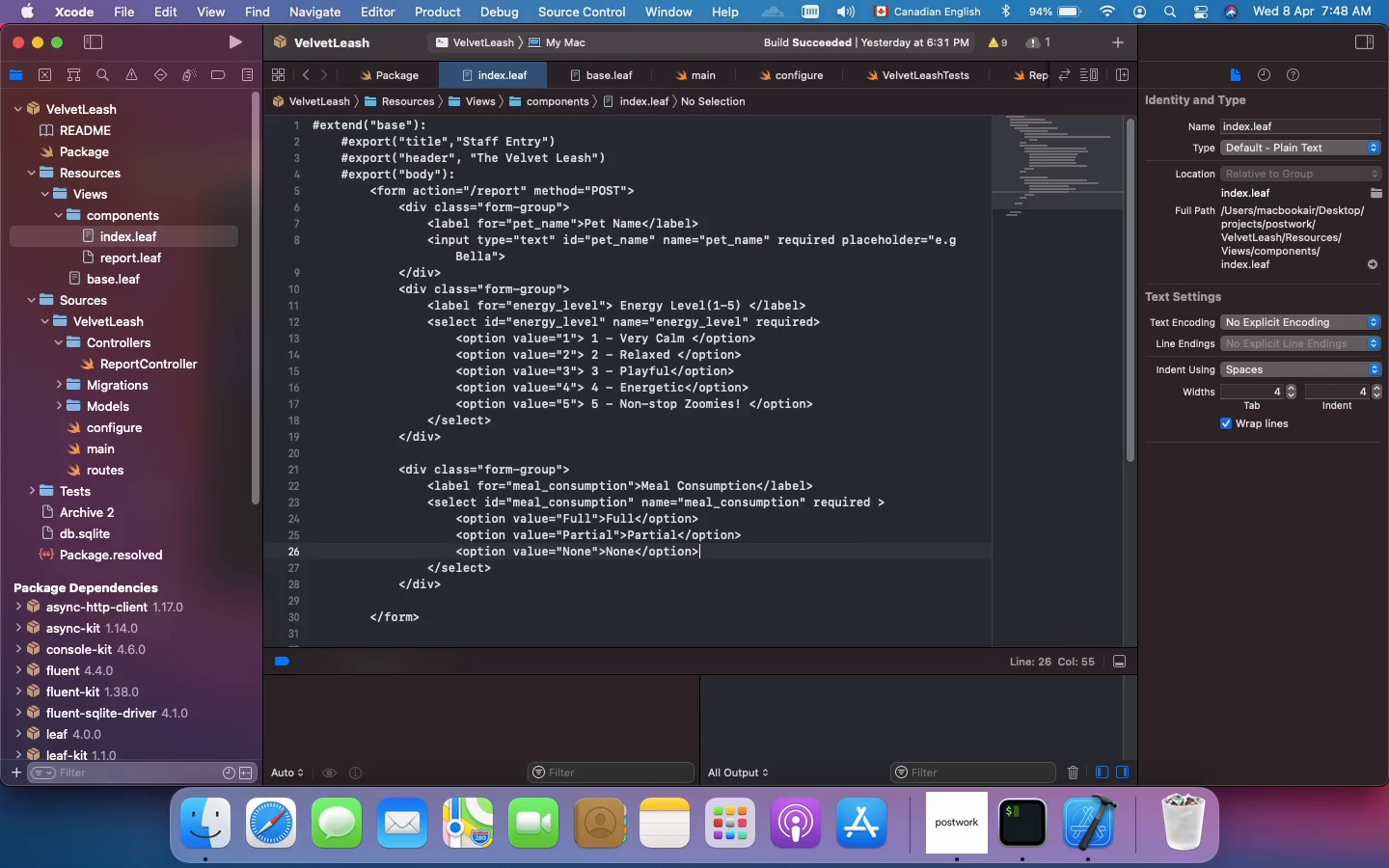 
wait(7.31)
 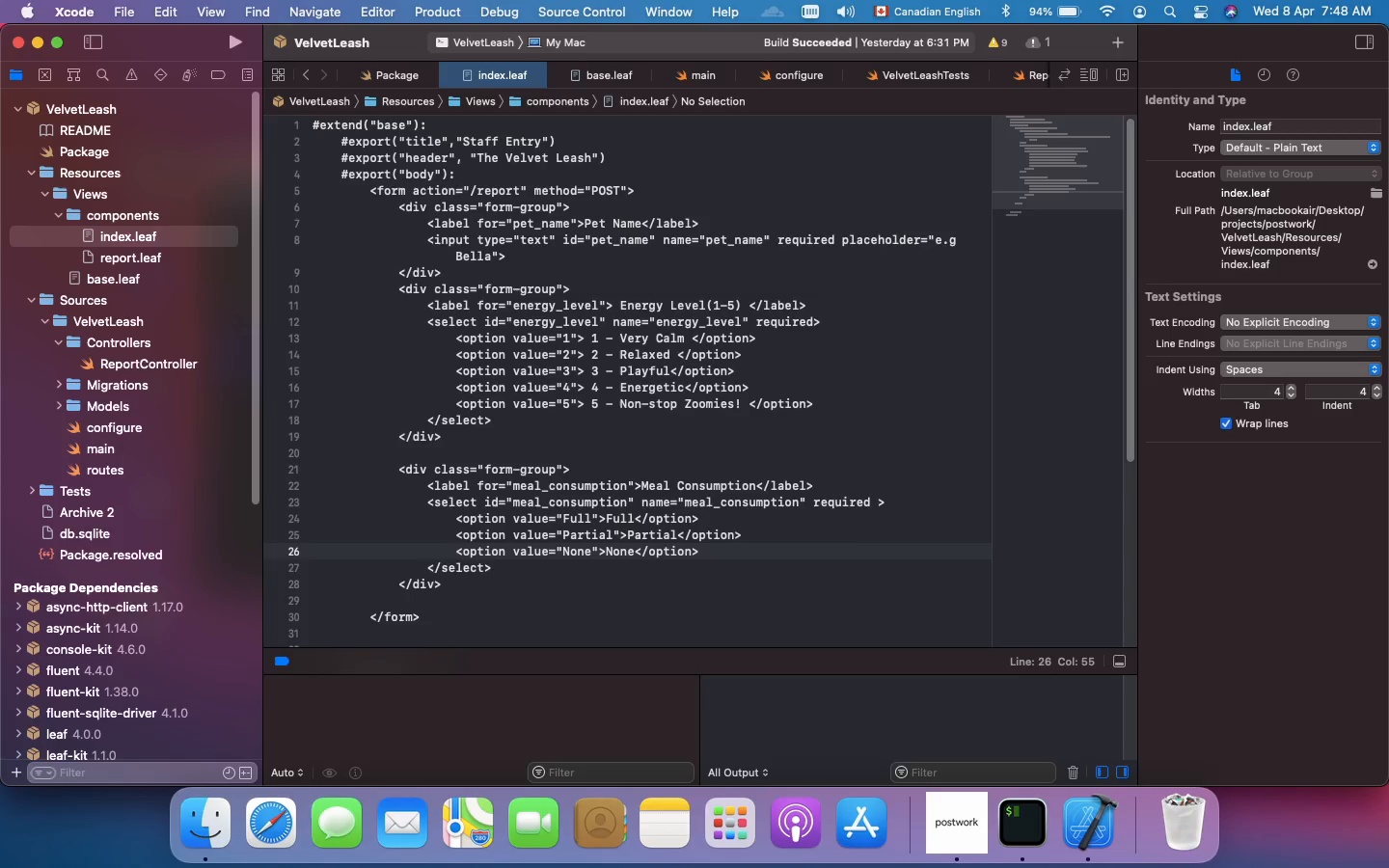 
scroll: coordinate [453, 431], scroll_direction: down, amount: 5.0
 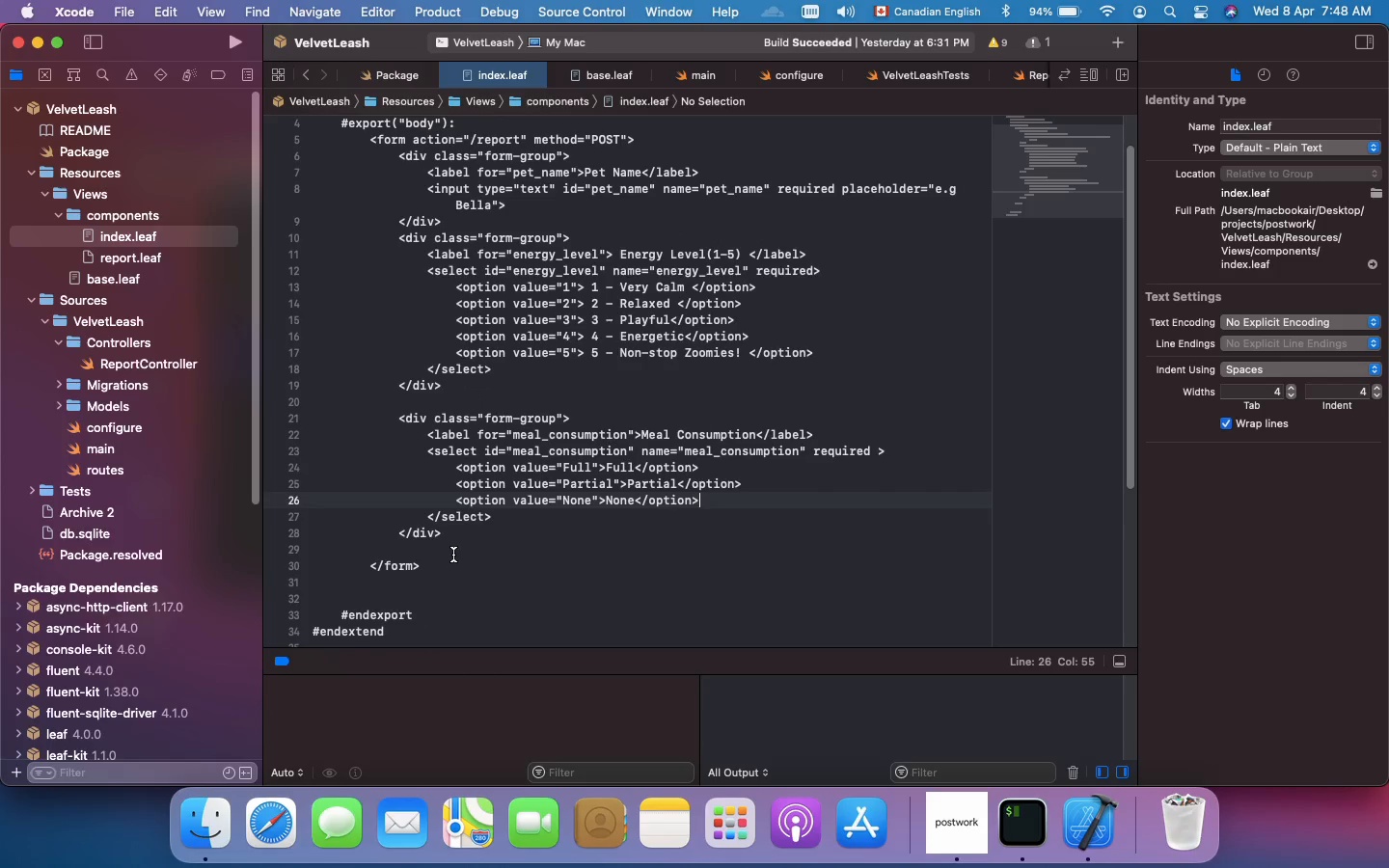 
left_click([464, 537])
 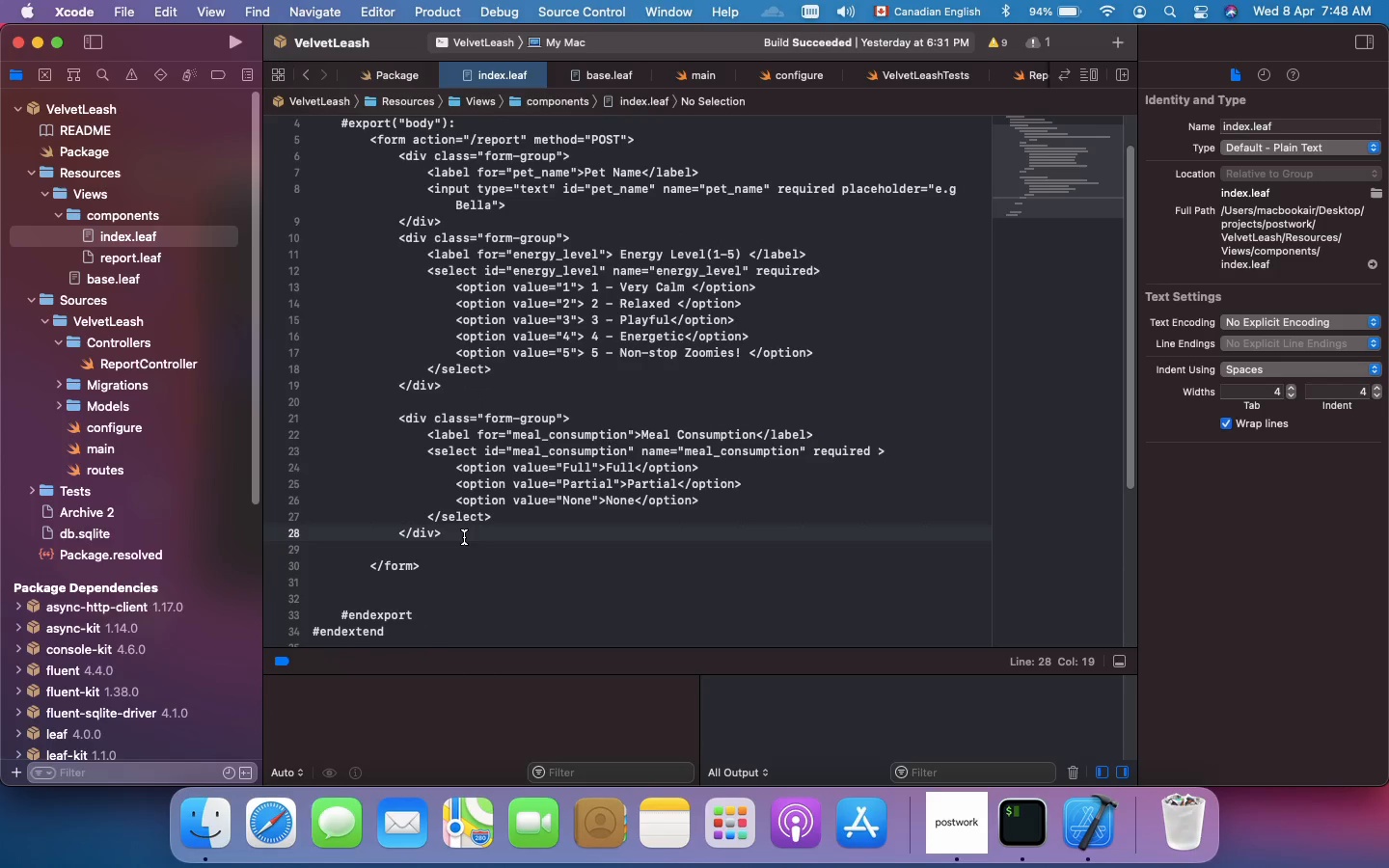 
key(Enter)
 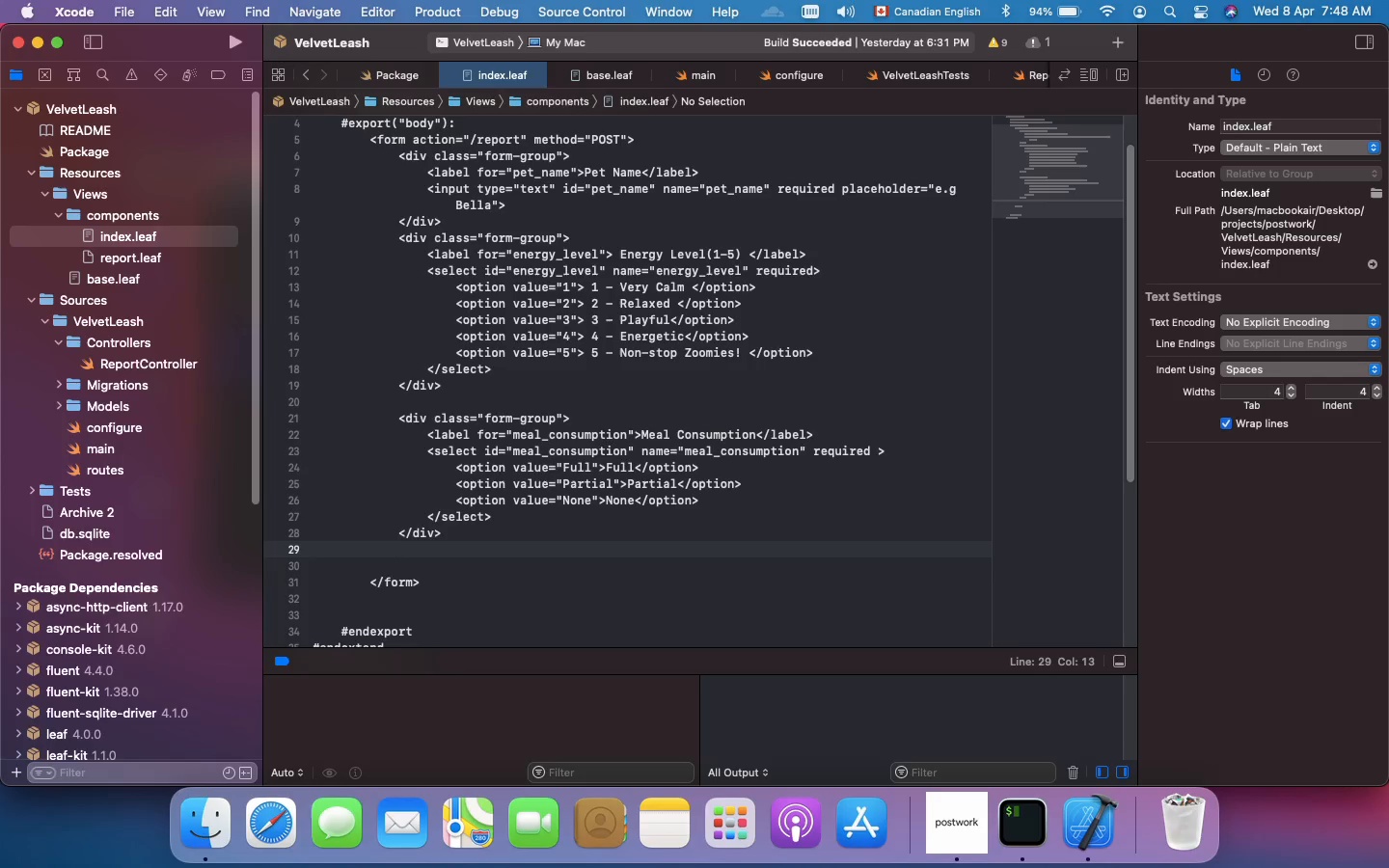 
key(Enter)
 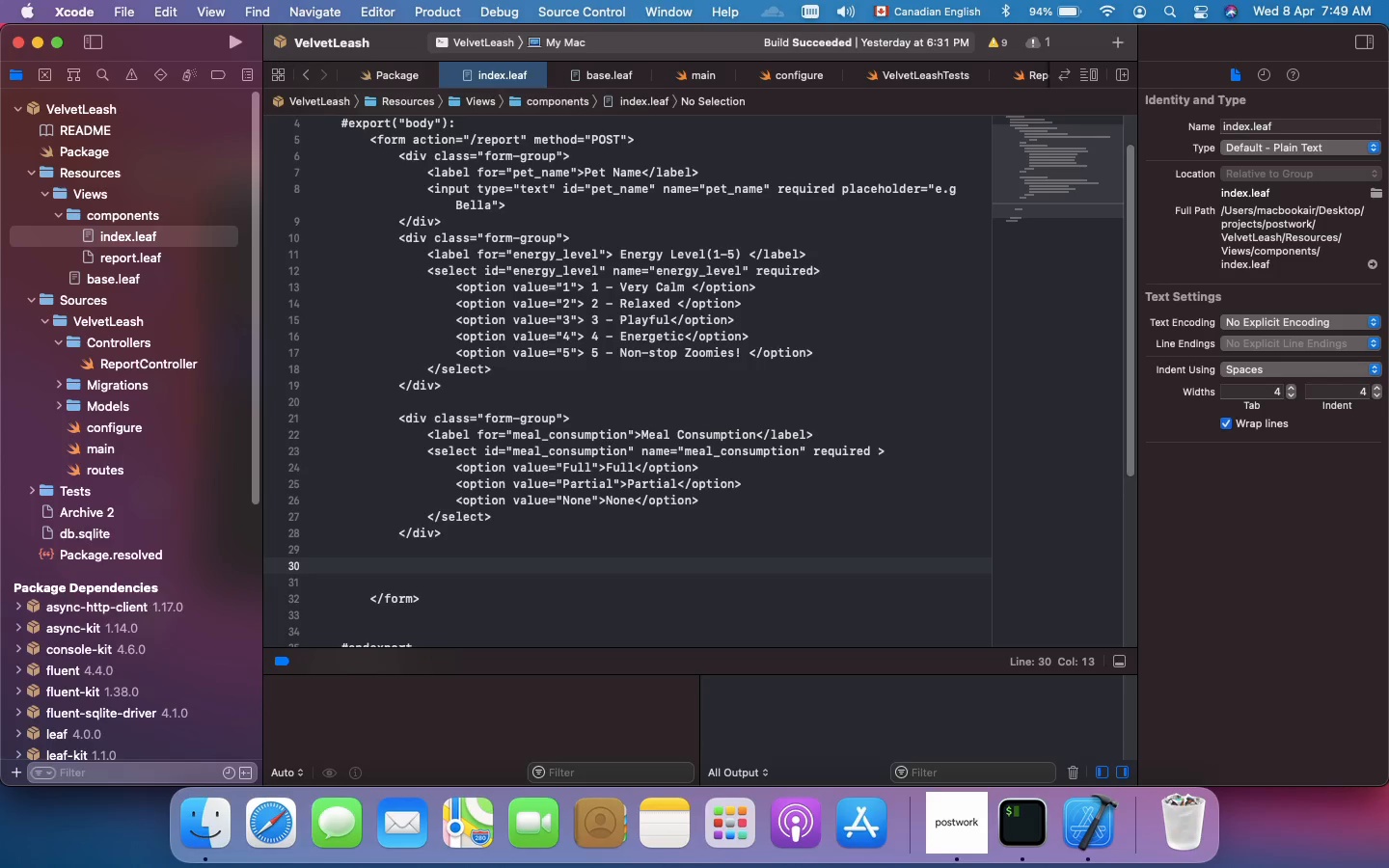 
wait(12.05)
 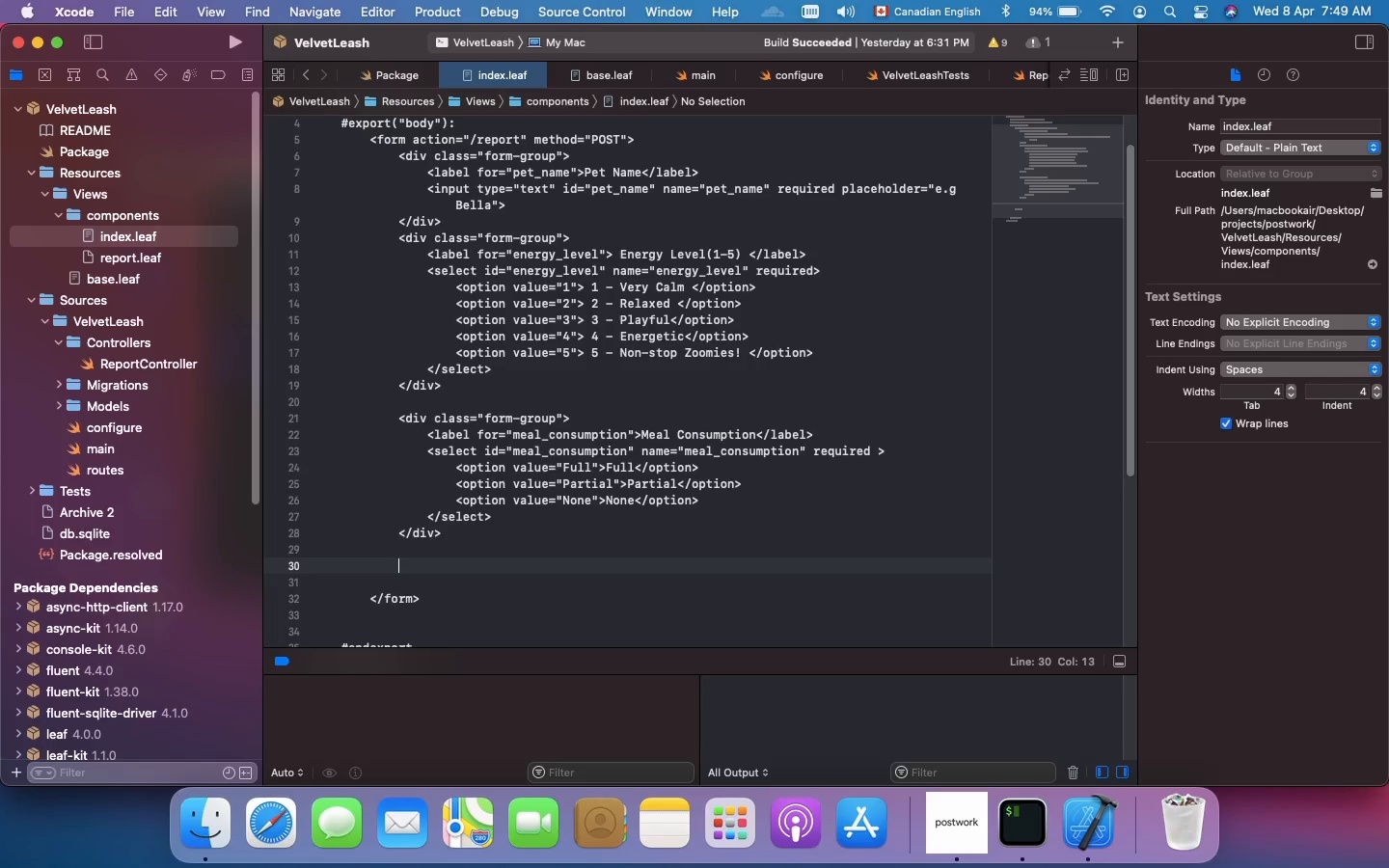 
type(<div class="form-group)
 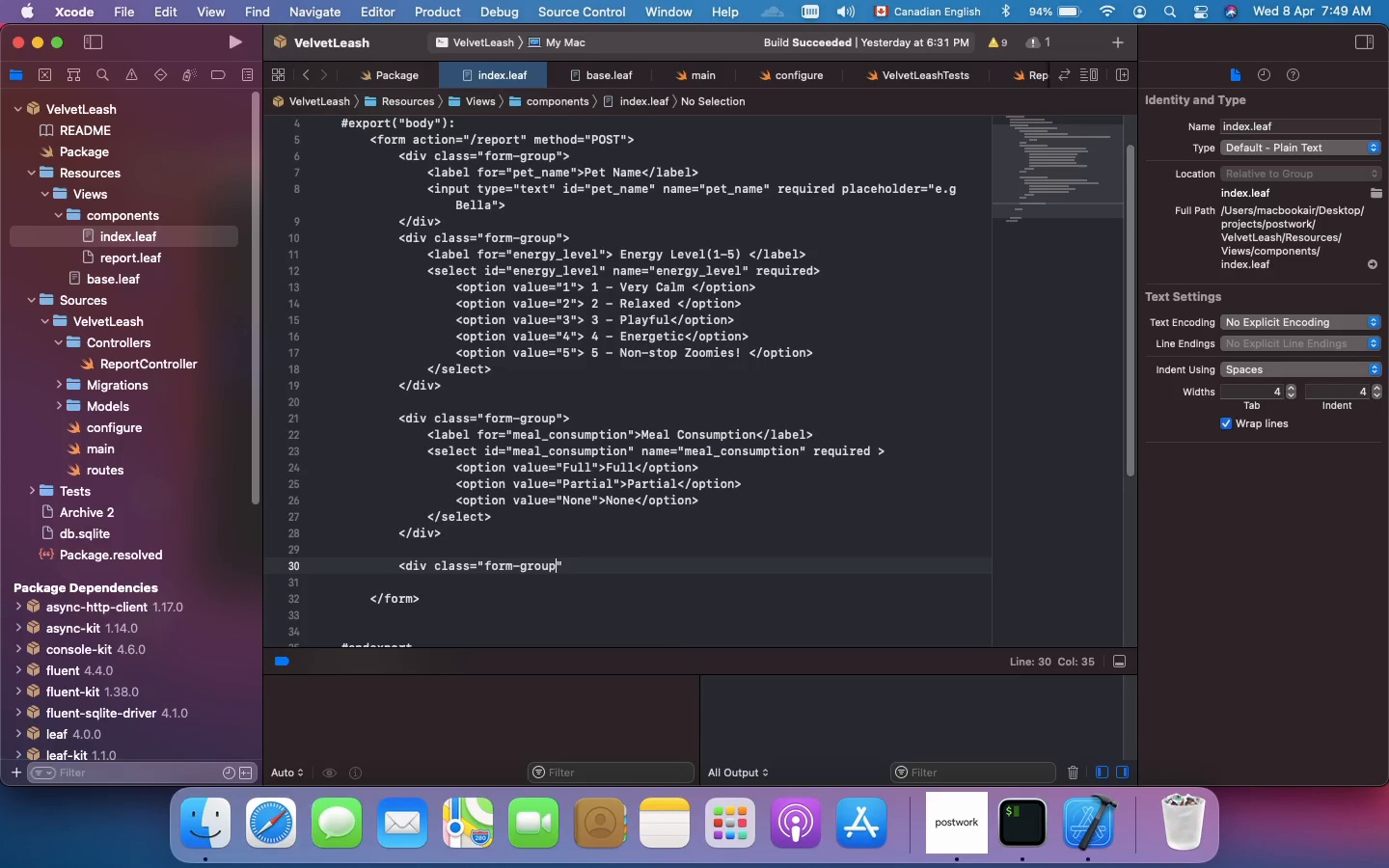 
key(ArrowRight)
 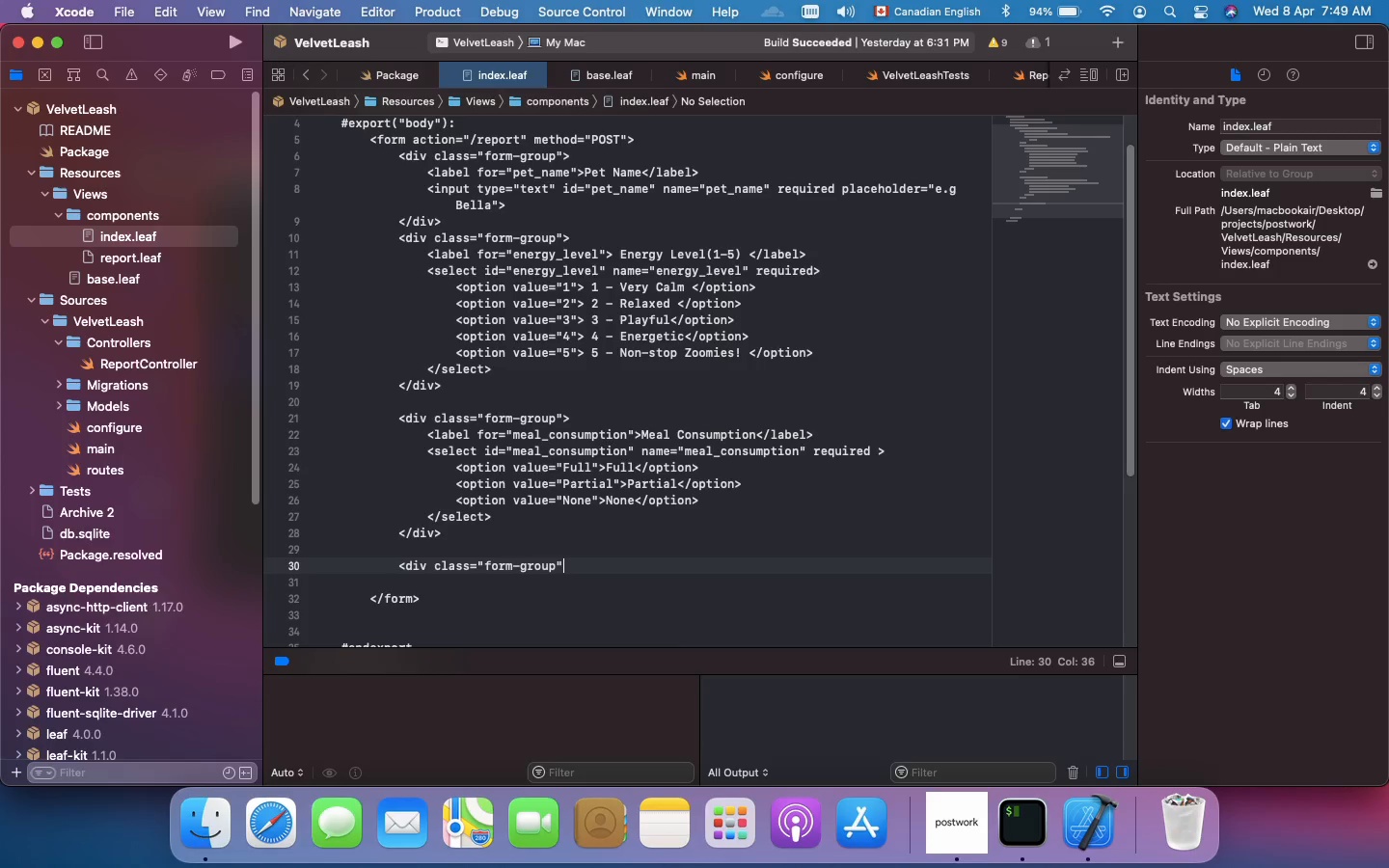 
type(></div>)
 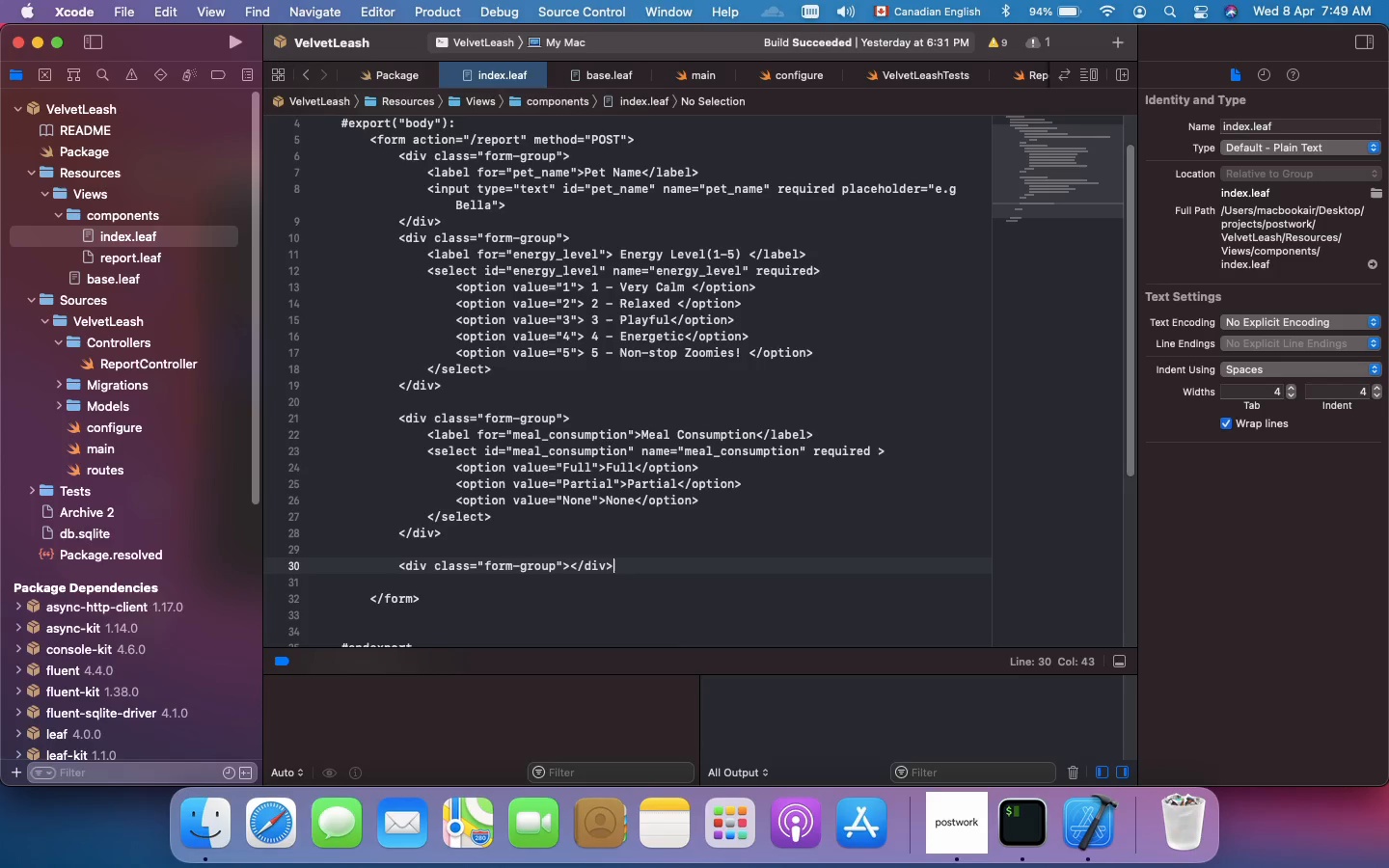 
key(ArrowLeft)
 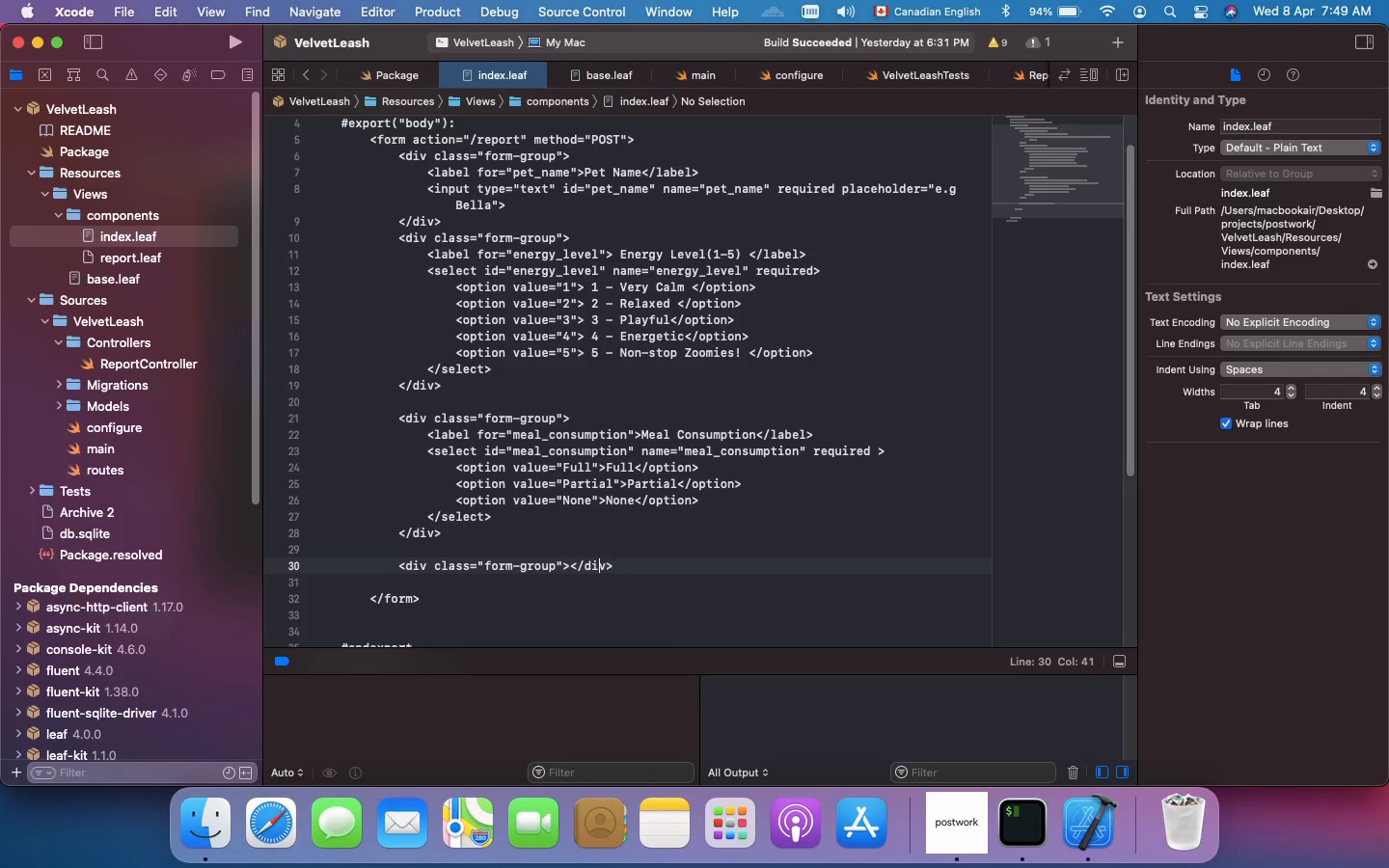 
key(ArrowLeft)
 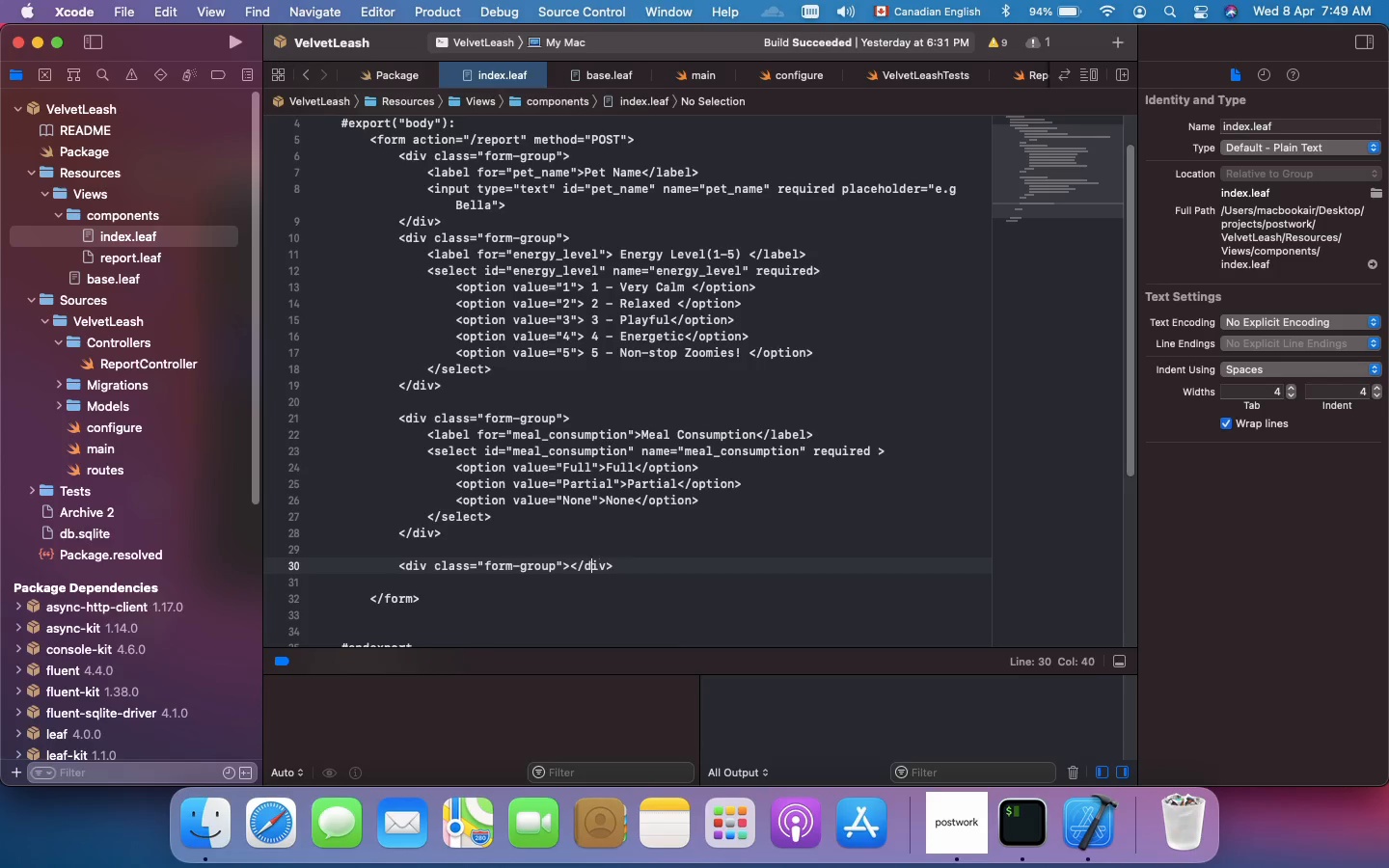 
key(ArrowLeft)
 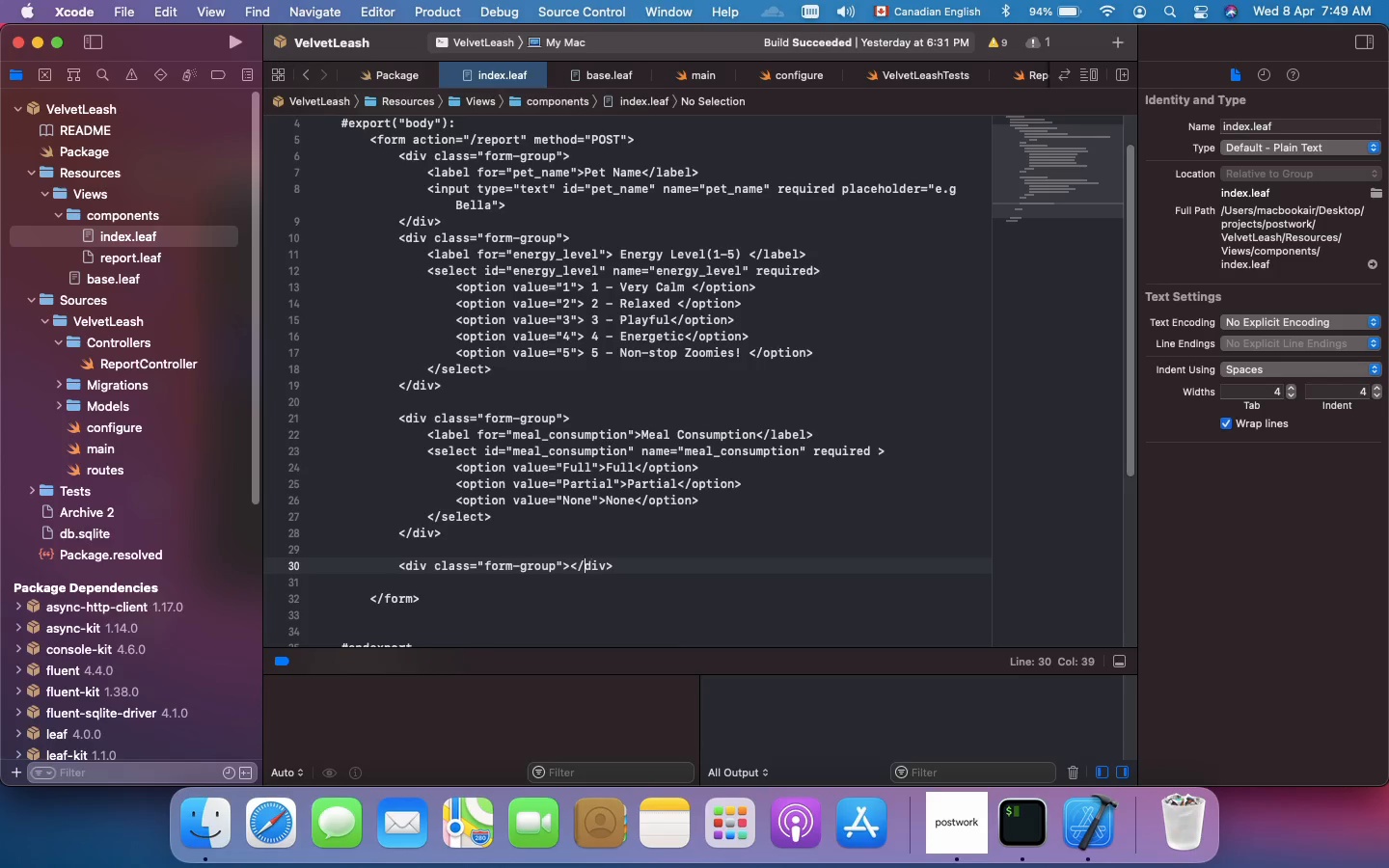 
key(ArrowLeft)
 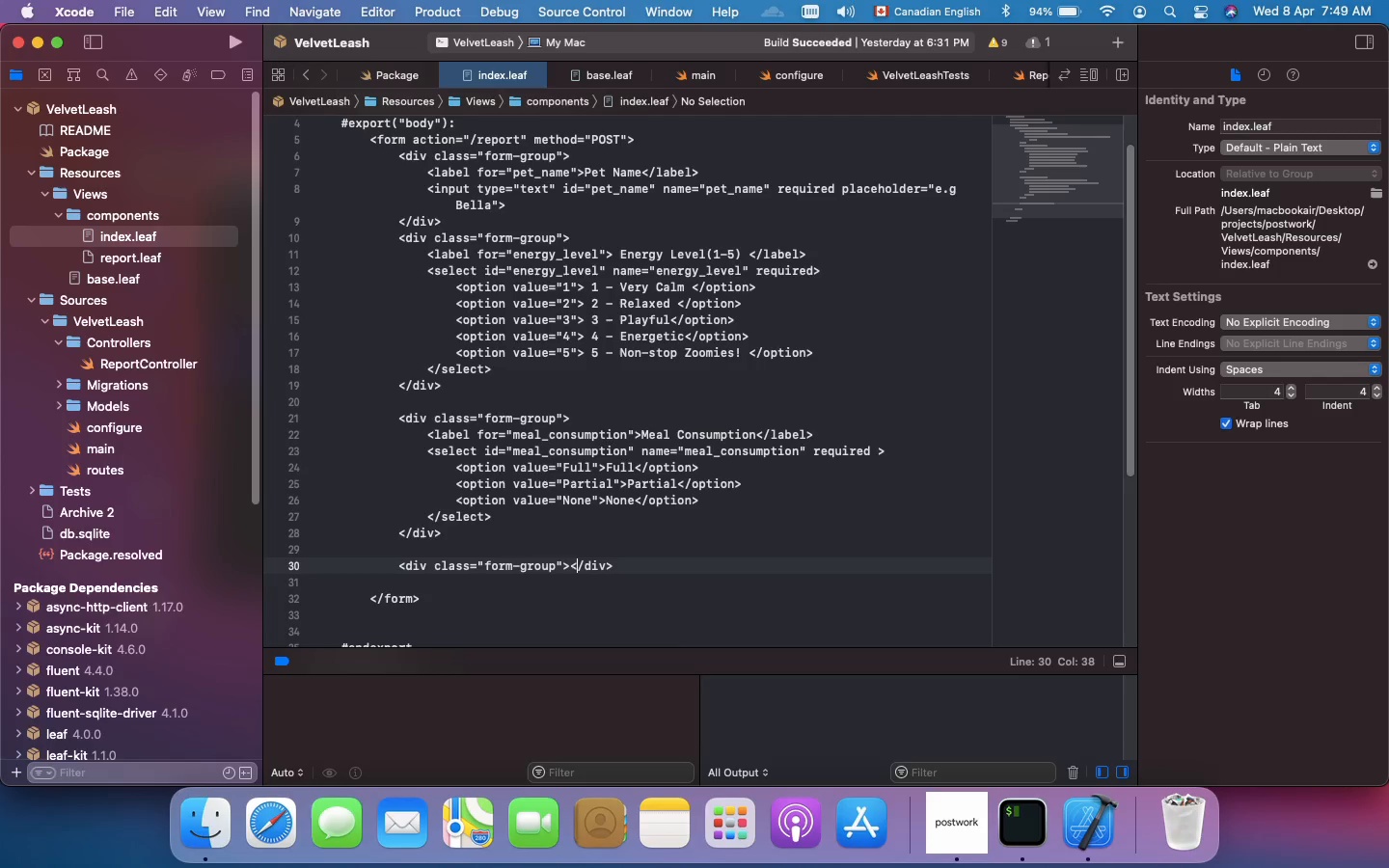 
key(ArrowLeft)
 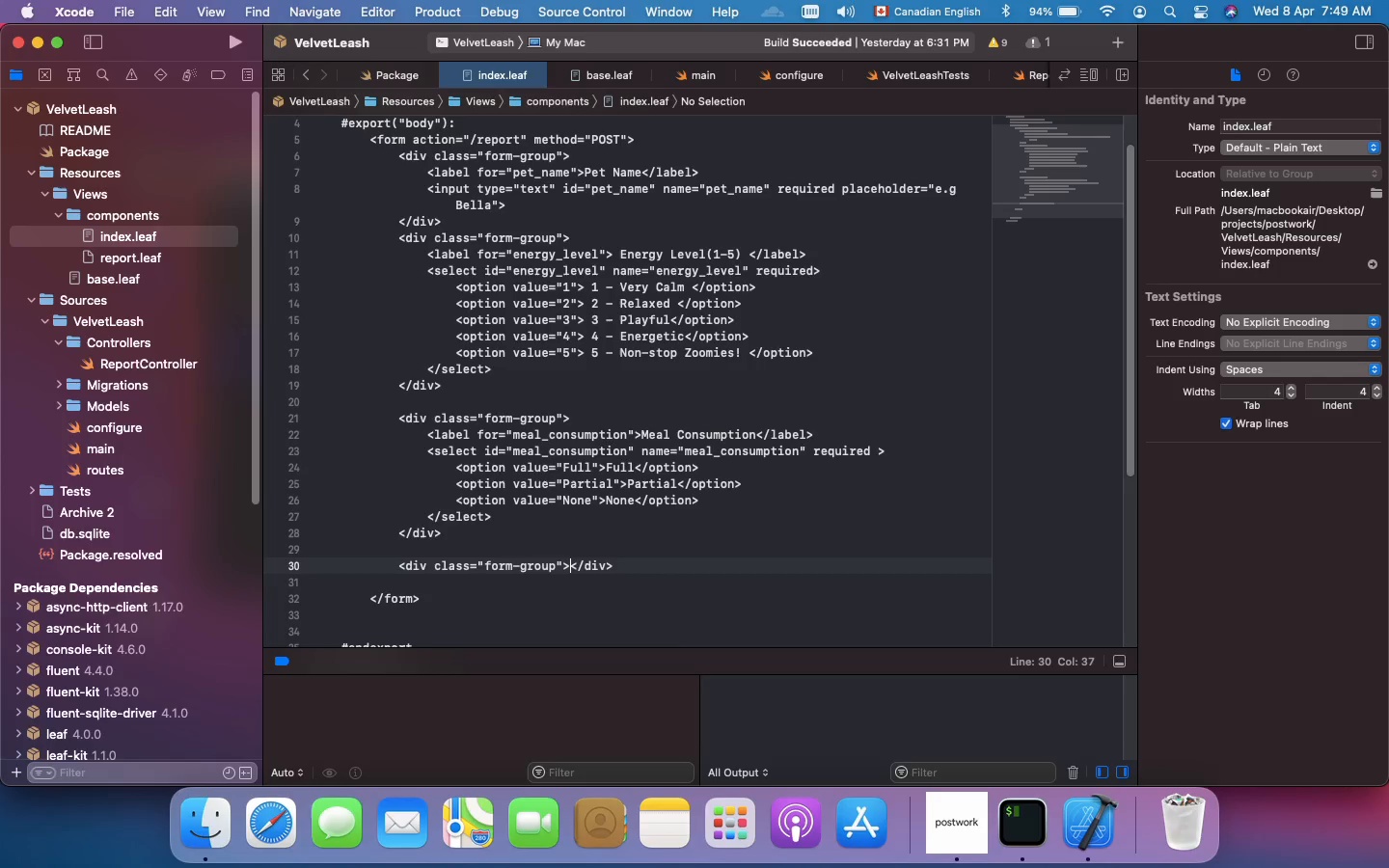 
key(ArrowLeft)
 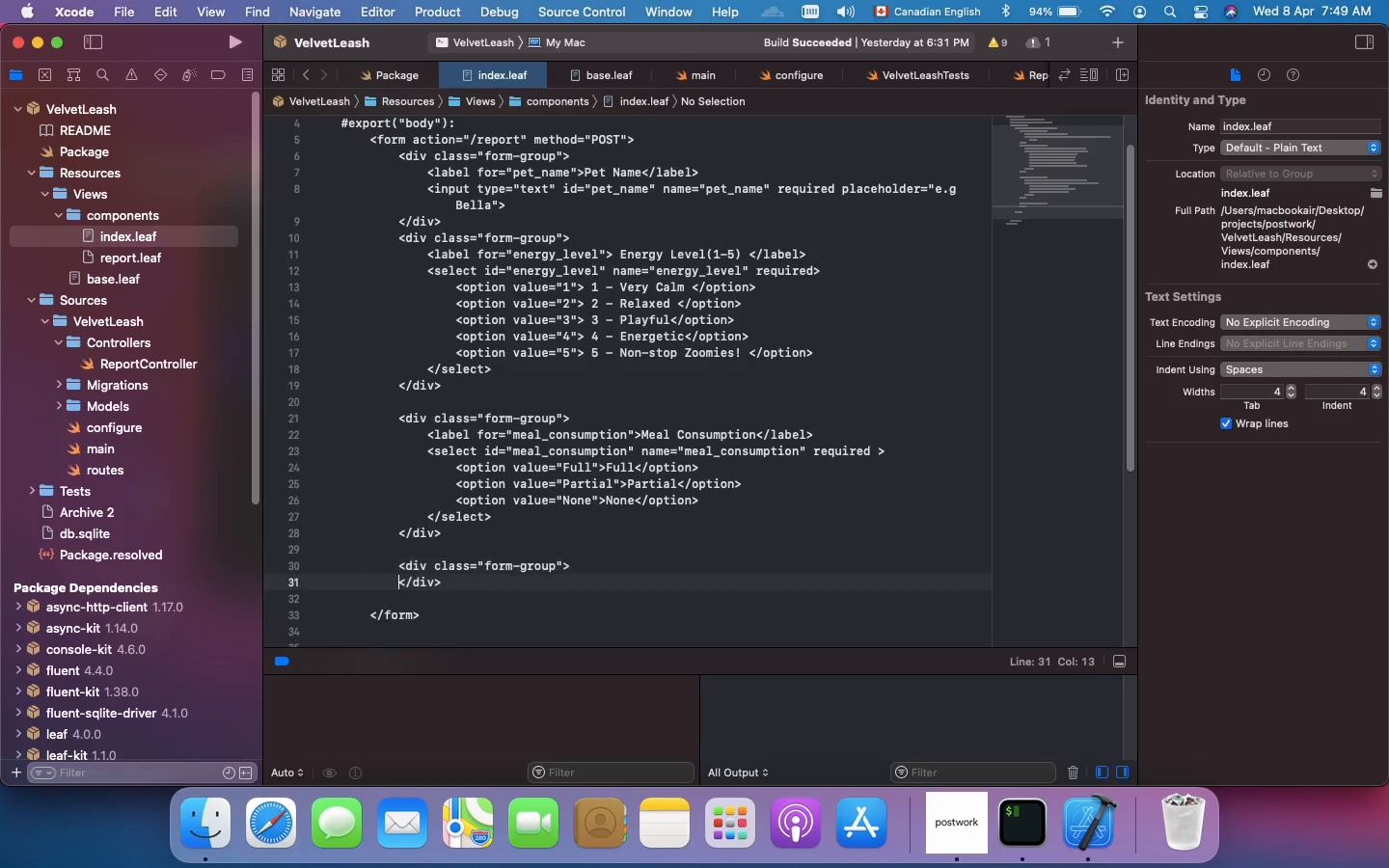 
key(Enter)
 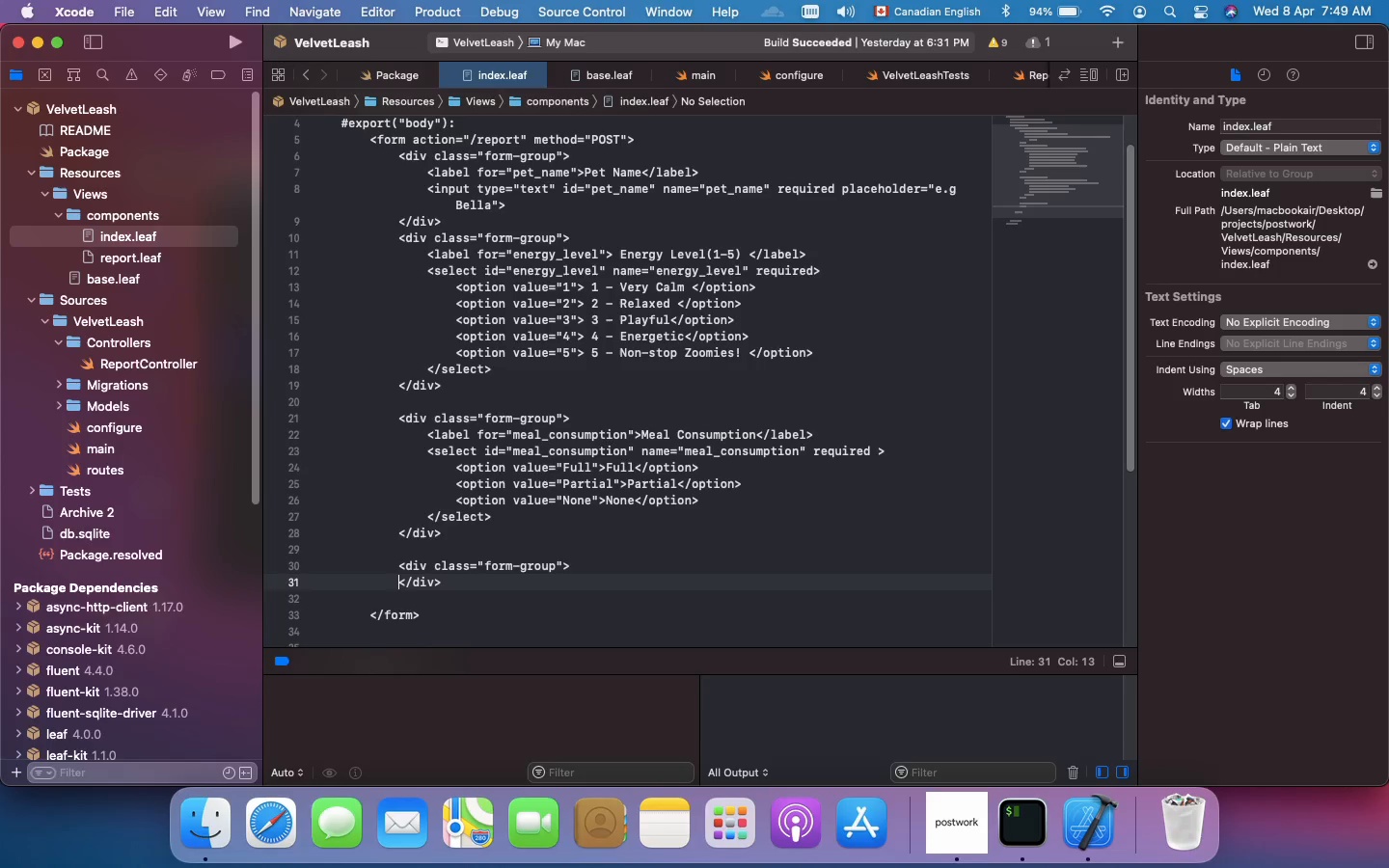 
key(Enter)
 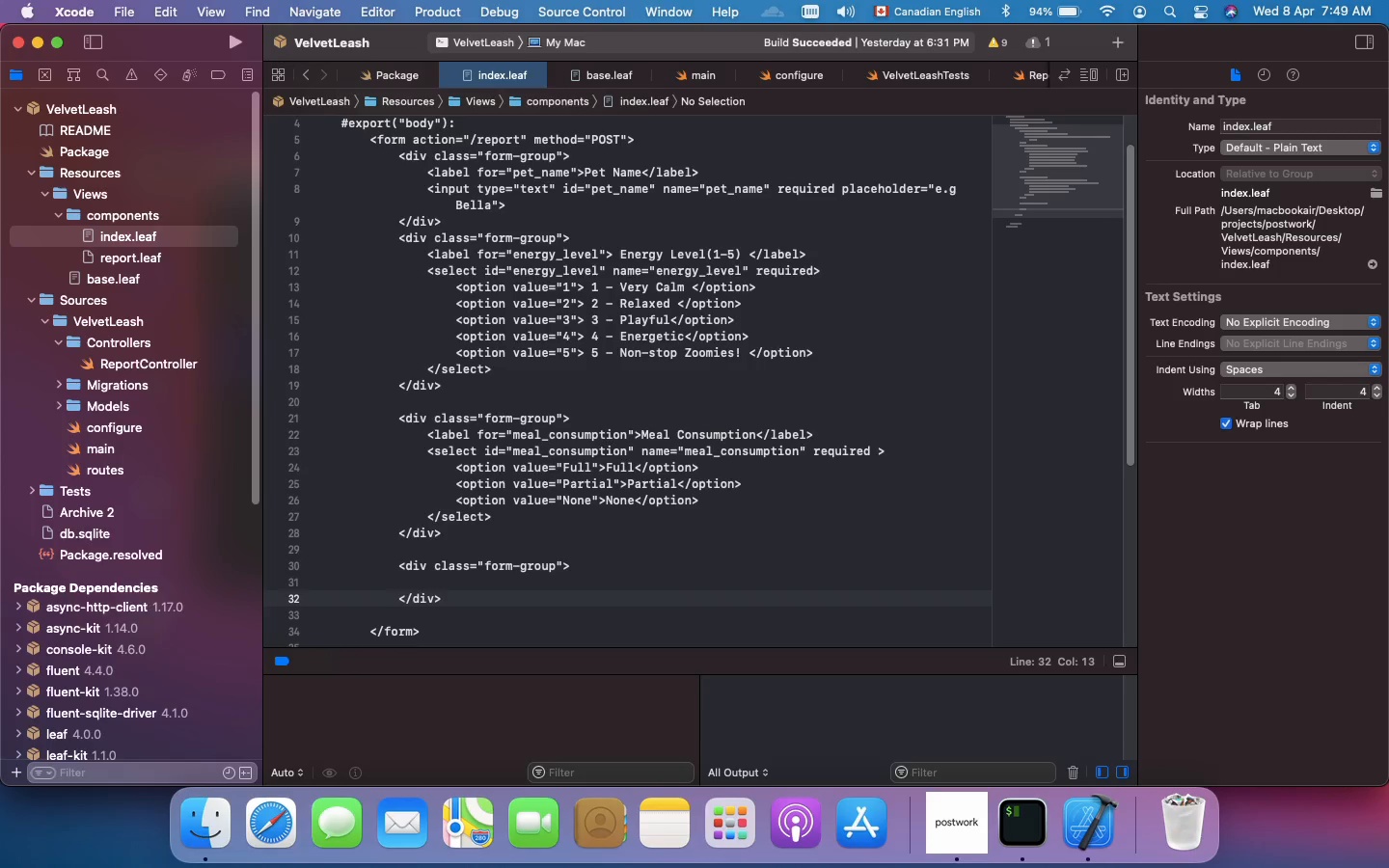 
key(ArrowUp)
 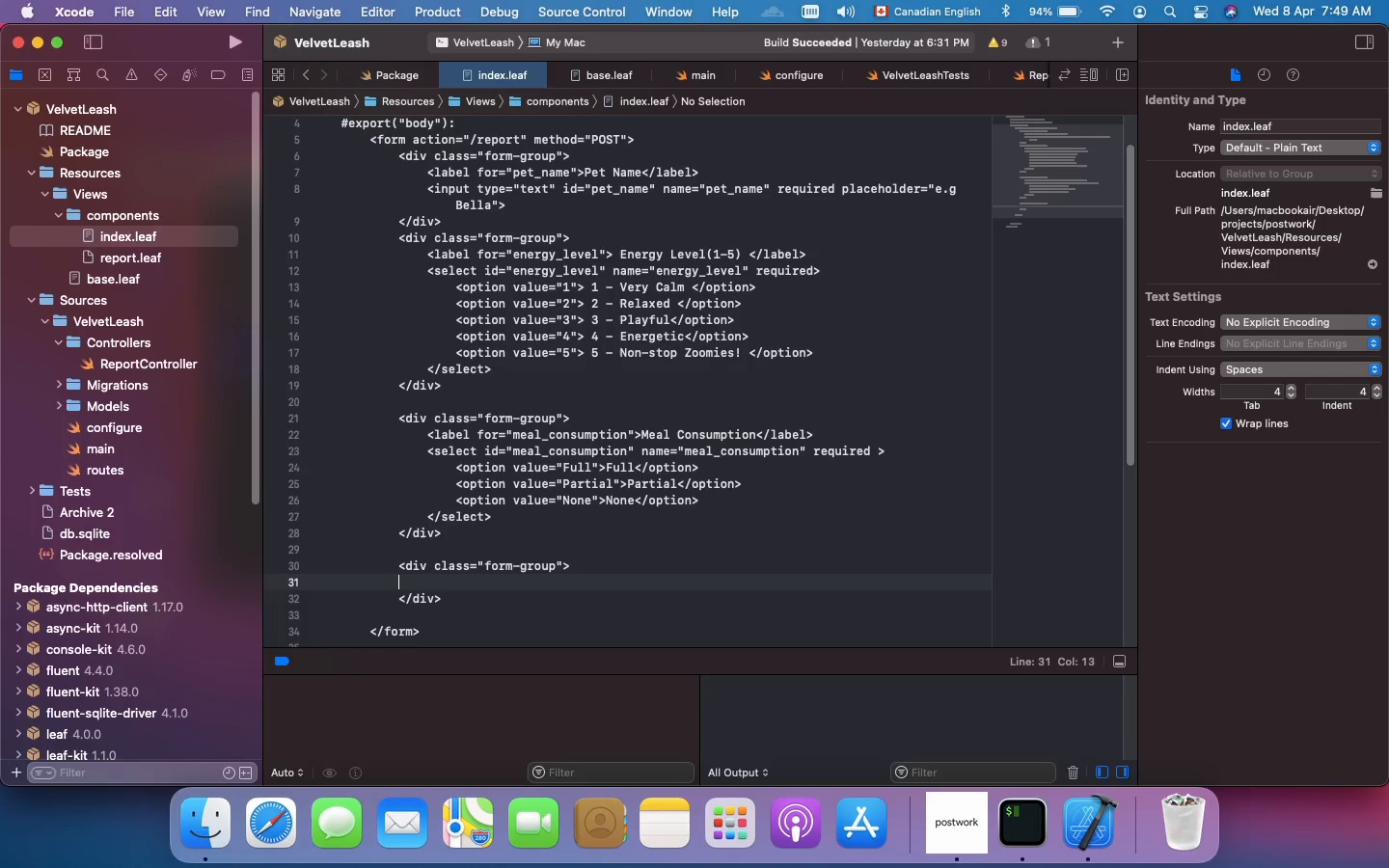 
key(Tab)
 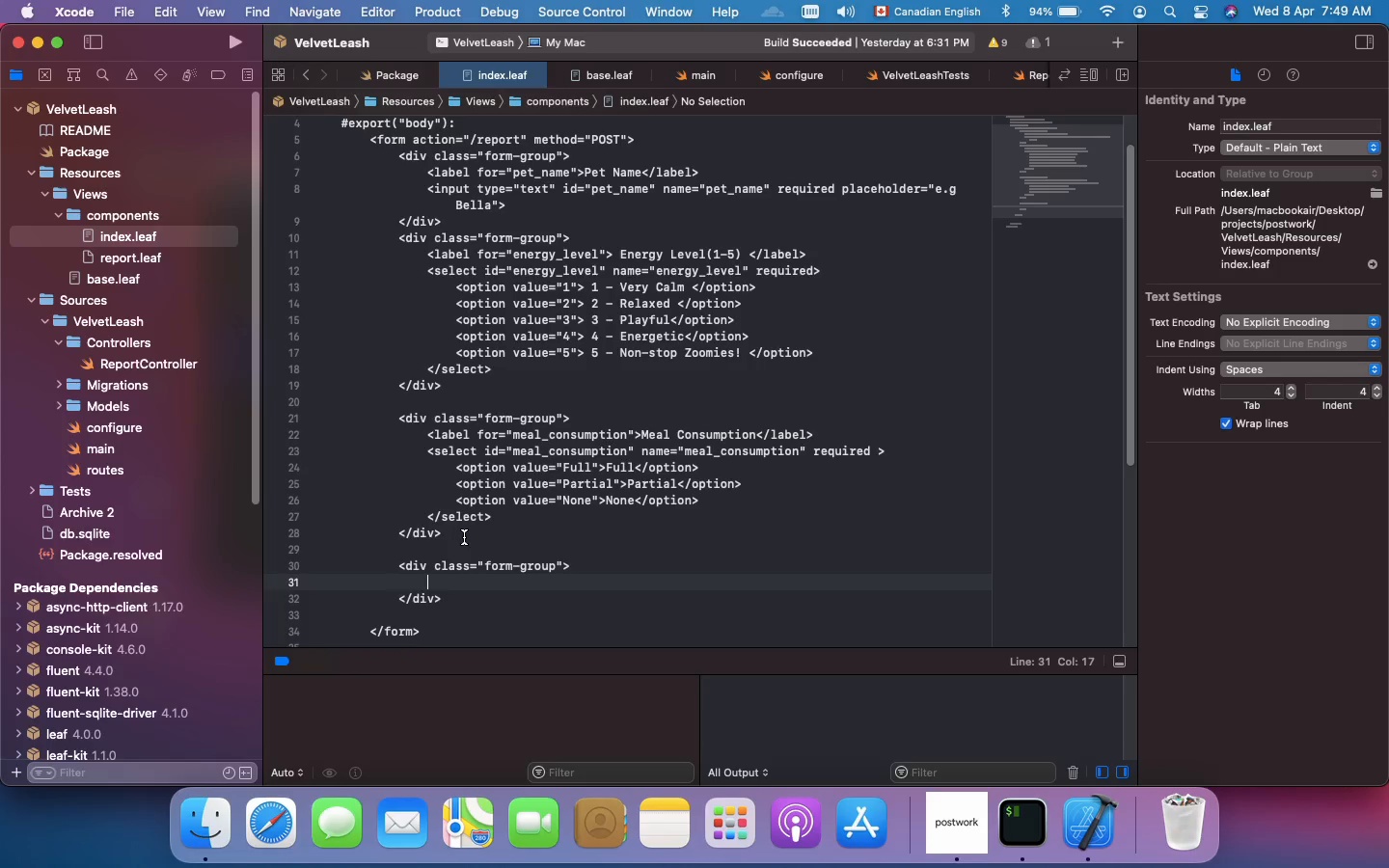 
wait(6.82)
 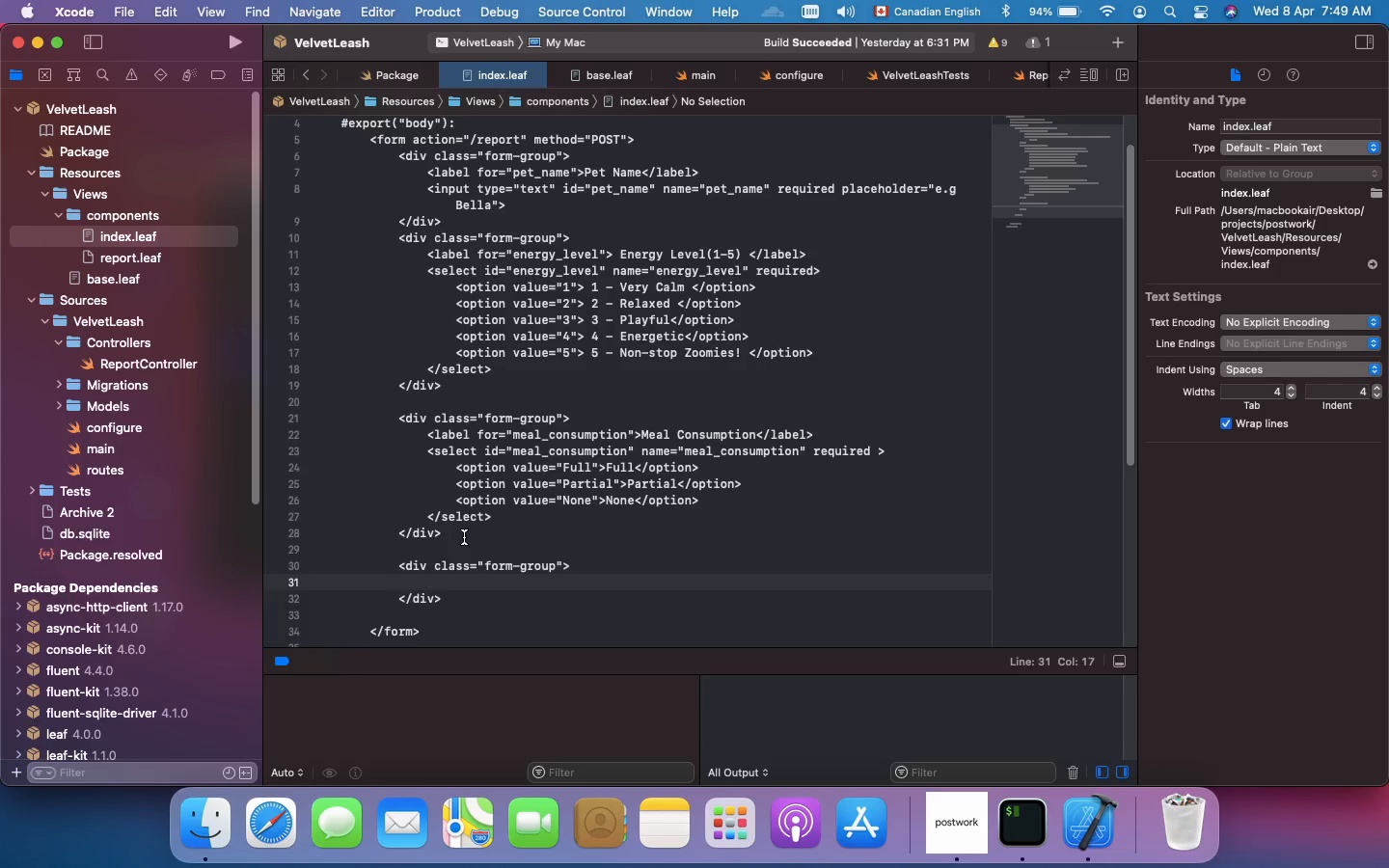 
type(<label for=")
 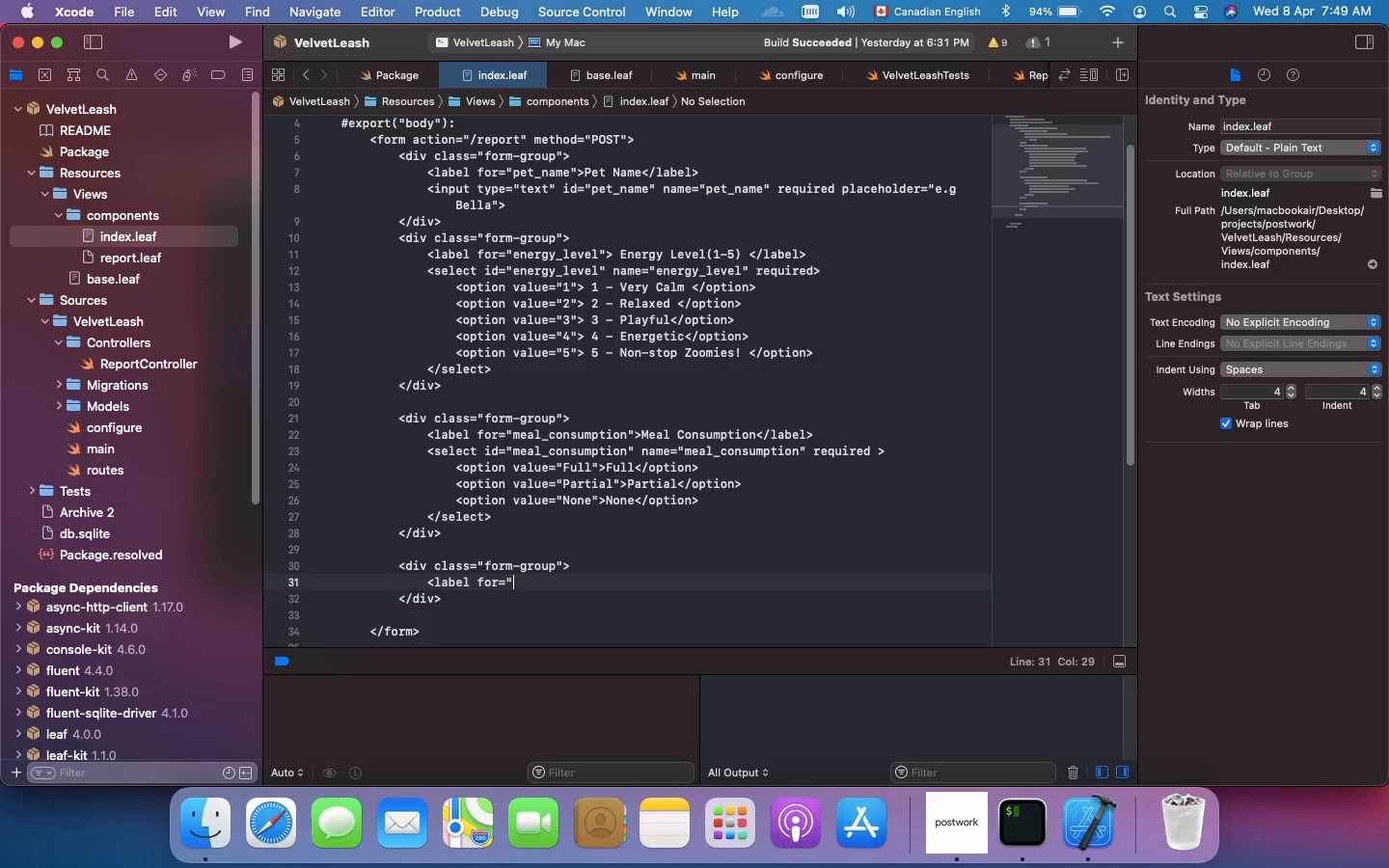 
type(best_friend)
 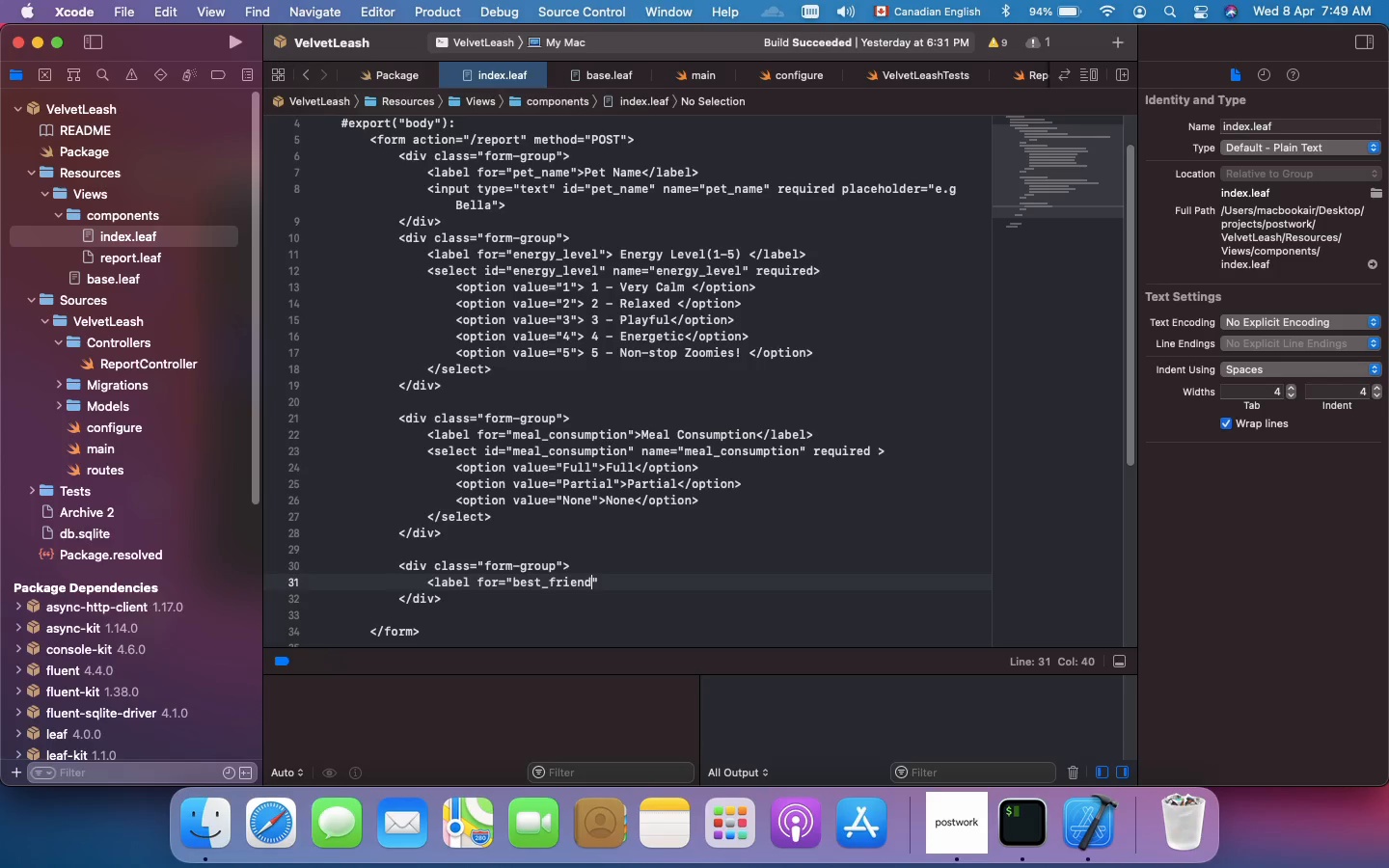 
key(ArrowRight)
 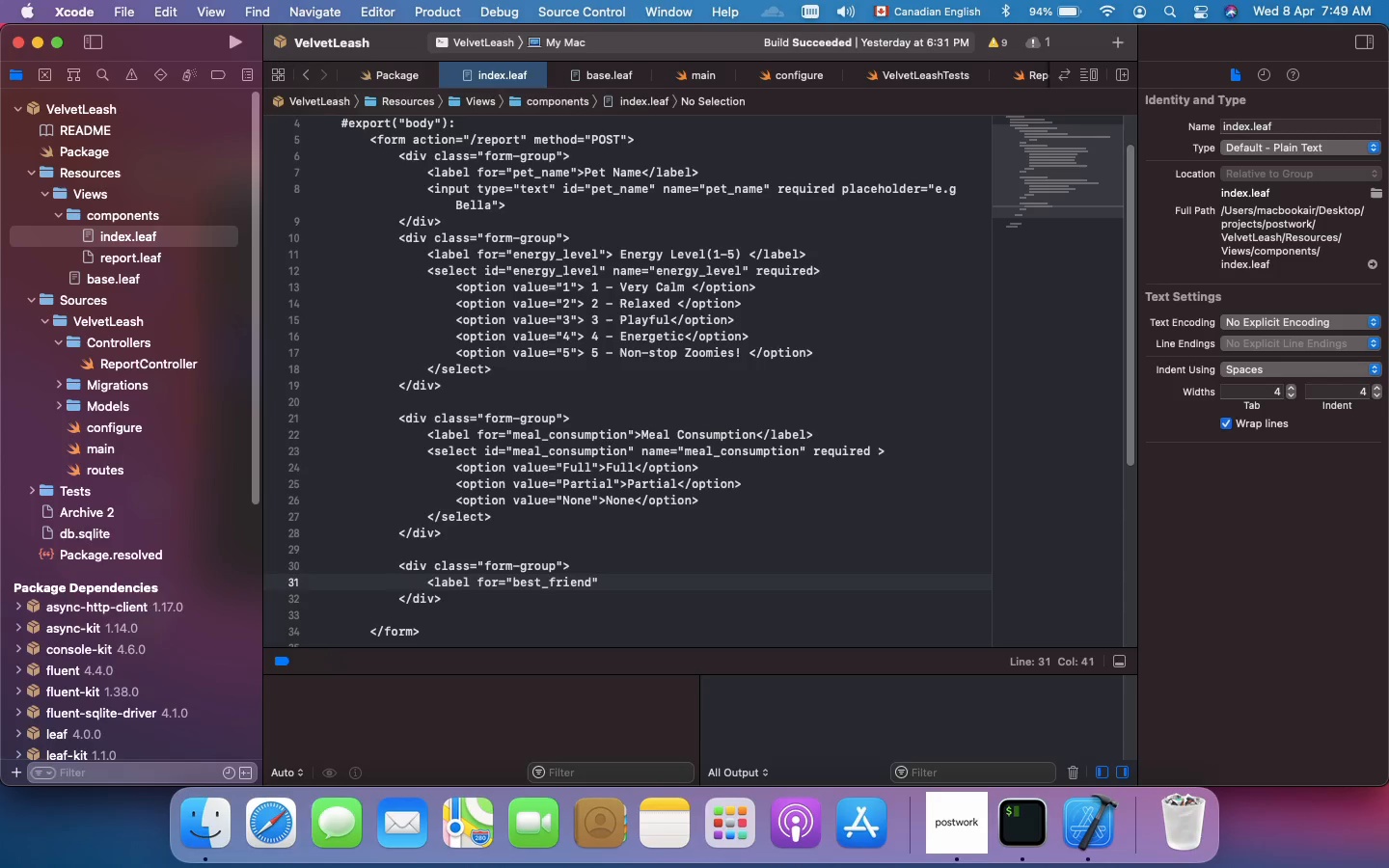 
key(Shift+Period)
 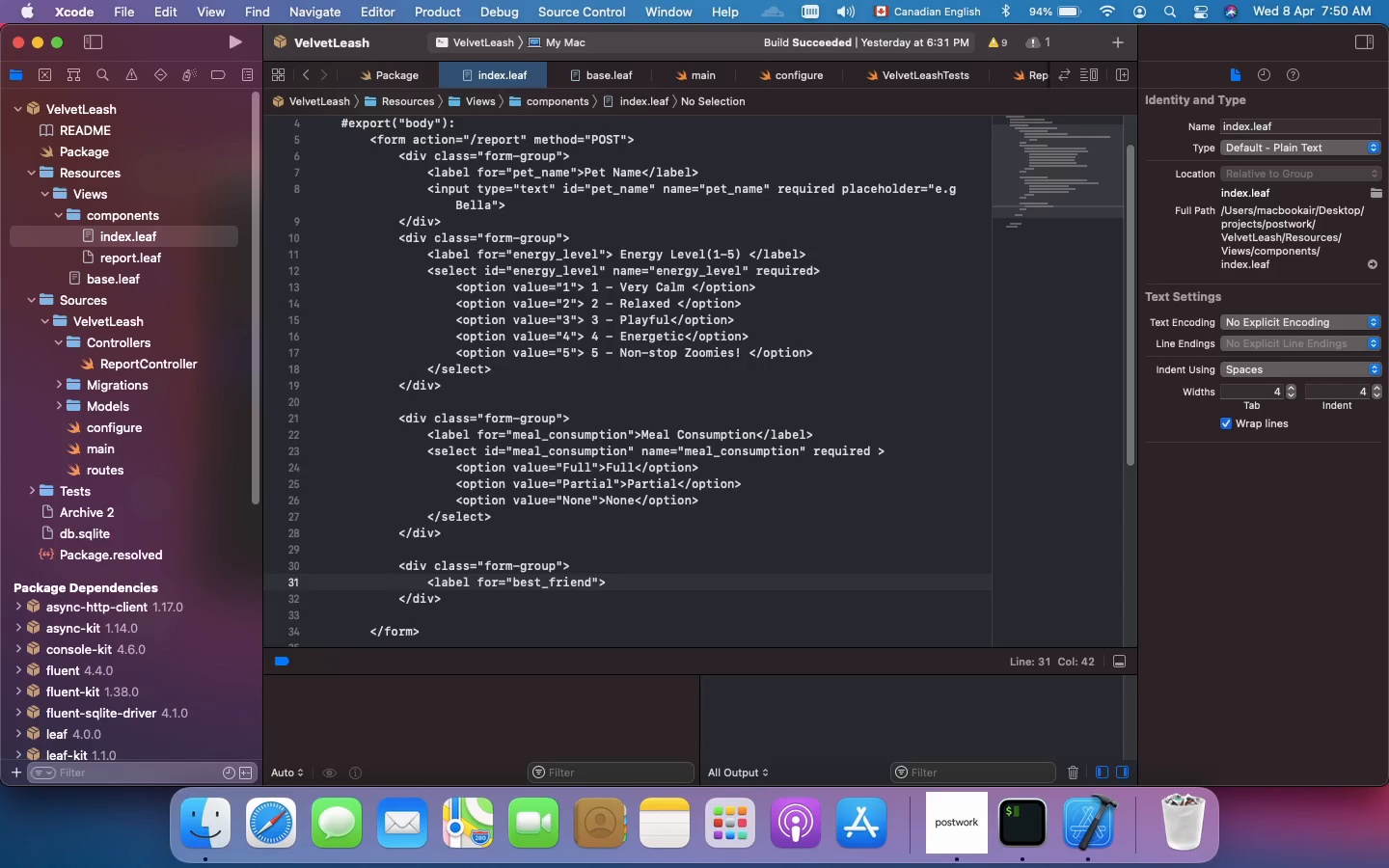 
wait(7.14)
 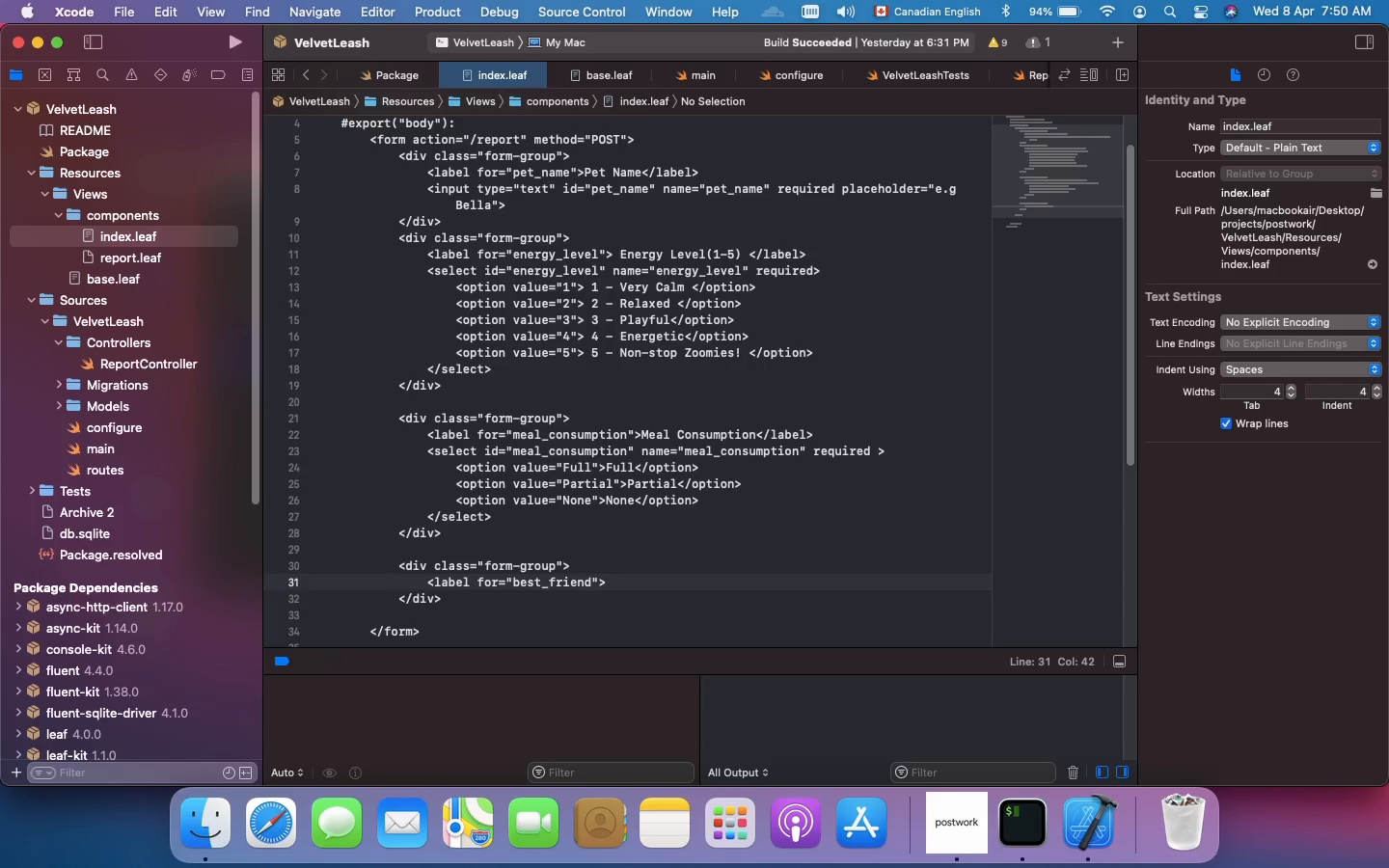 
type(Best Friend of Day</label>)
 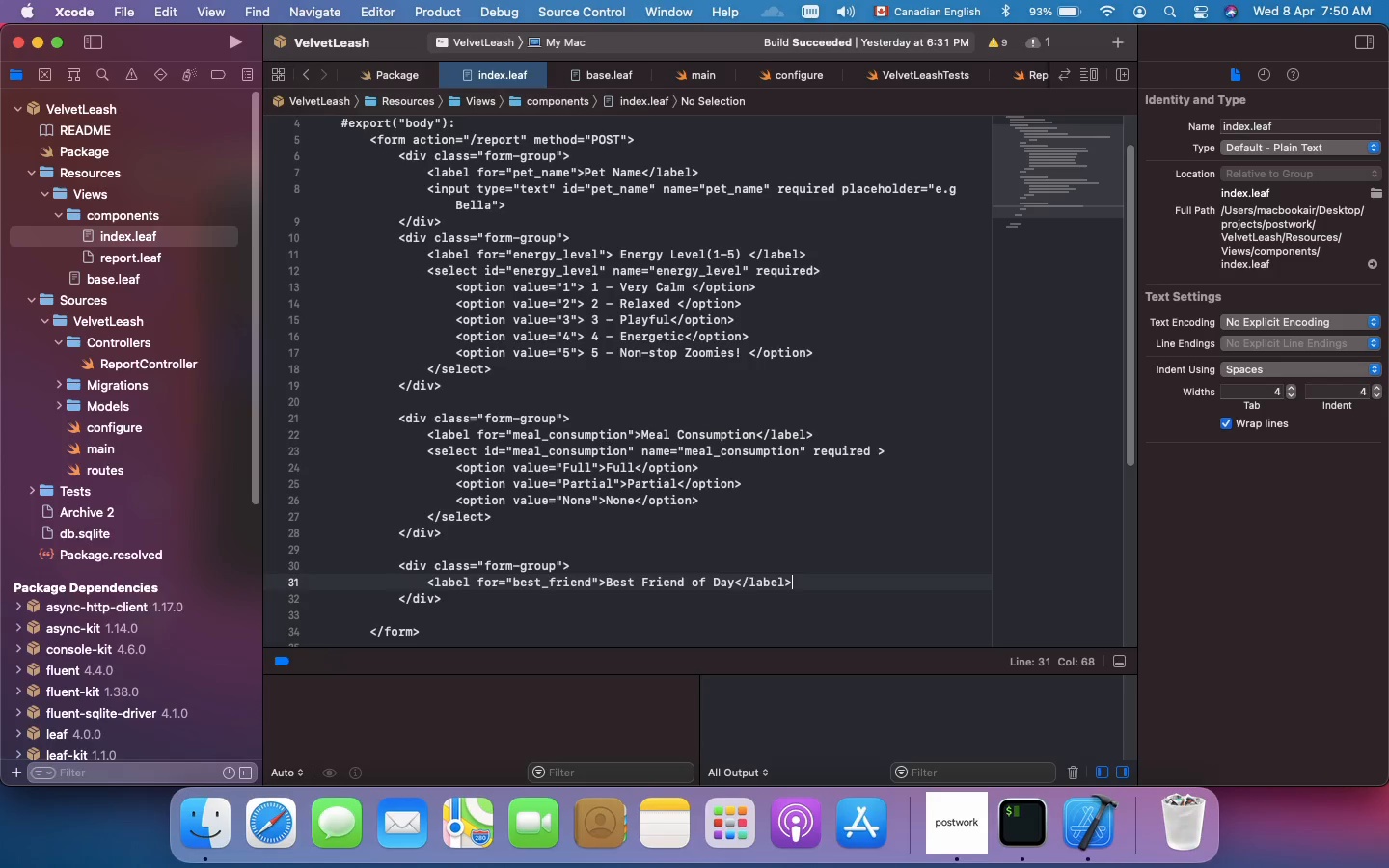 
key(Enter)
 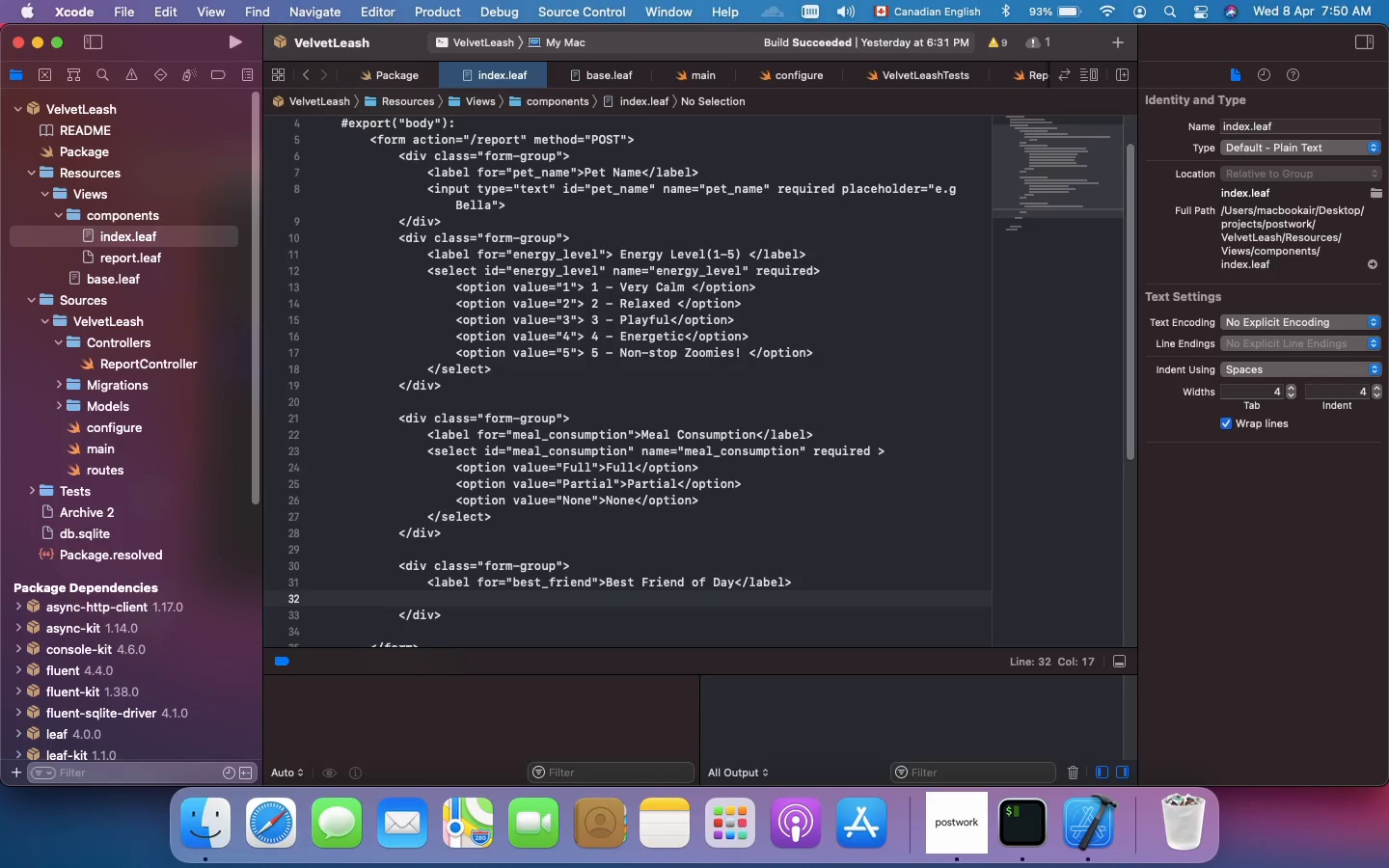 
type(<input tu)
key(Backspace)
type(ype=)
 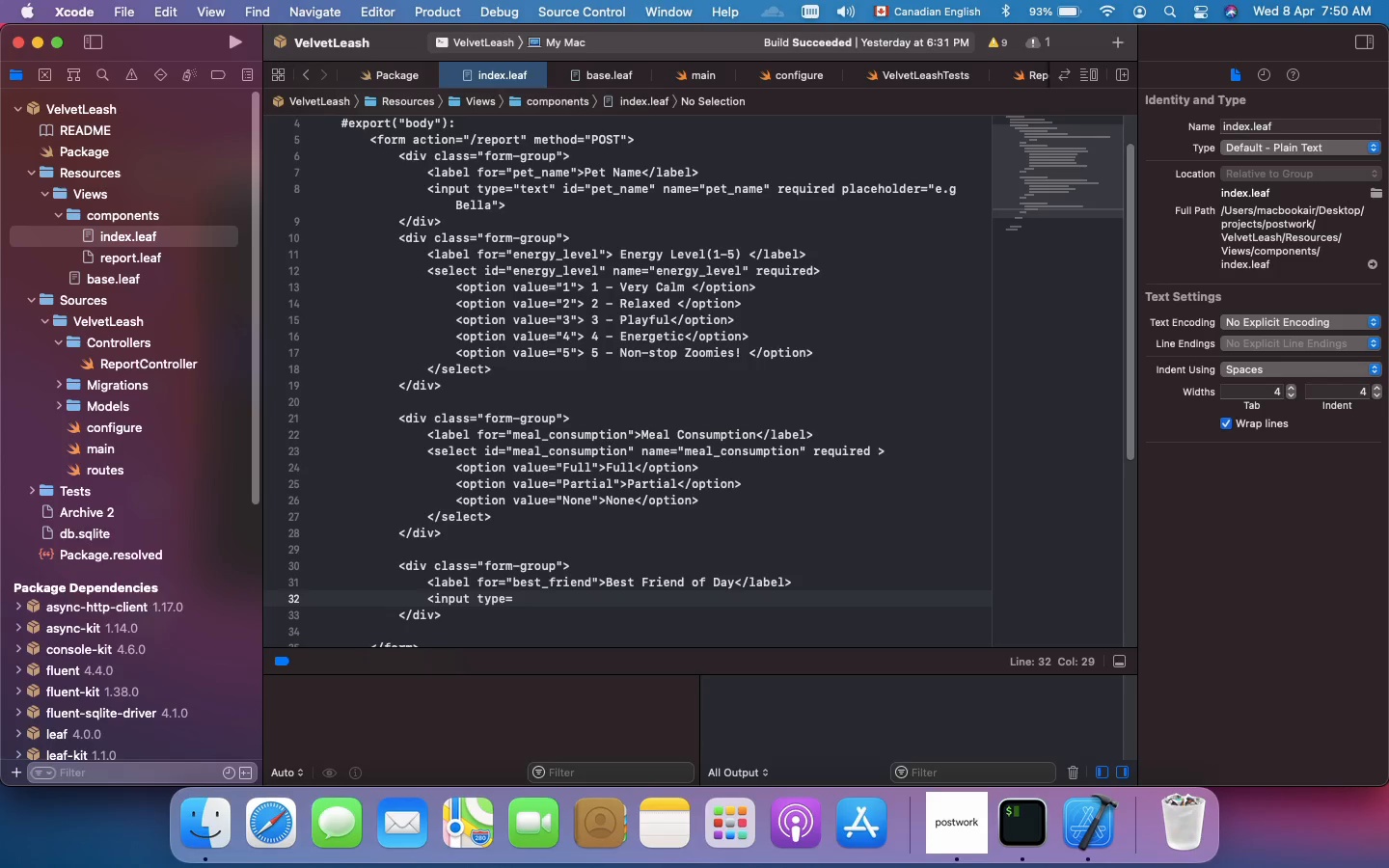 
type("text)
 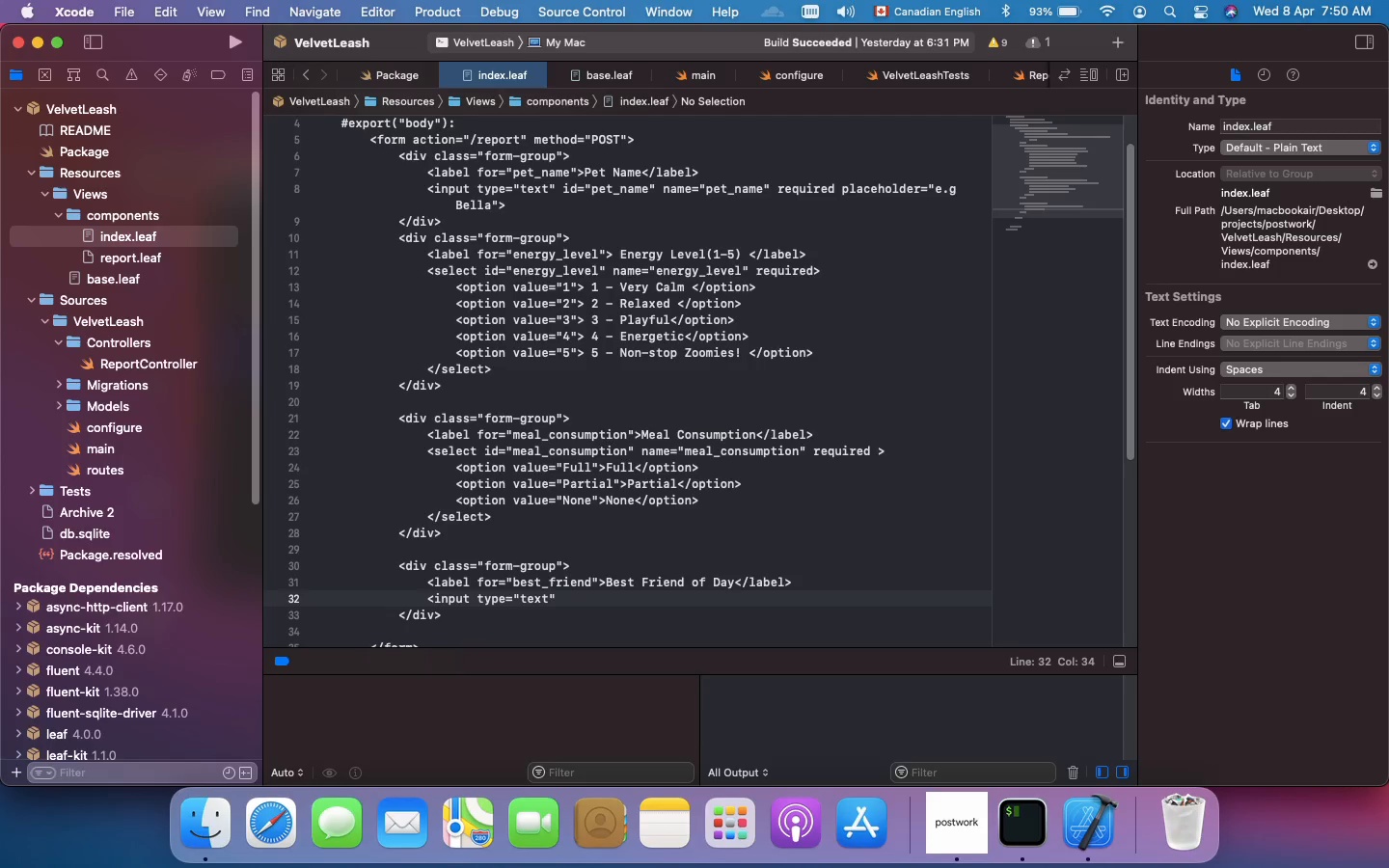 
scroll: coordinate [464, 537], scroll_direction: down, amount: 9.0
 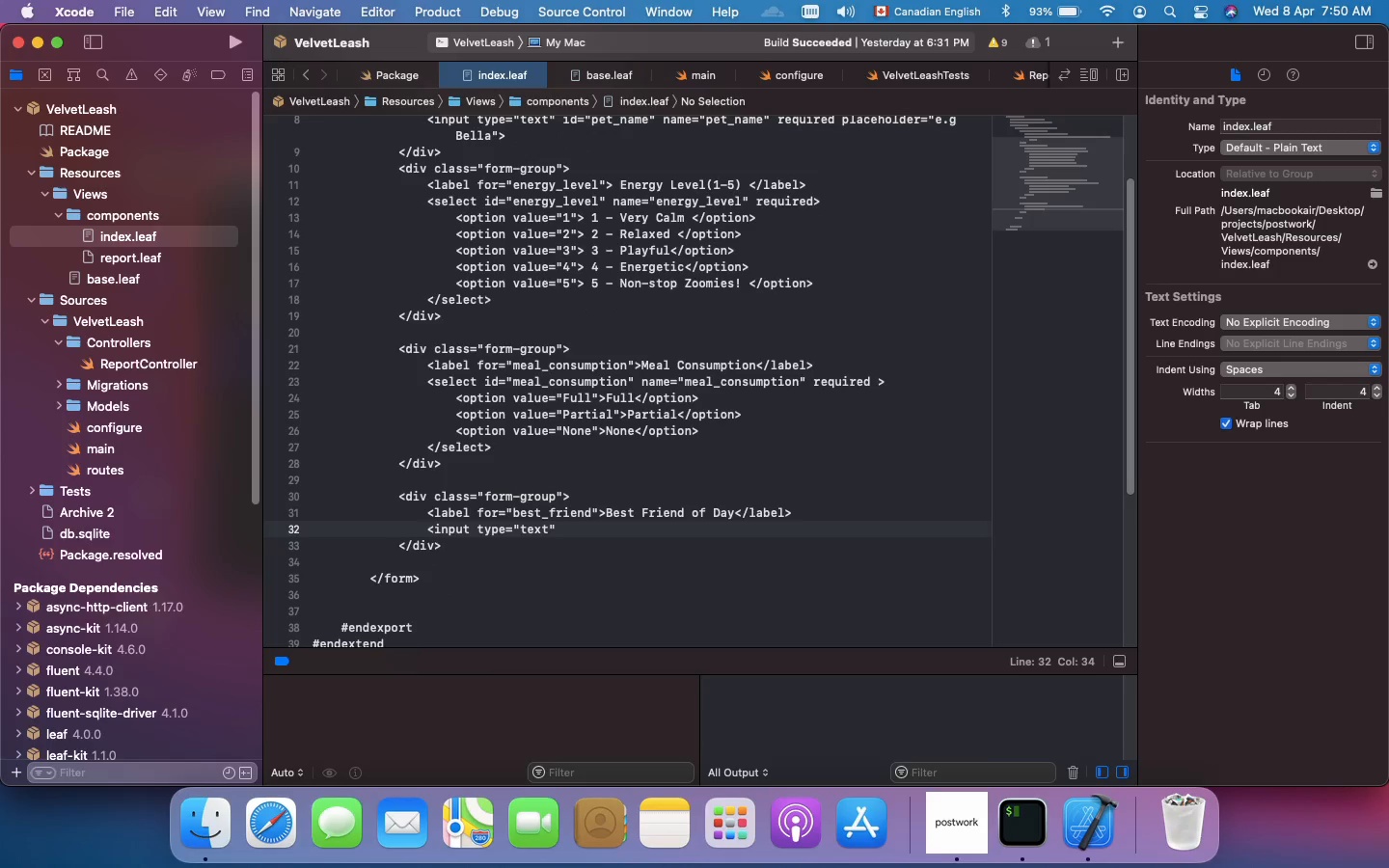 
key(ArrowRight)
 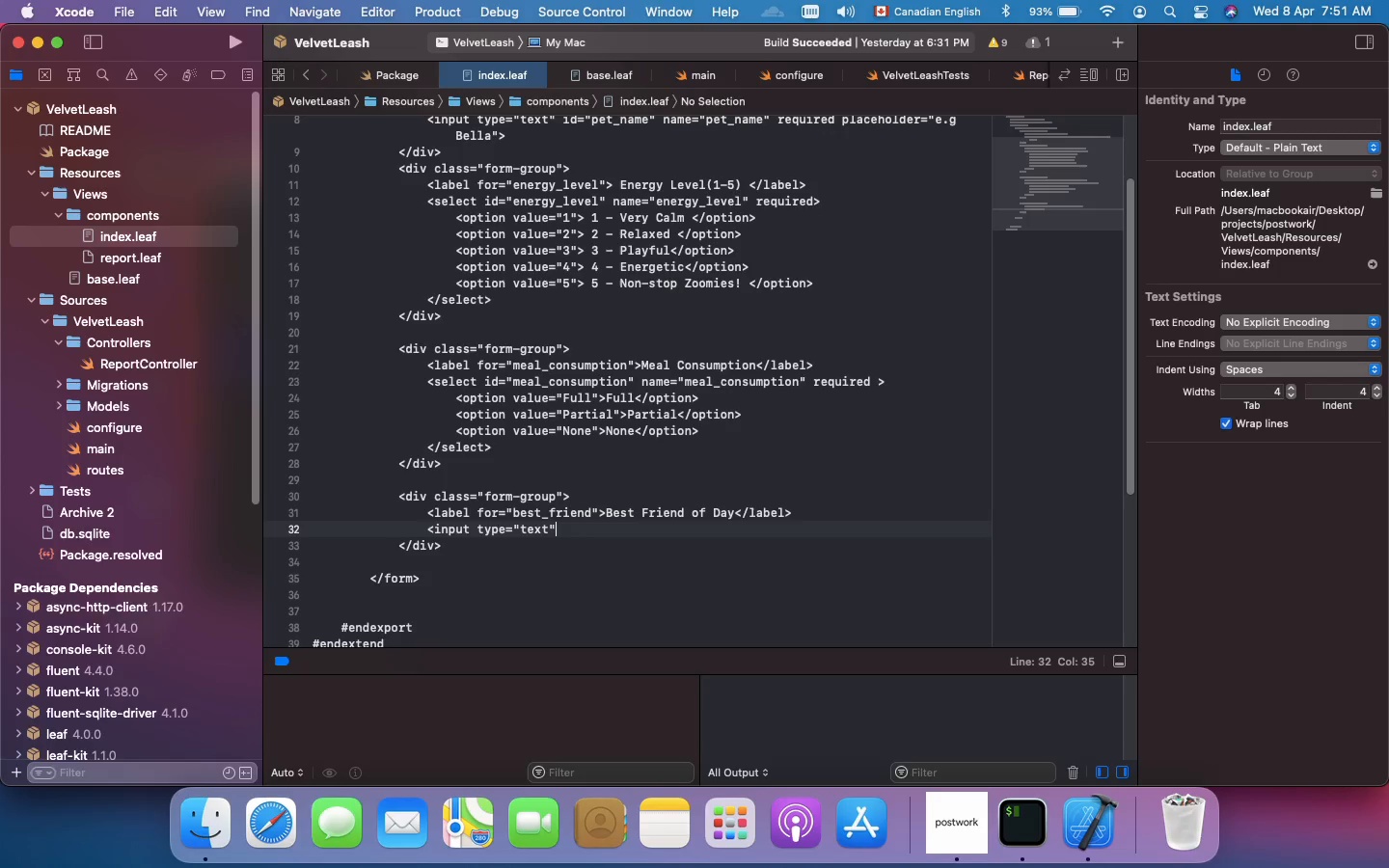 
wait(14.34)
 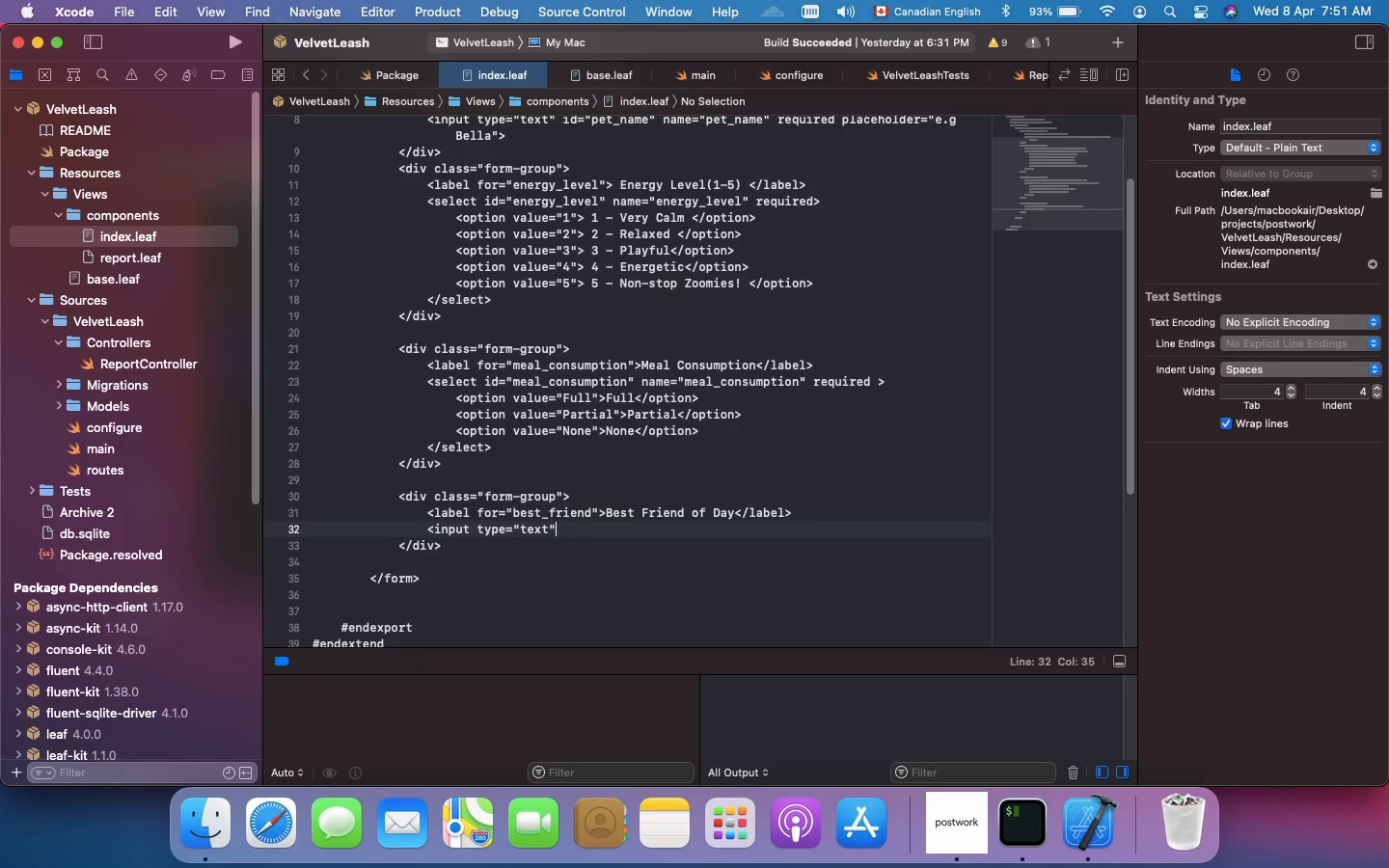 
type( id="best f)
key(Backspace)
key(Backspace)
type(_friend)
 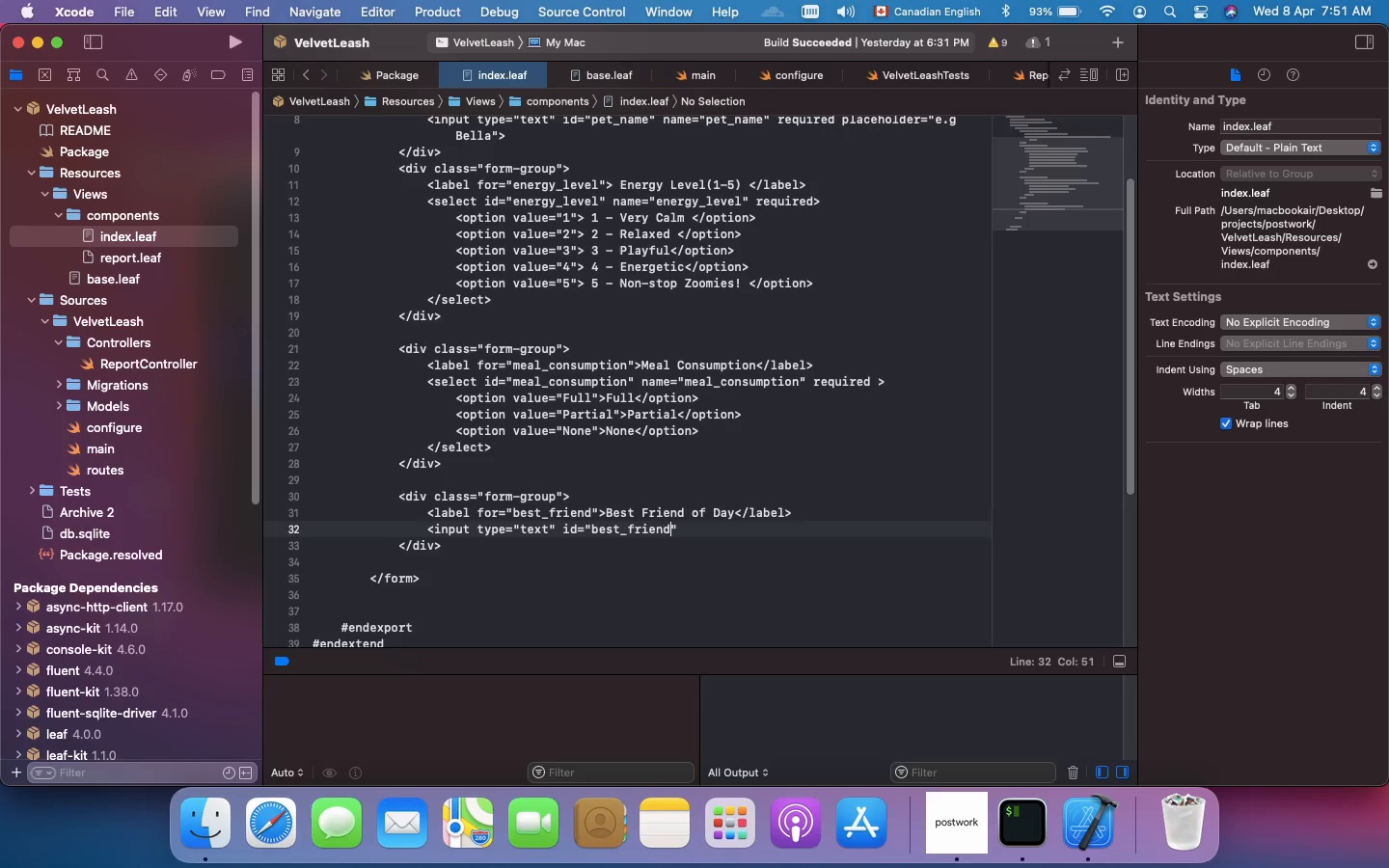 
key(ArrowRight)
 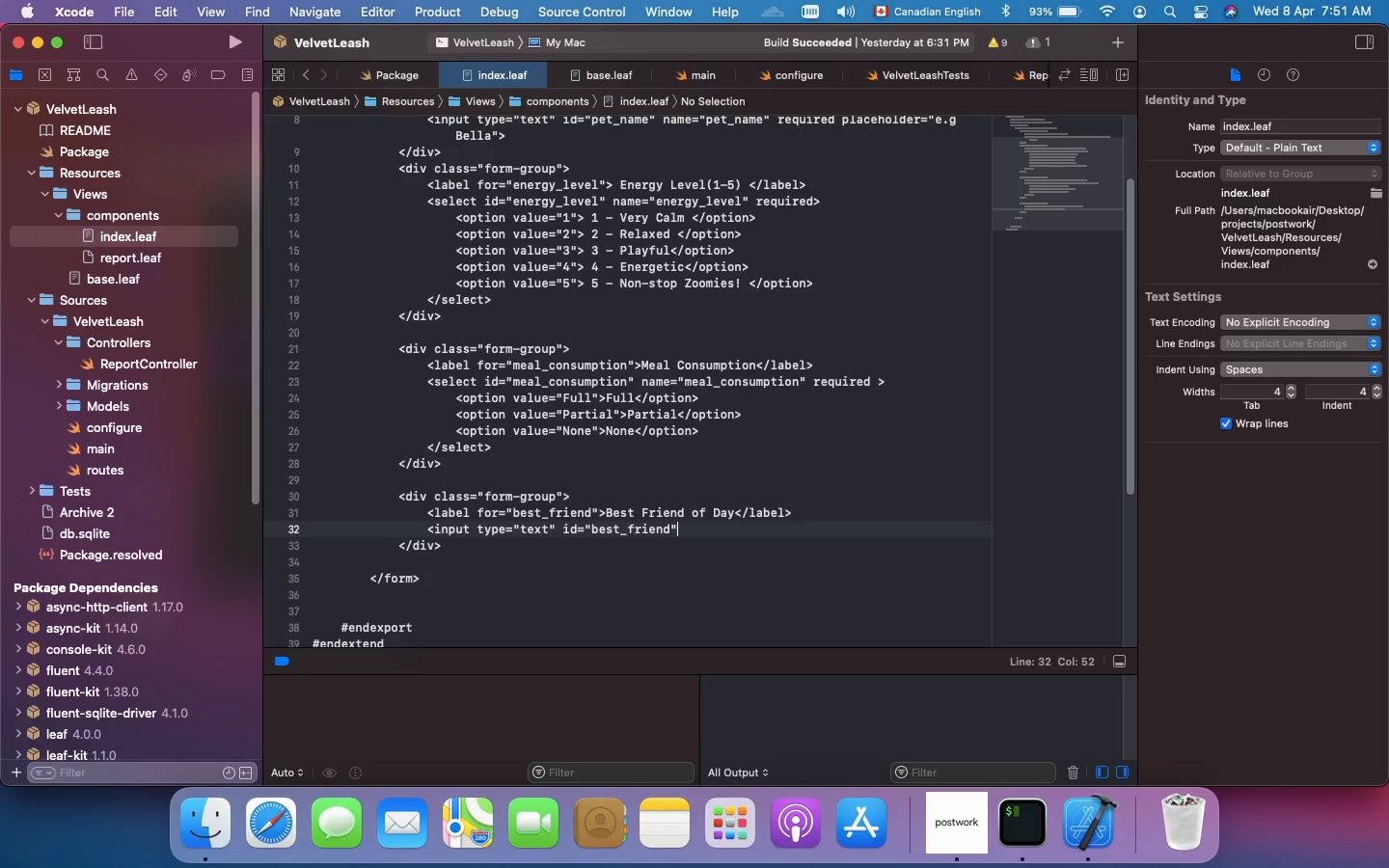 
type( nme="best_friend)
 